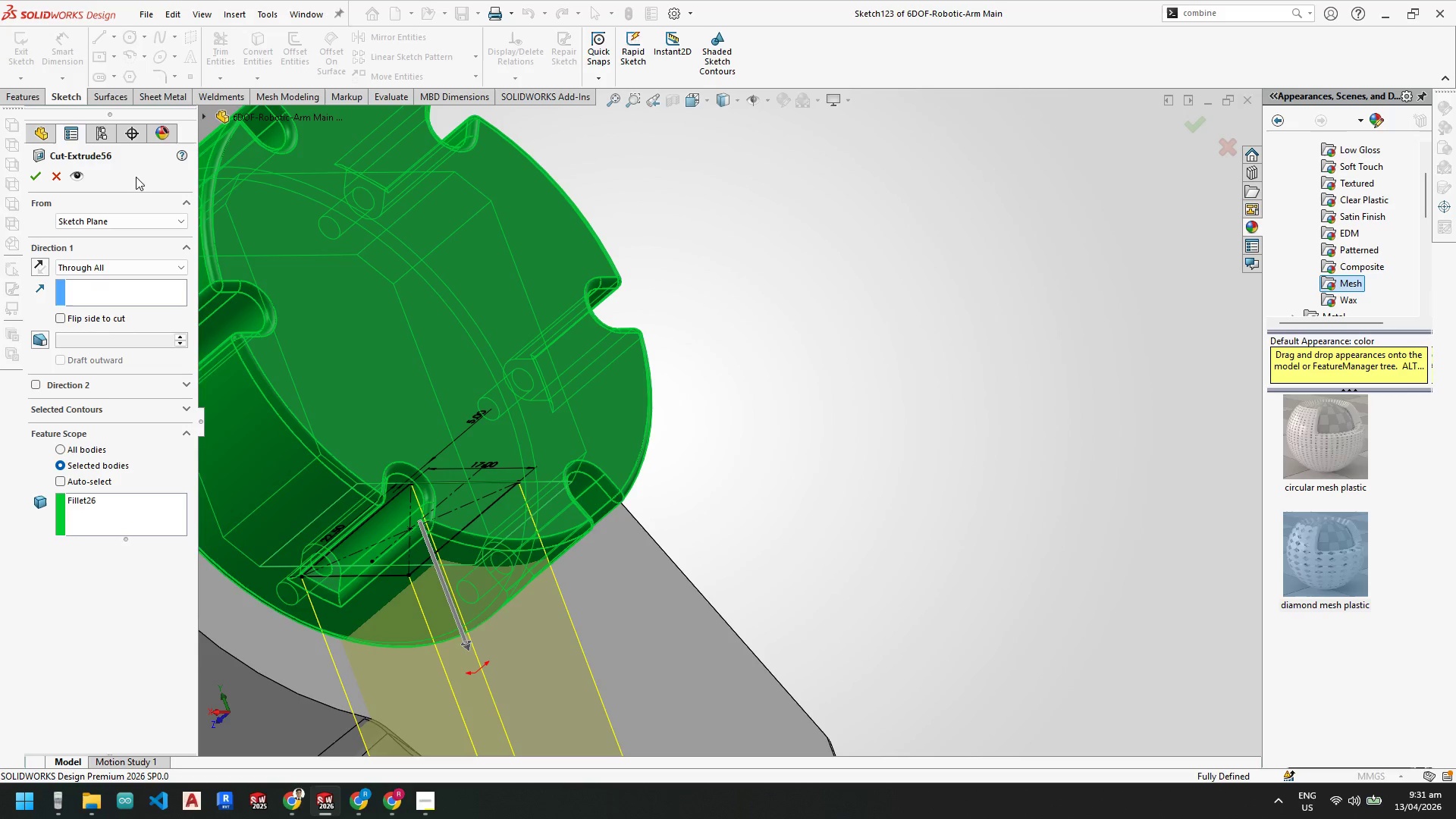 
left_click([52, 174])
 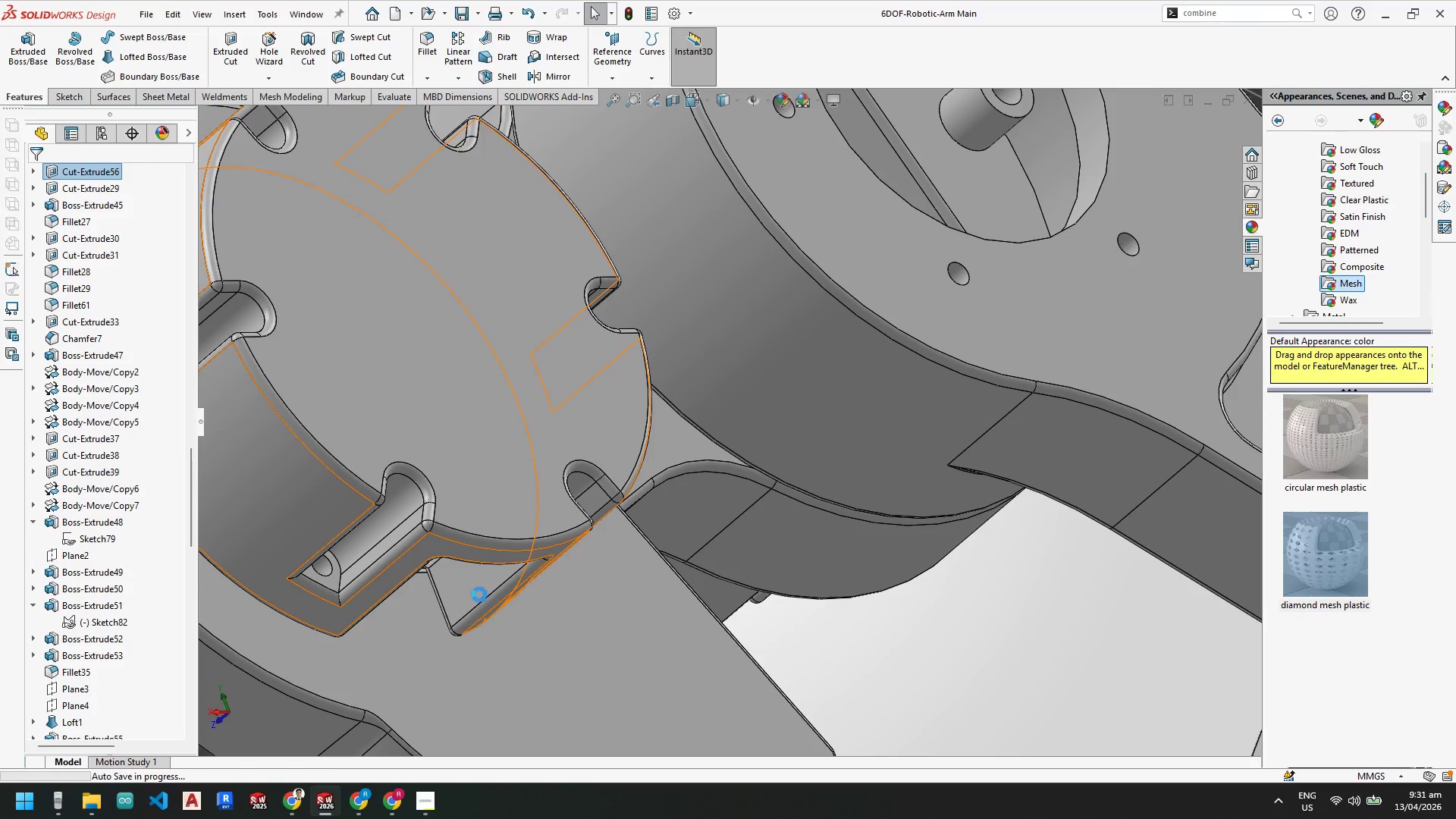 
right_click([475, 582])
 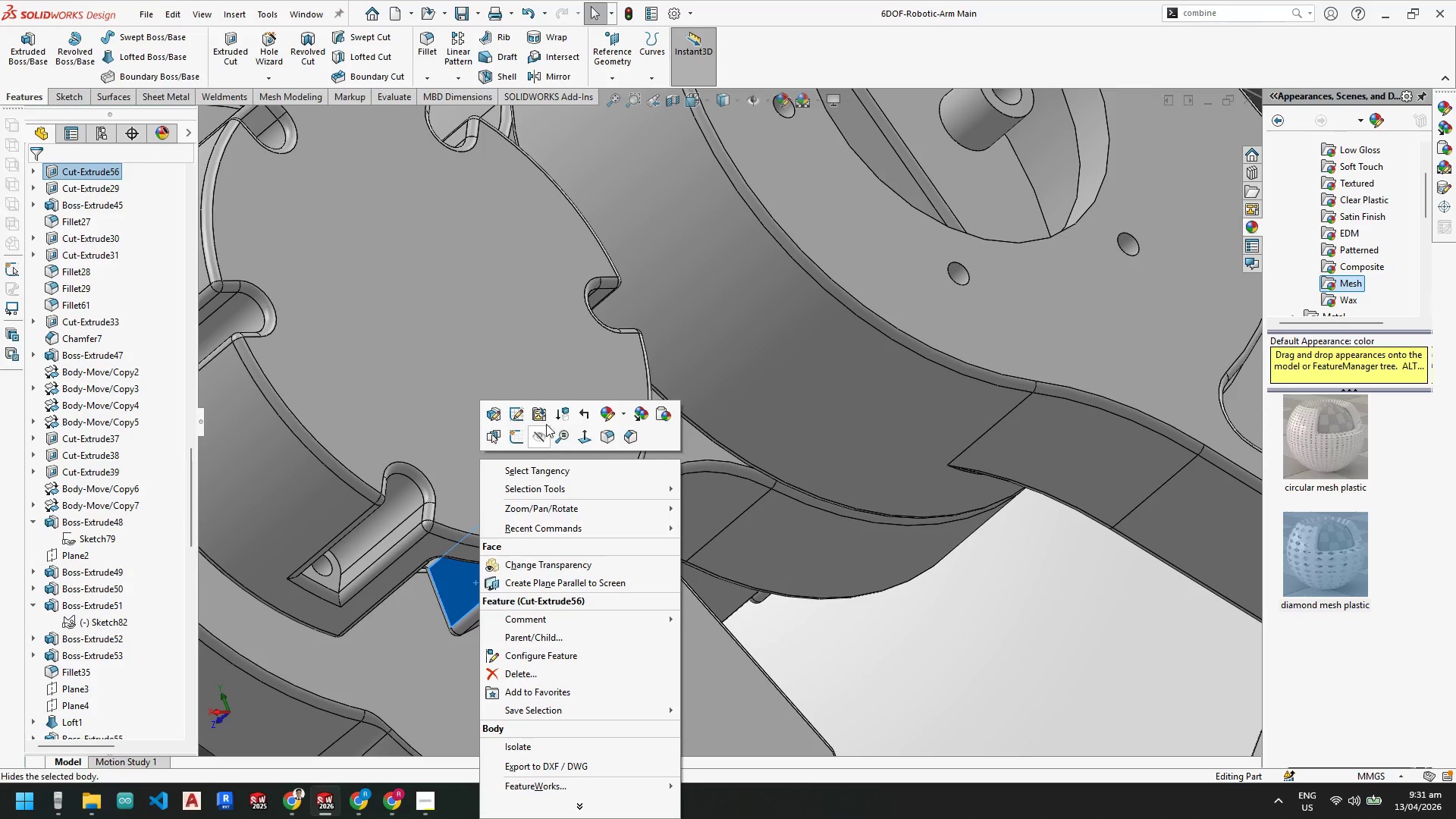 
left_click([515, 441])
 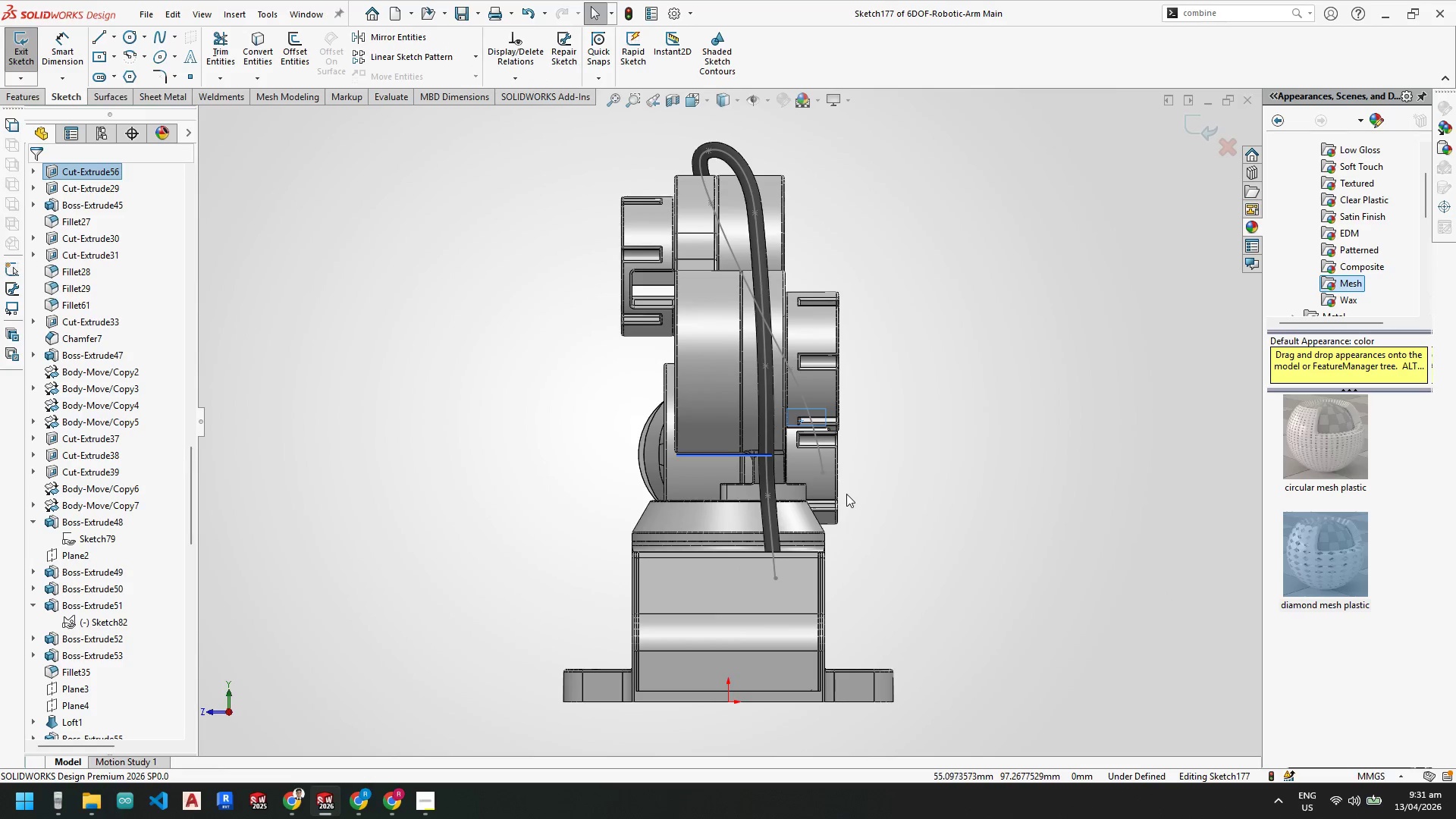 
scroll: coordinate [789, 444], scroll_direction: down, amount: 6.0
 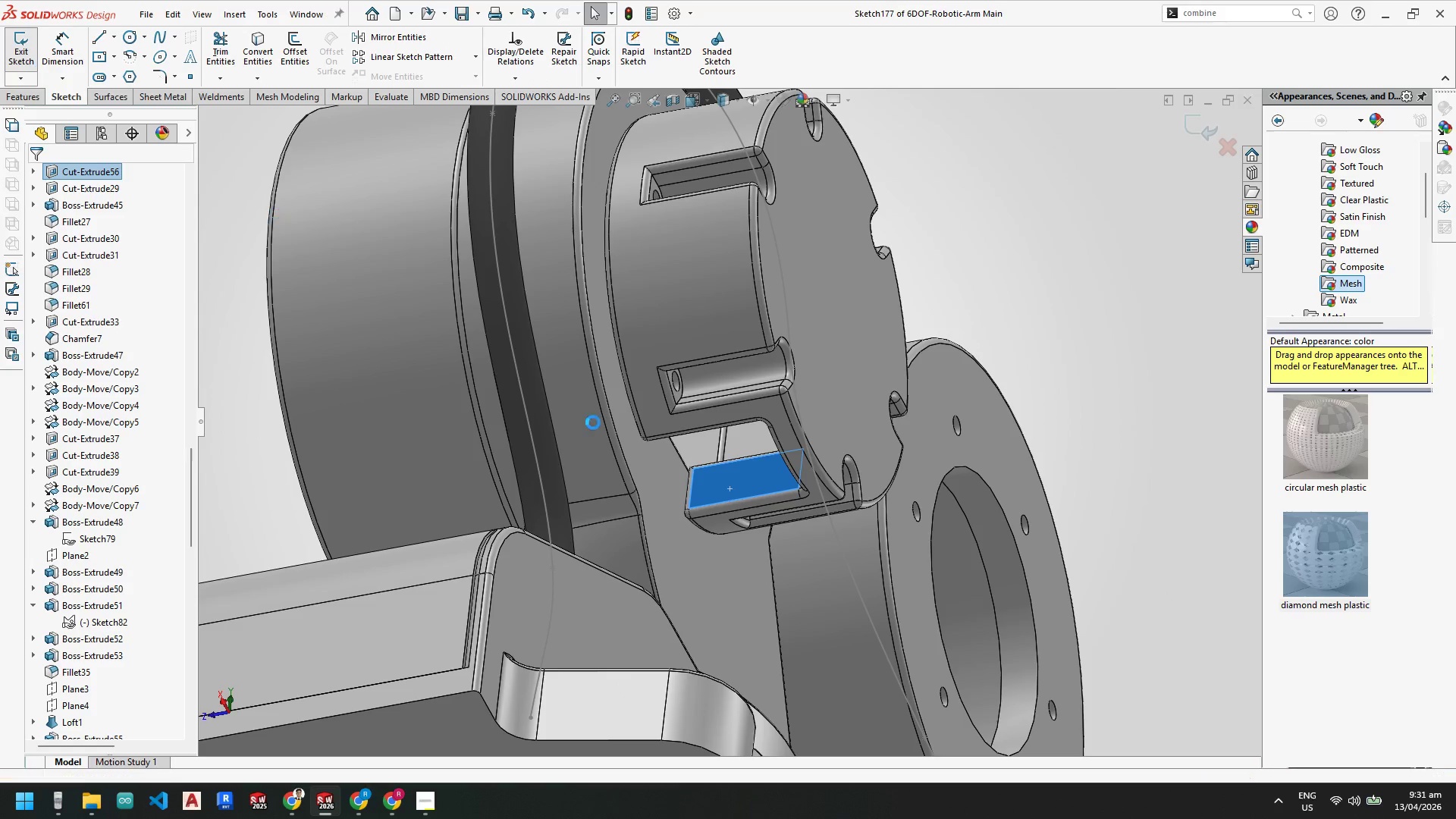 
right_click([739, 471])
 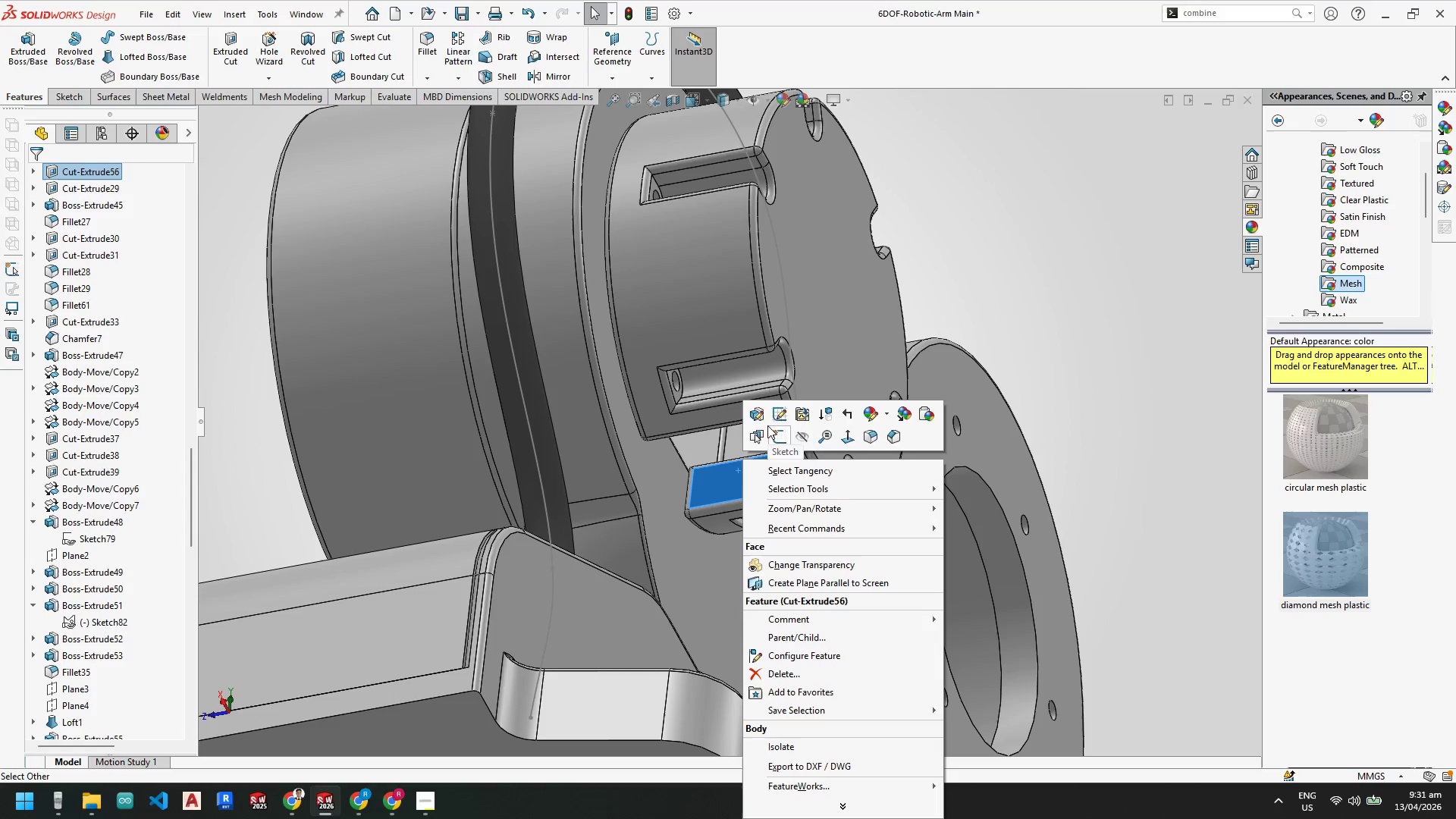 
left_click([763, 418])
 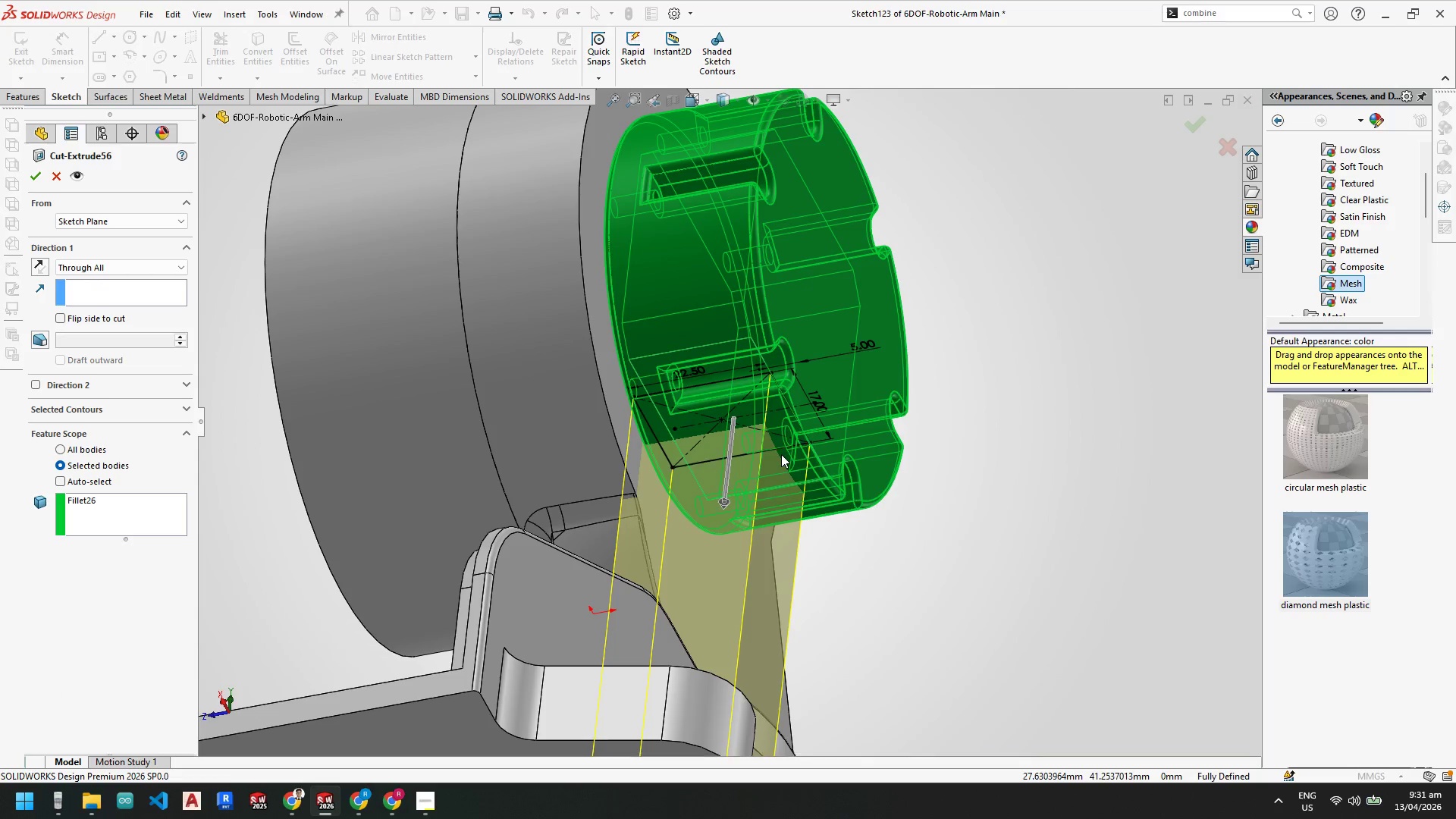 
scroll: coordinate [782, 425], scroll_direction: down, amount: 2.0
 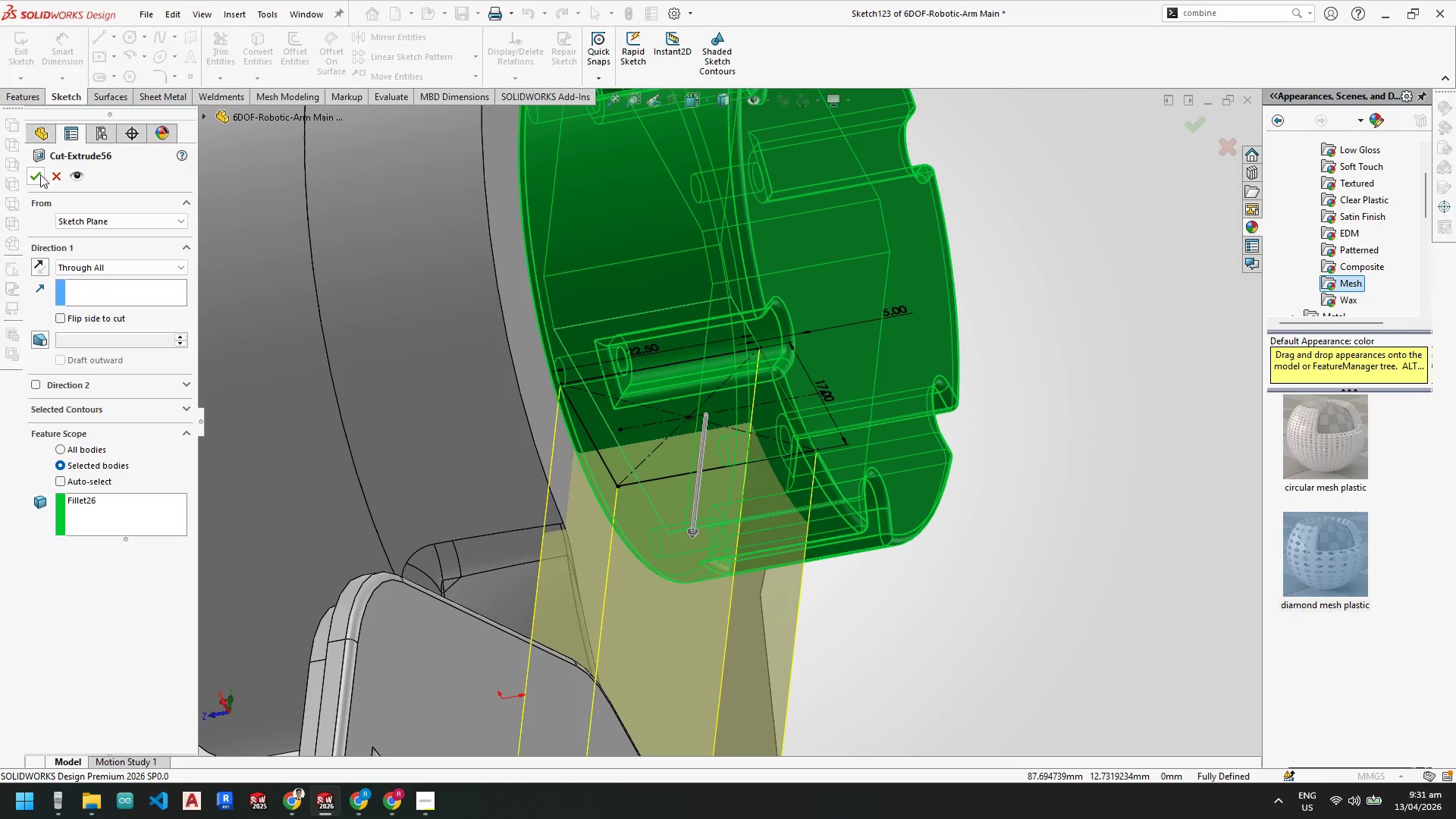 
left_click([57, 179])
 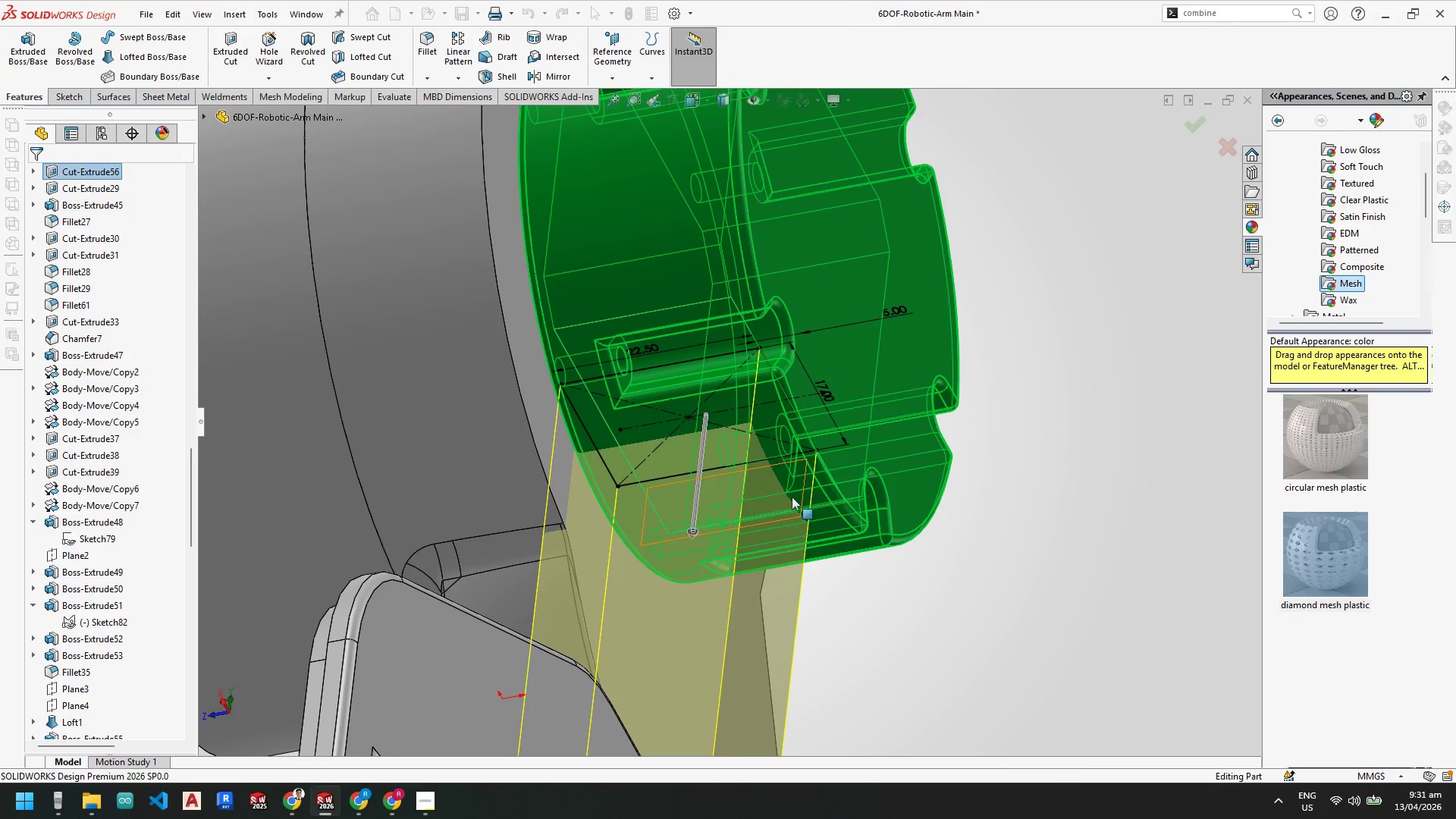 
scroll: coordinate [880, 557], scroll_direction: up, amount: 9.0
 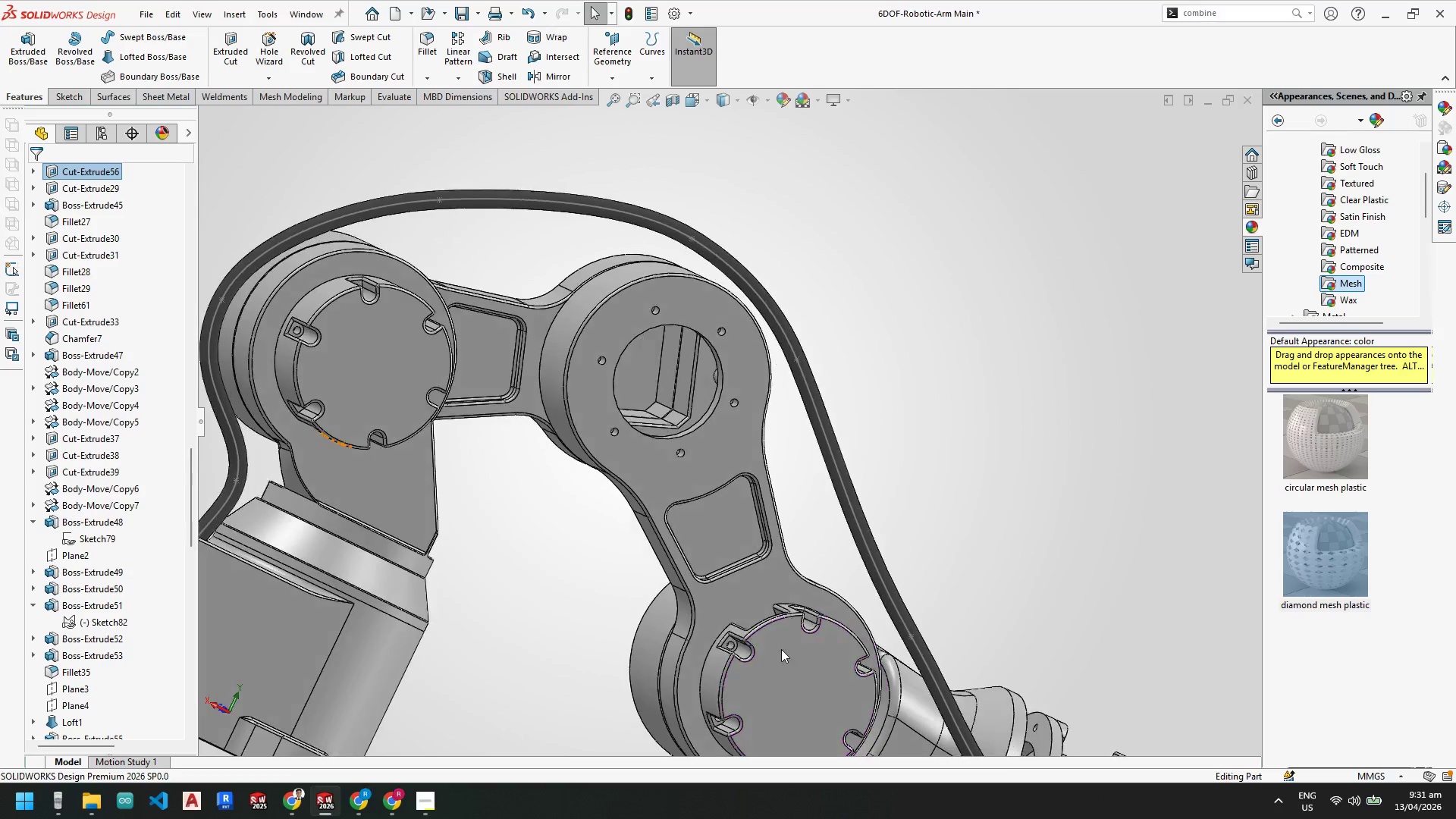 
scroll: coordinate [856, 503], scroll_direction: down, amount: 4.0
 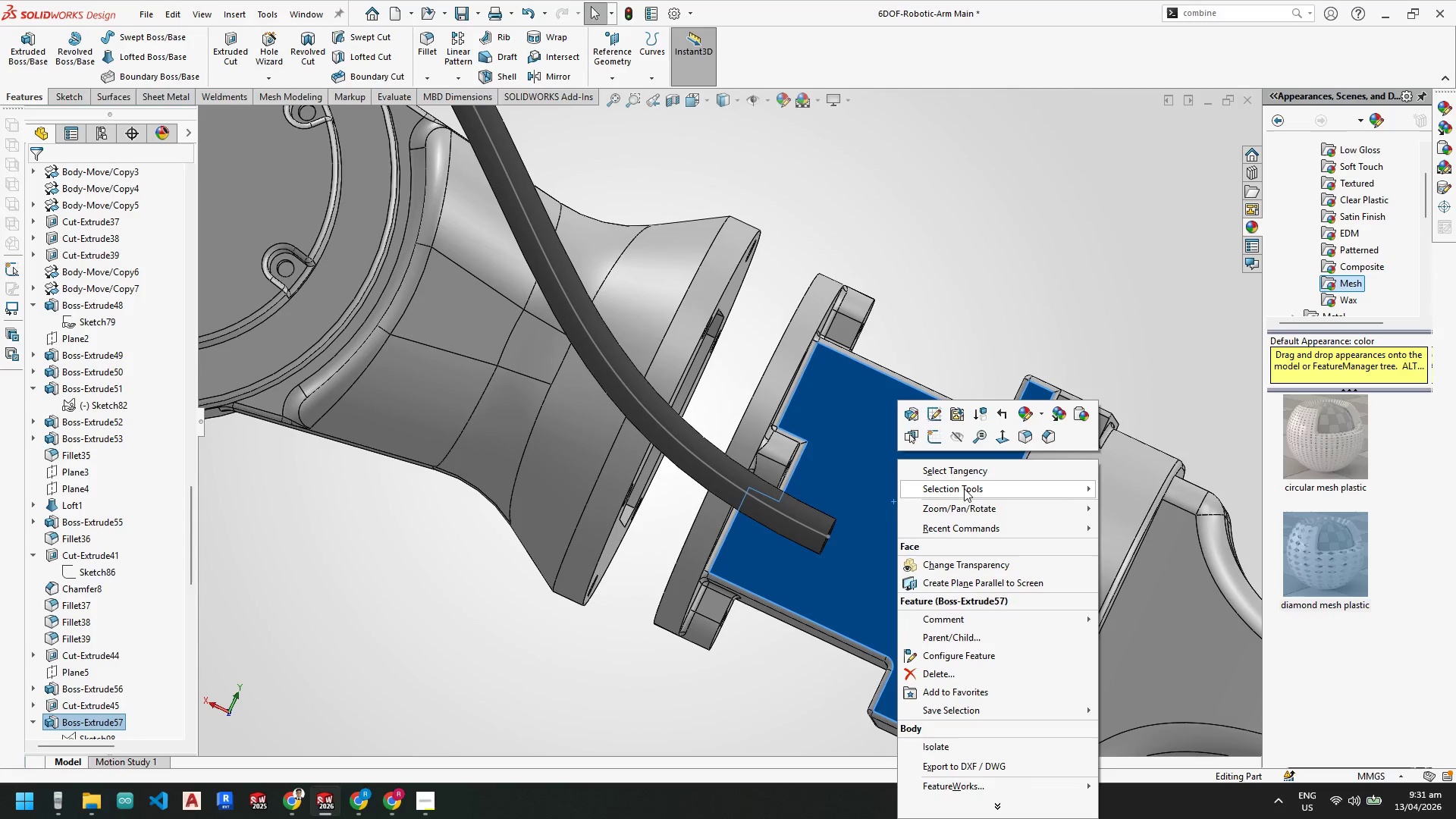 
left_click([940, 443])
 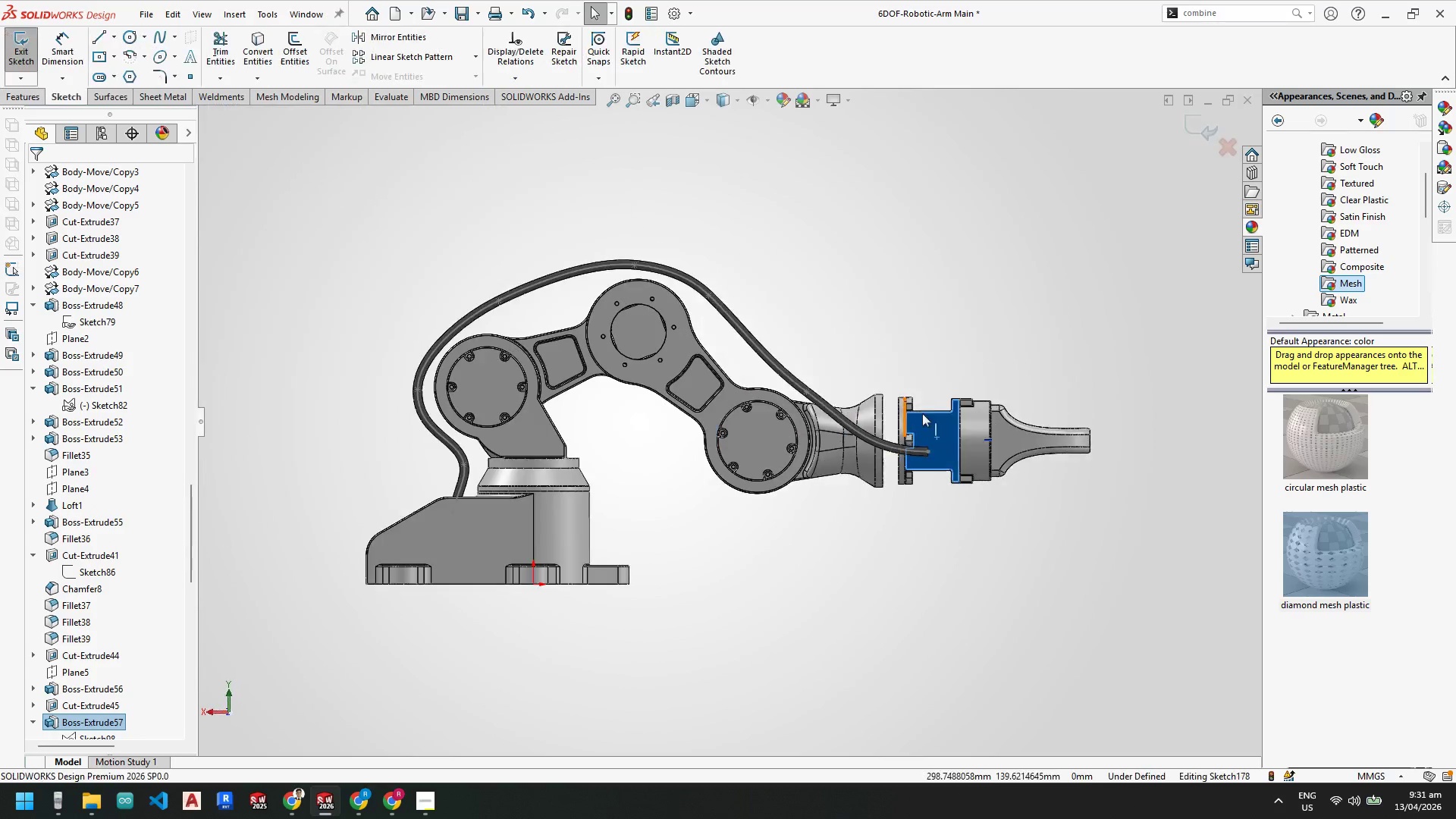 
scroll: coordinate [692, 438], scroll_direction: down, amount: 13.0
 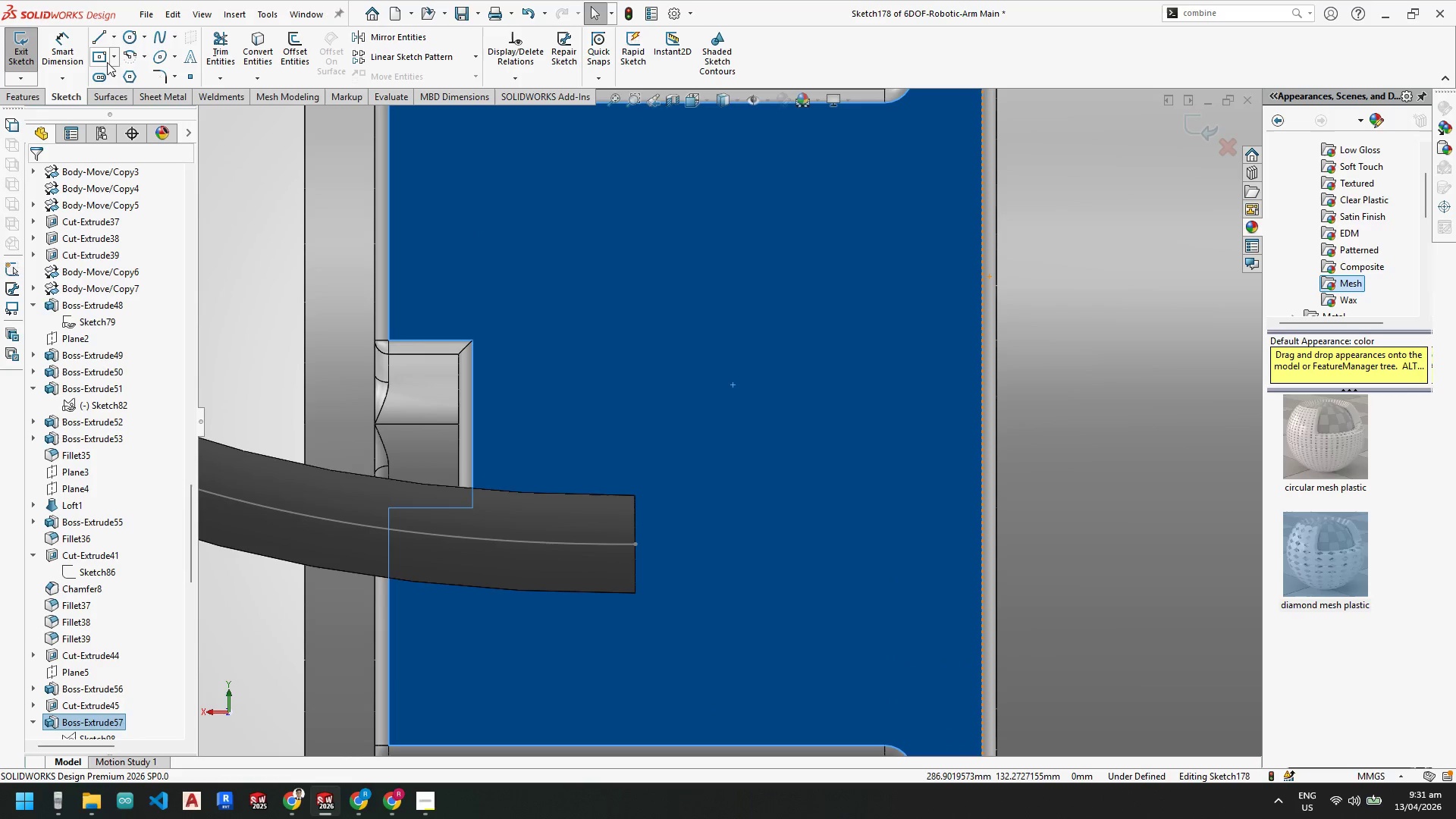 
left_click([115, 55])
 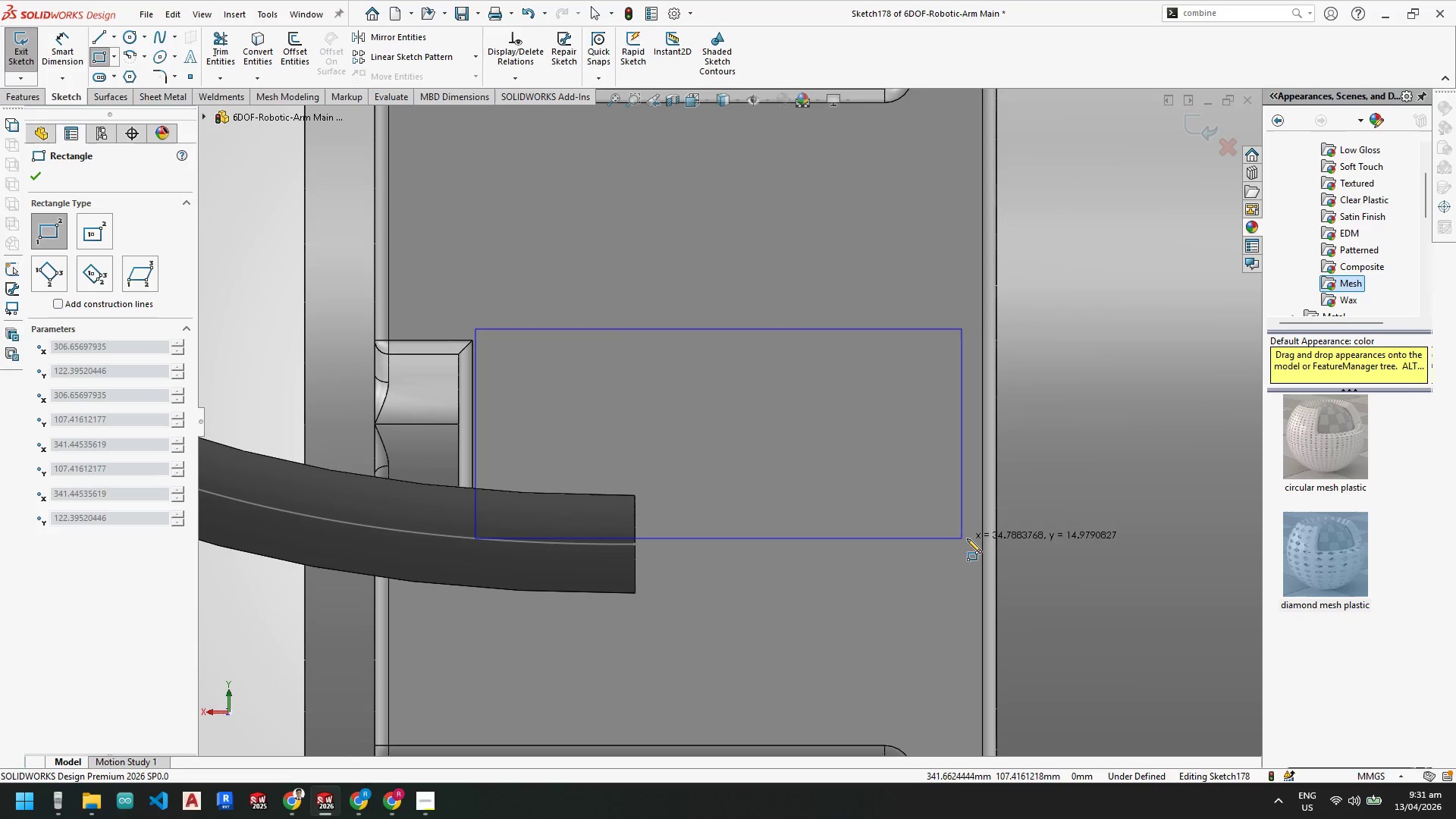 
left_click([983, 530])
 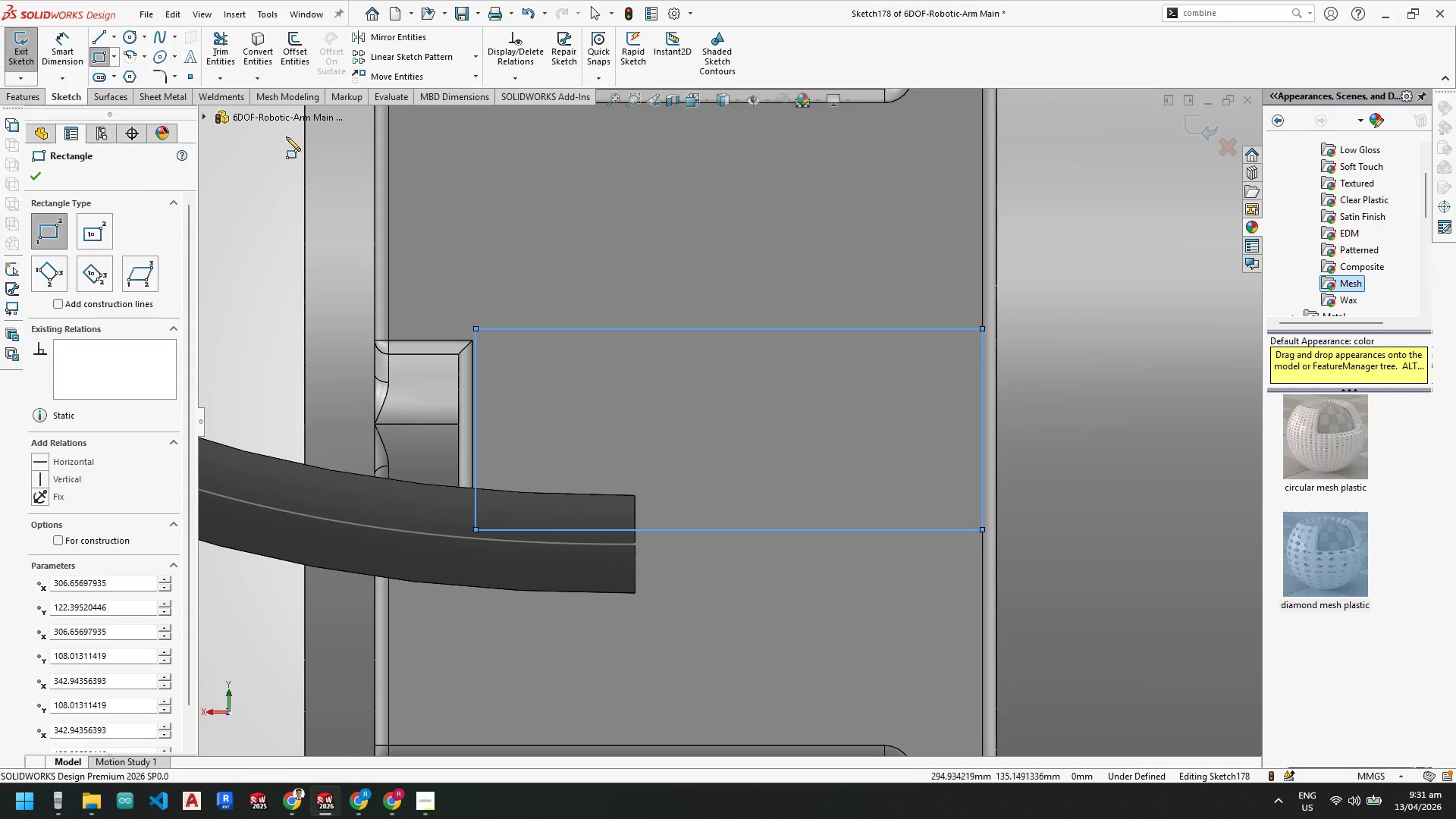 
key(Escape)
 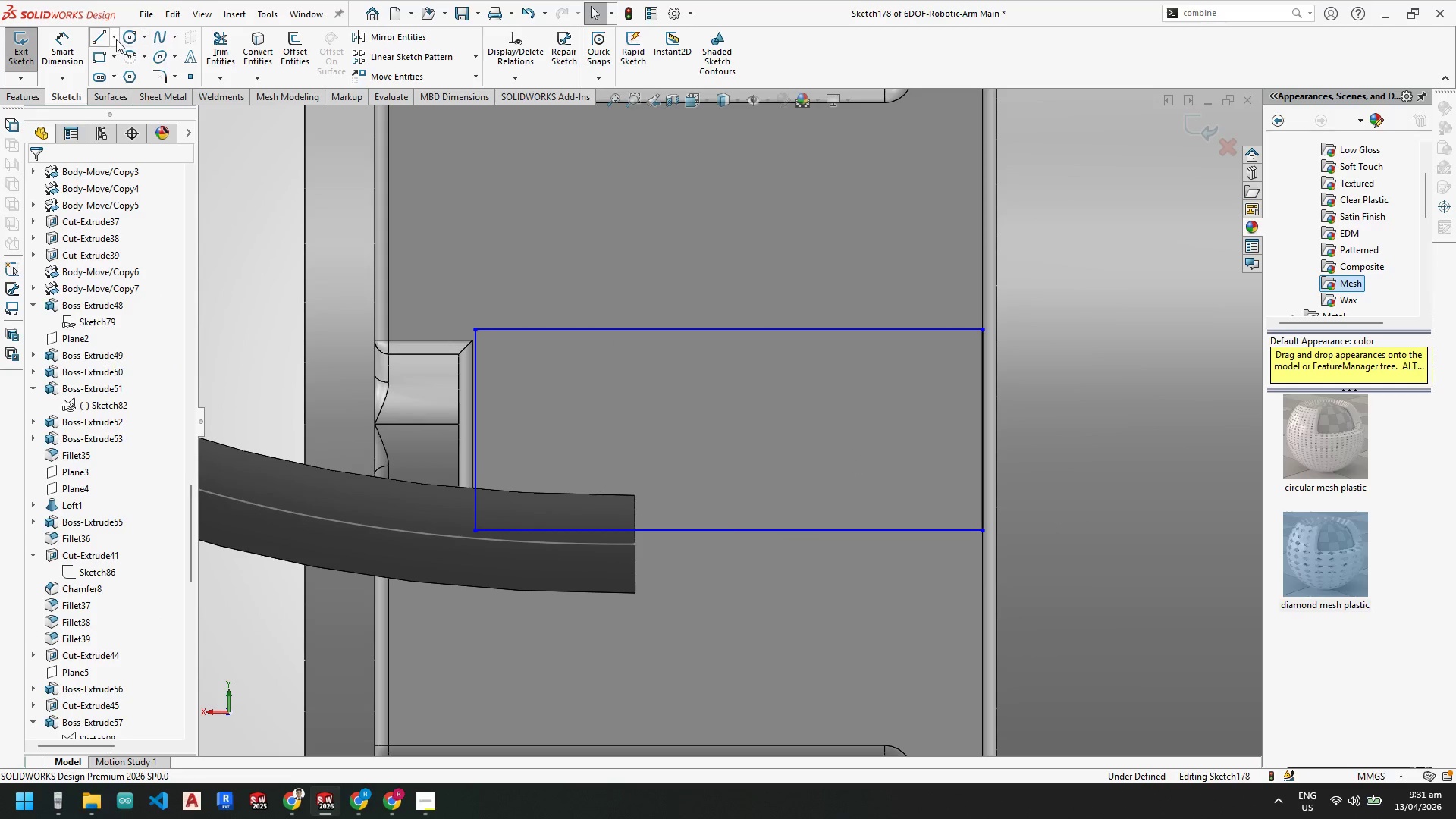 
key(Escape)
 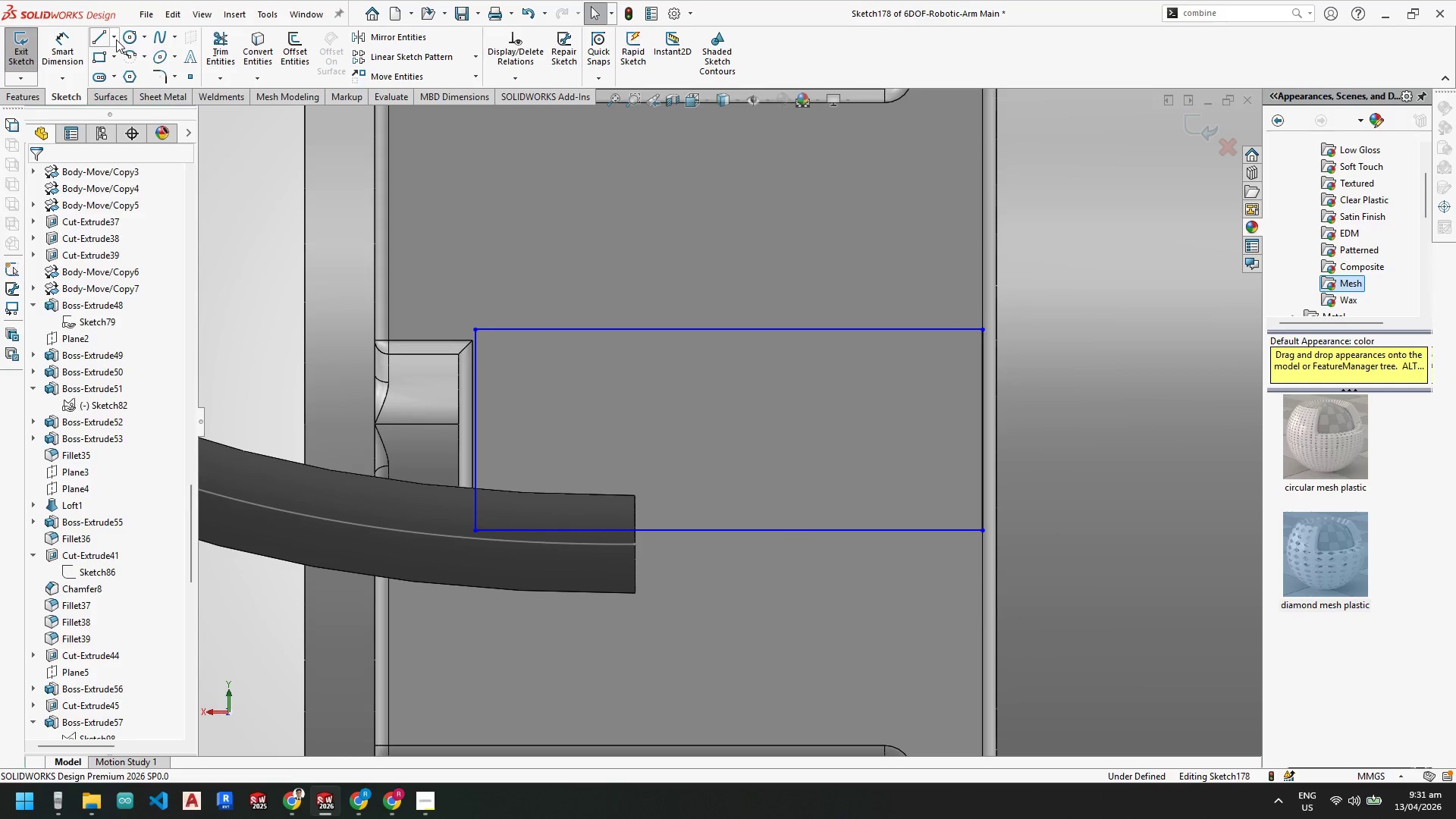 
left_click([116, 39])
 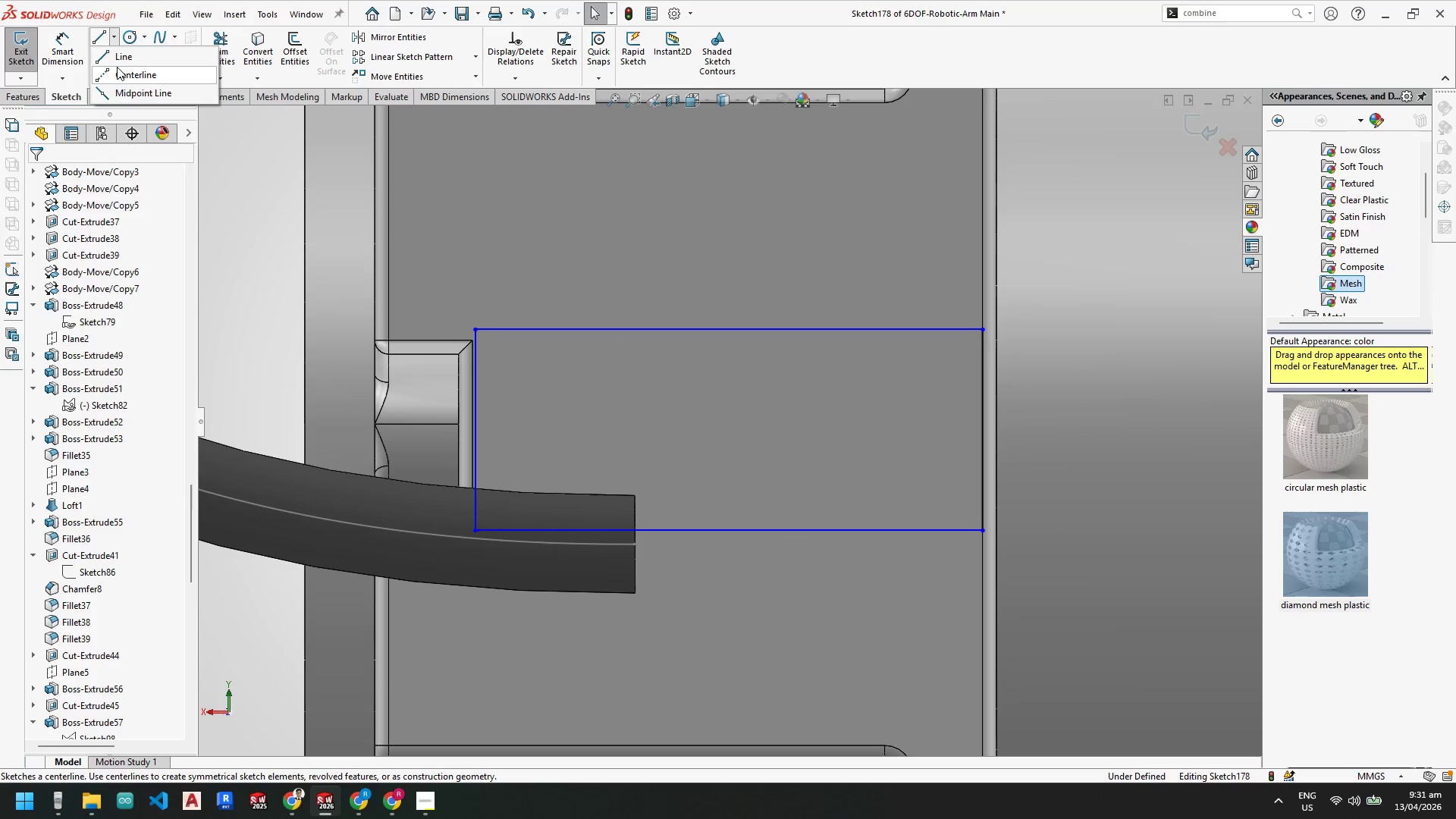 
left_click([117, 71])
 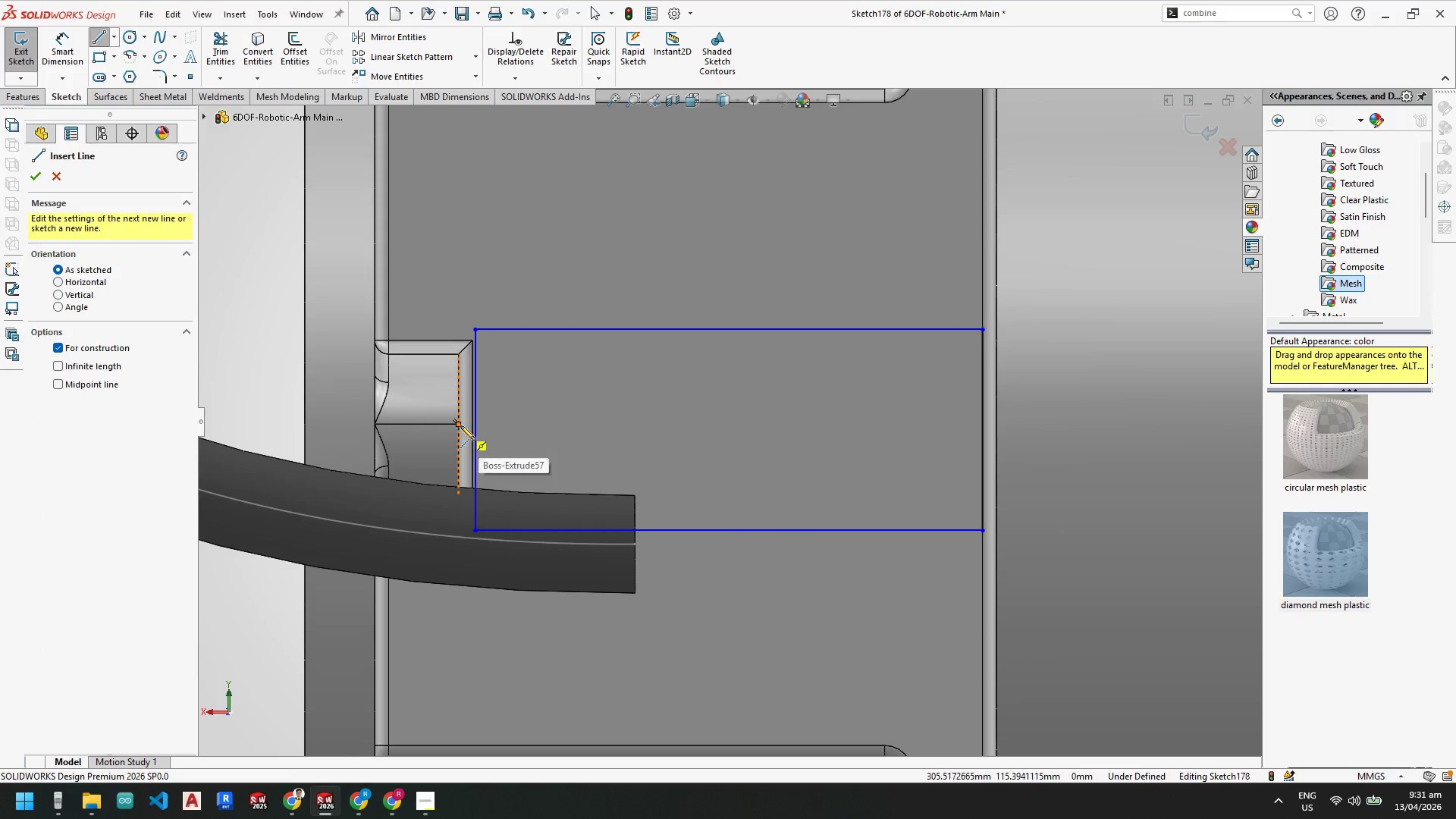 
left_click([460, 423])
 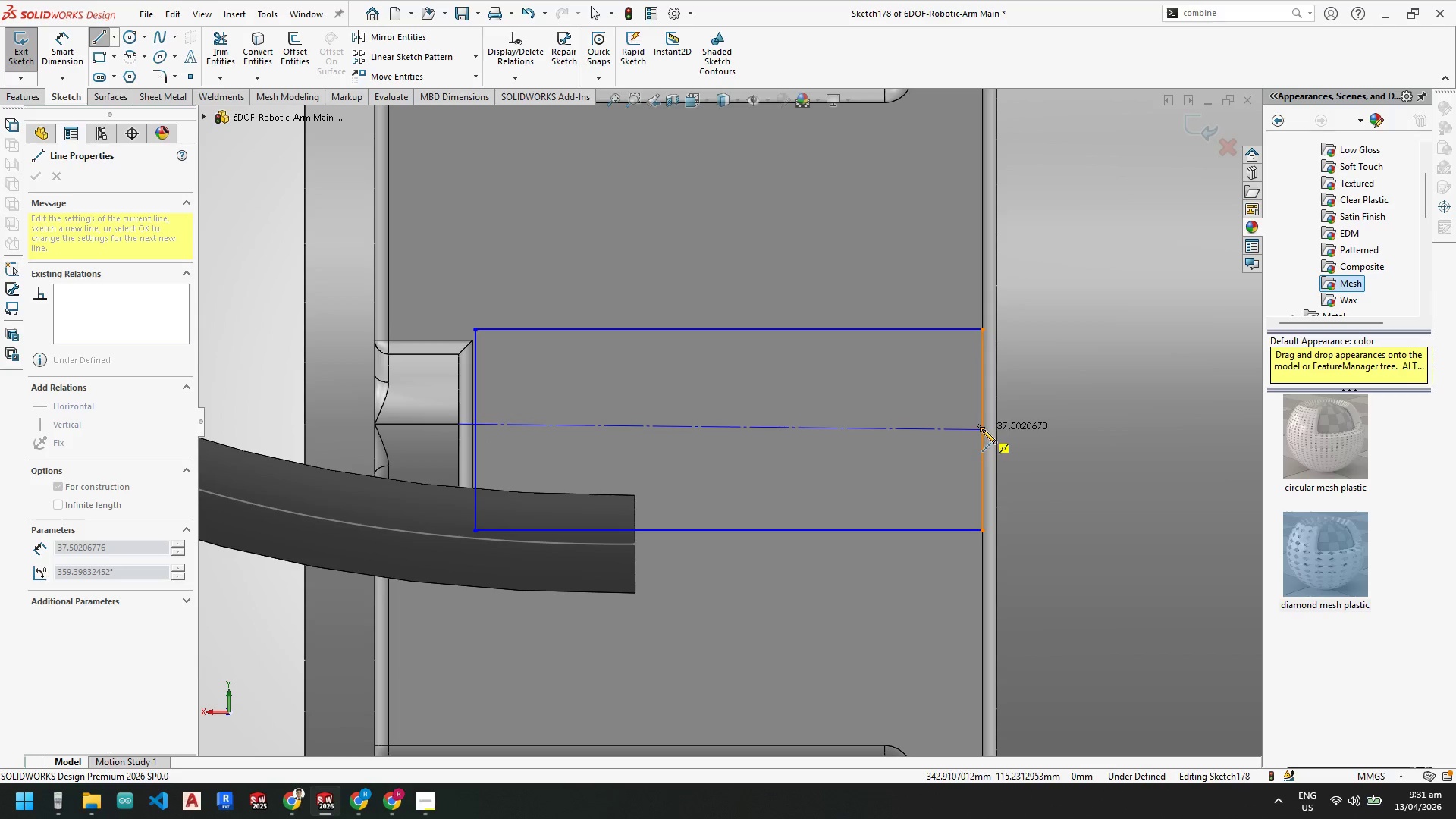 
left_click([982, 428])
 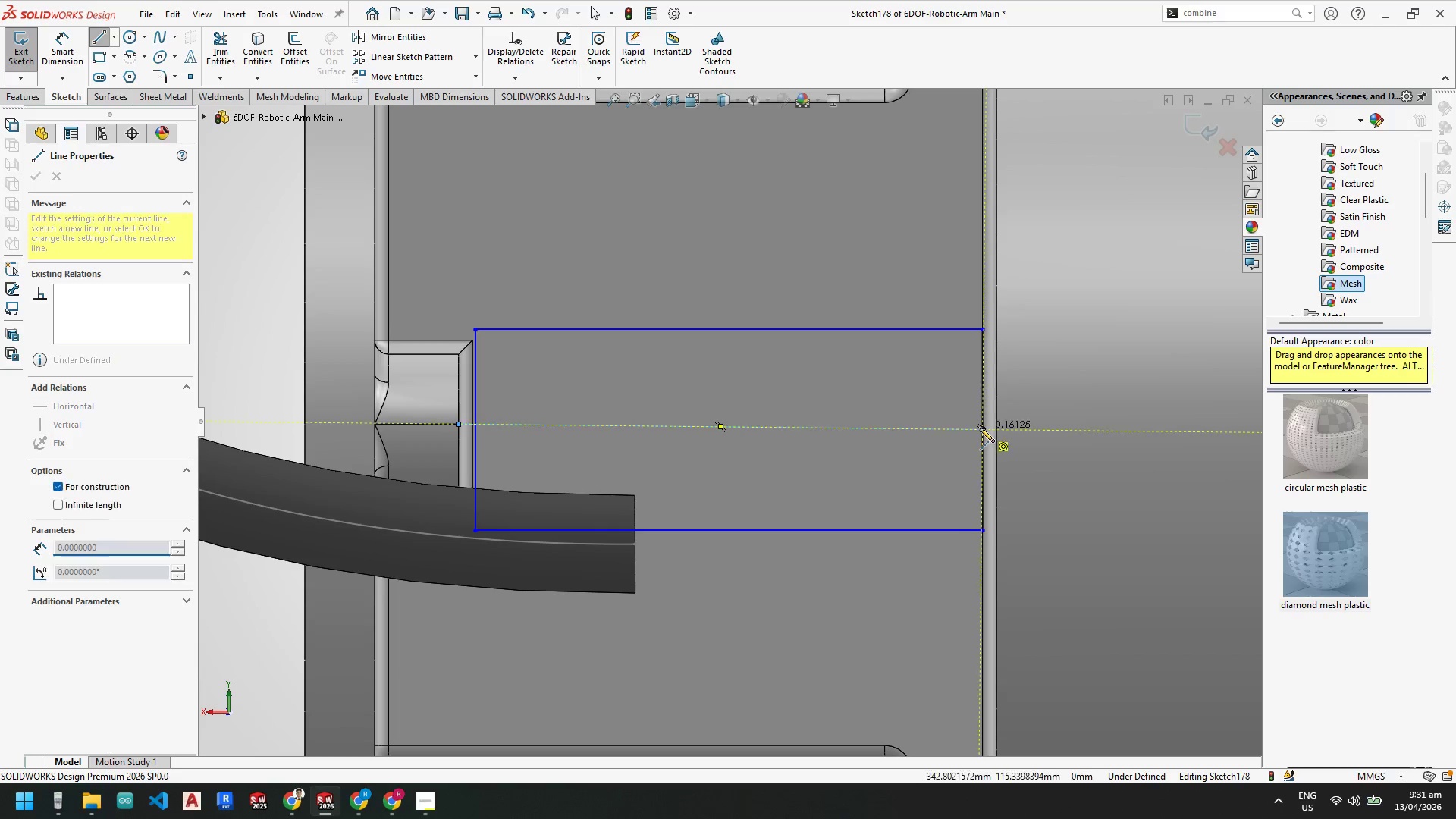 
key(Escape)
 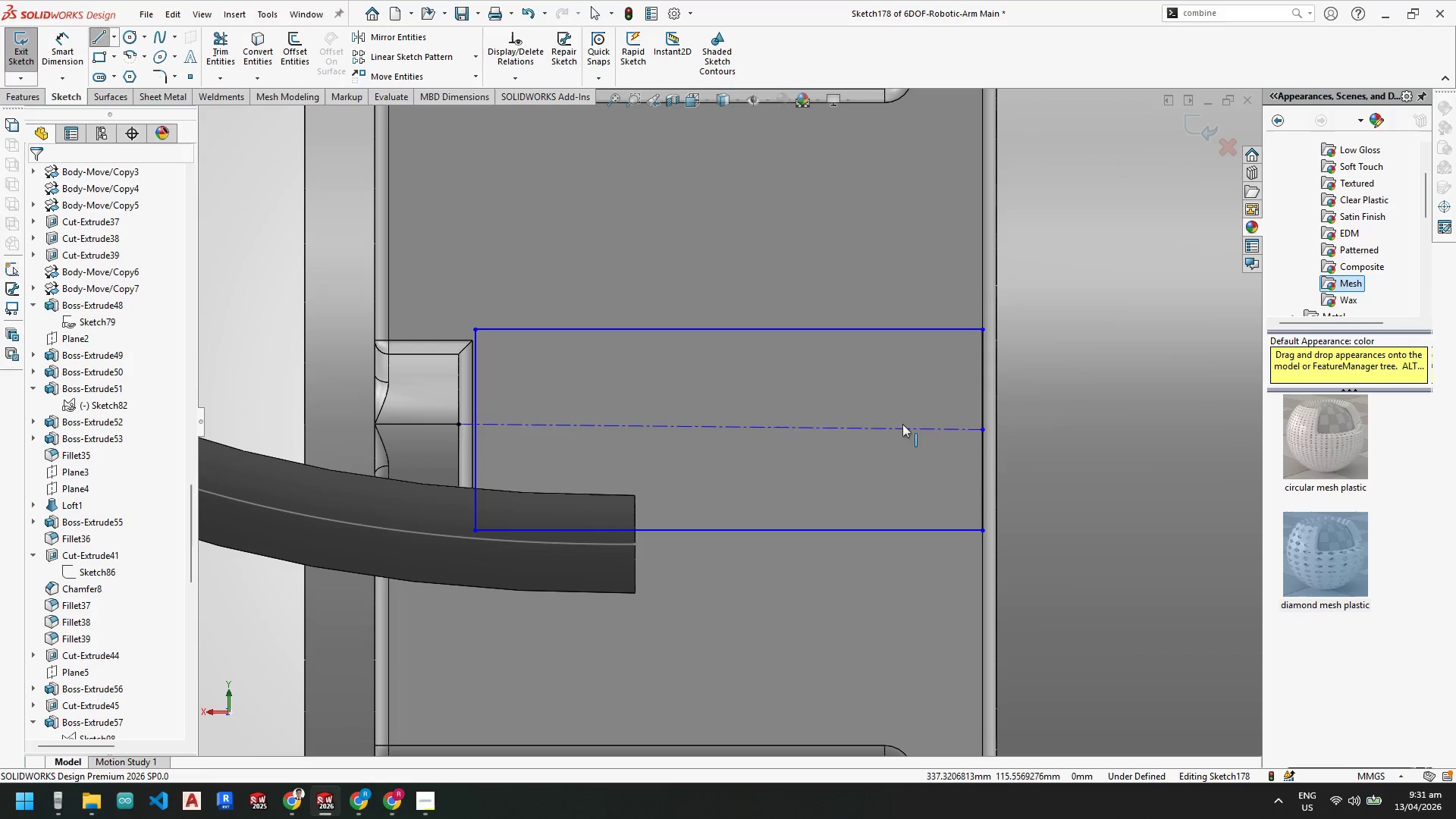 
key(Escape)
 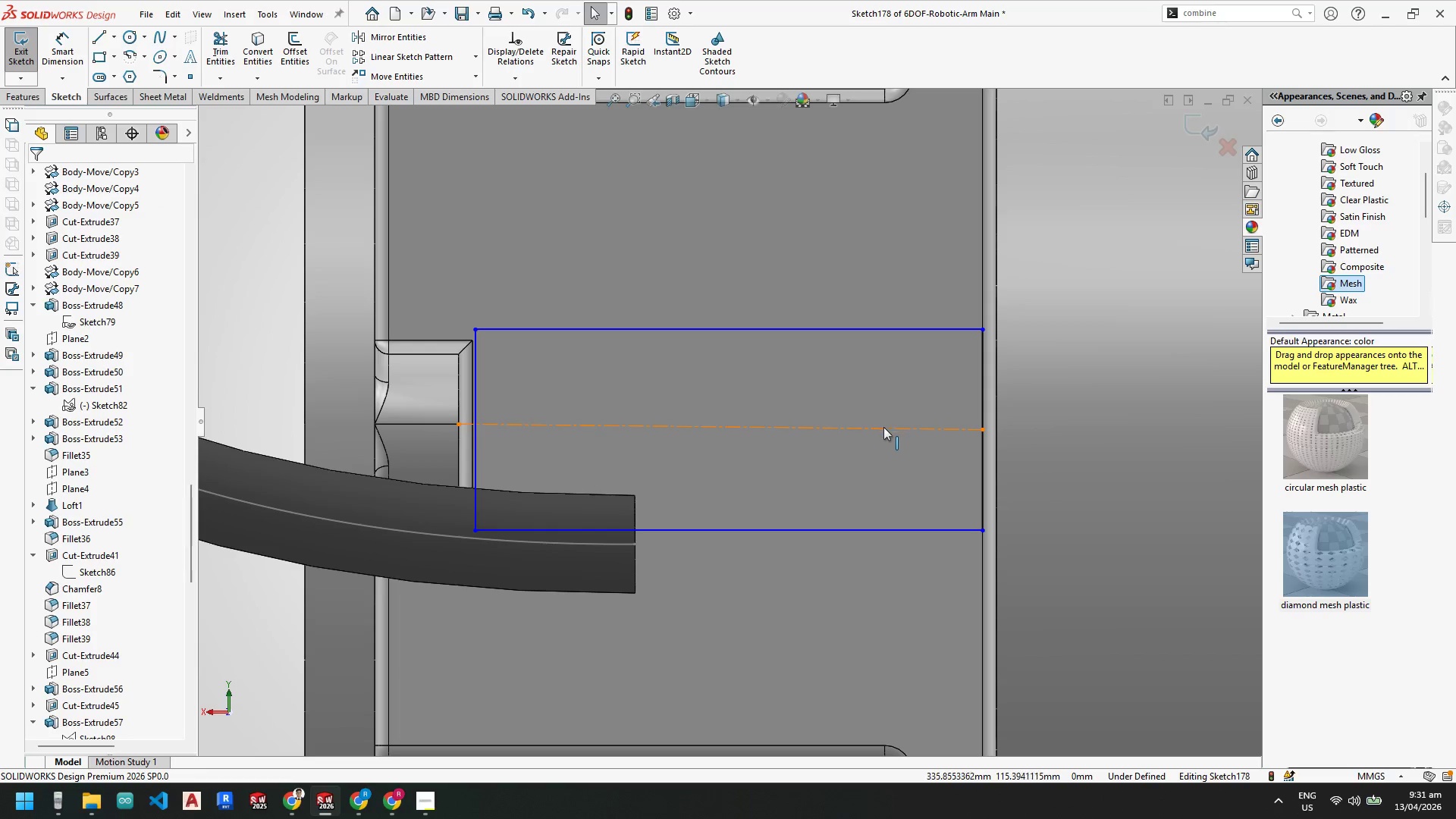 
left_click([883, 427])
 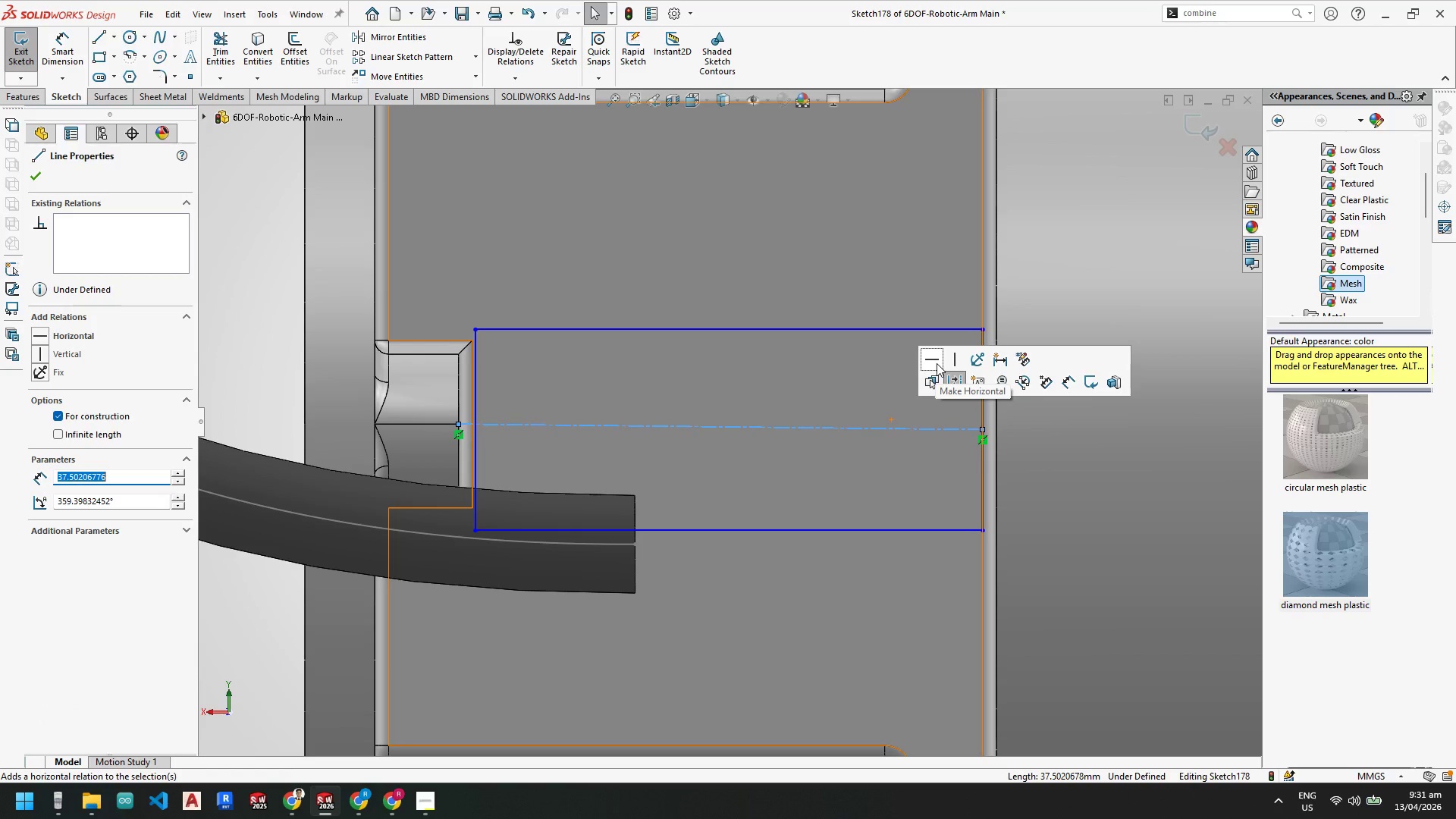 
left_click([936, 360])
 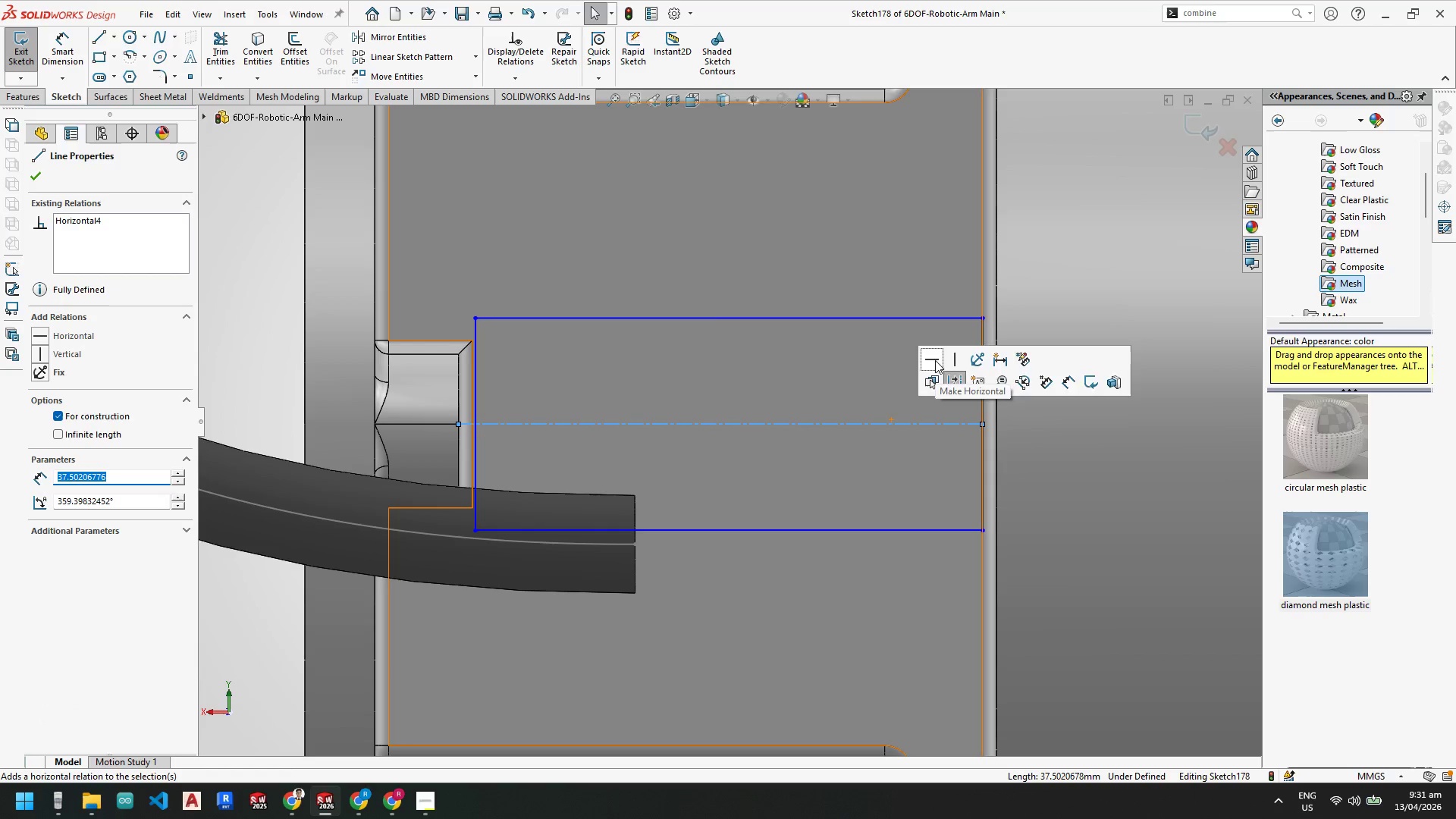 
key(Escape)
 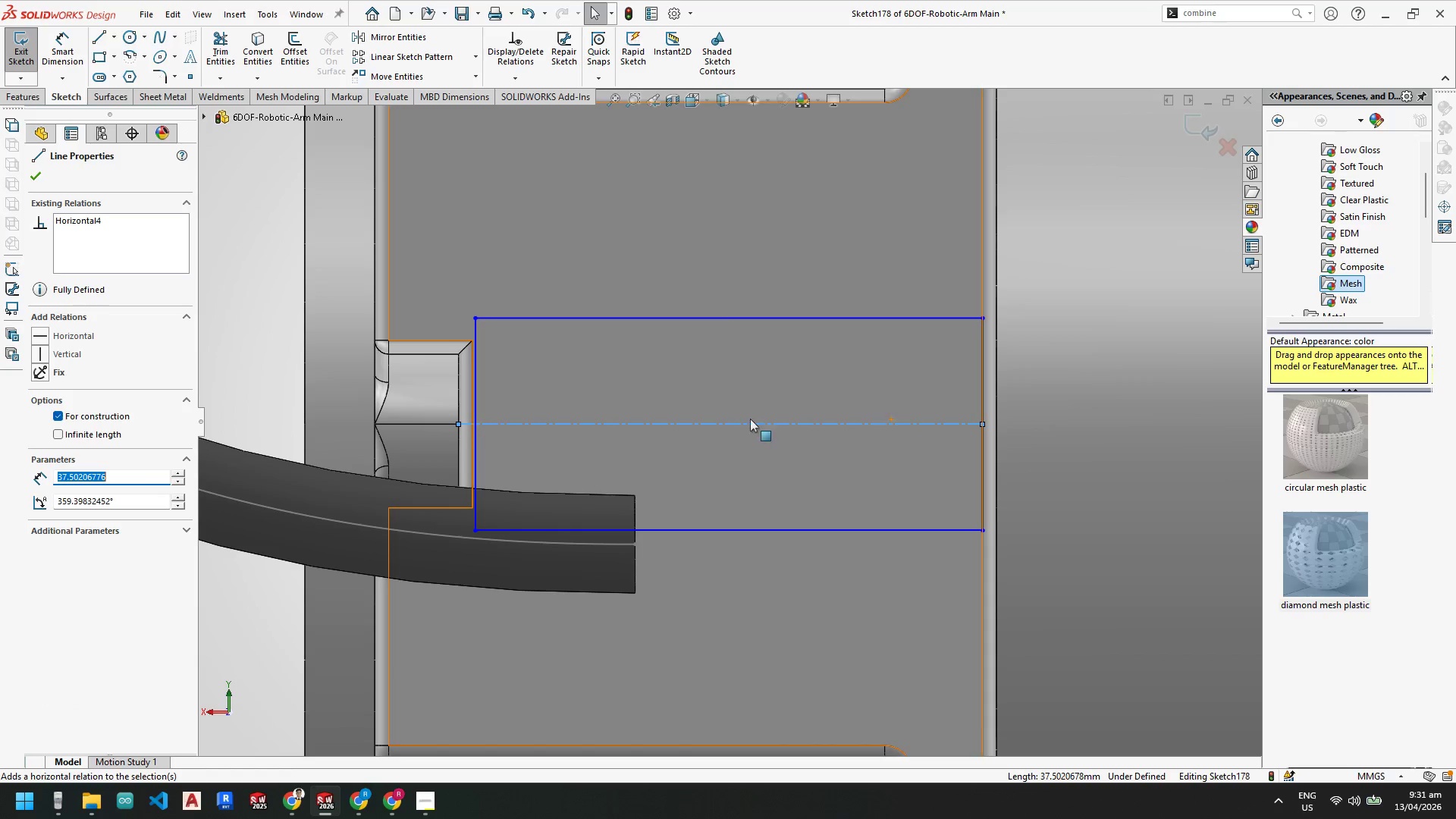 
key(Escape)
 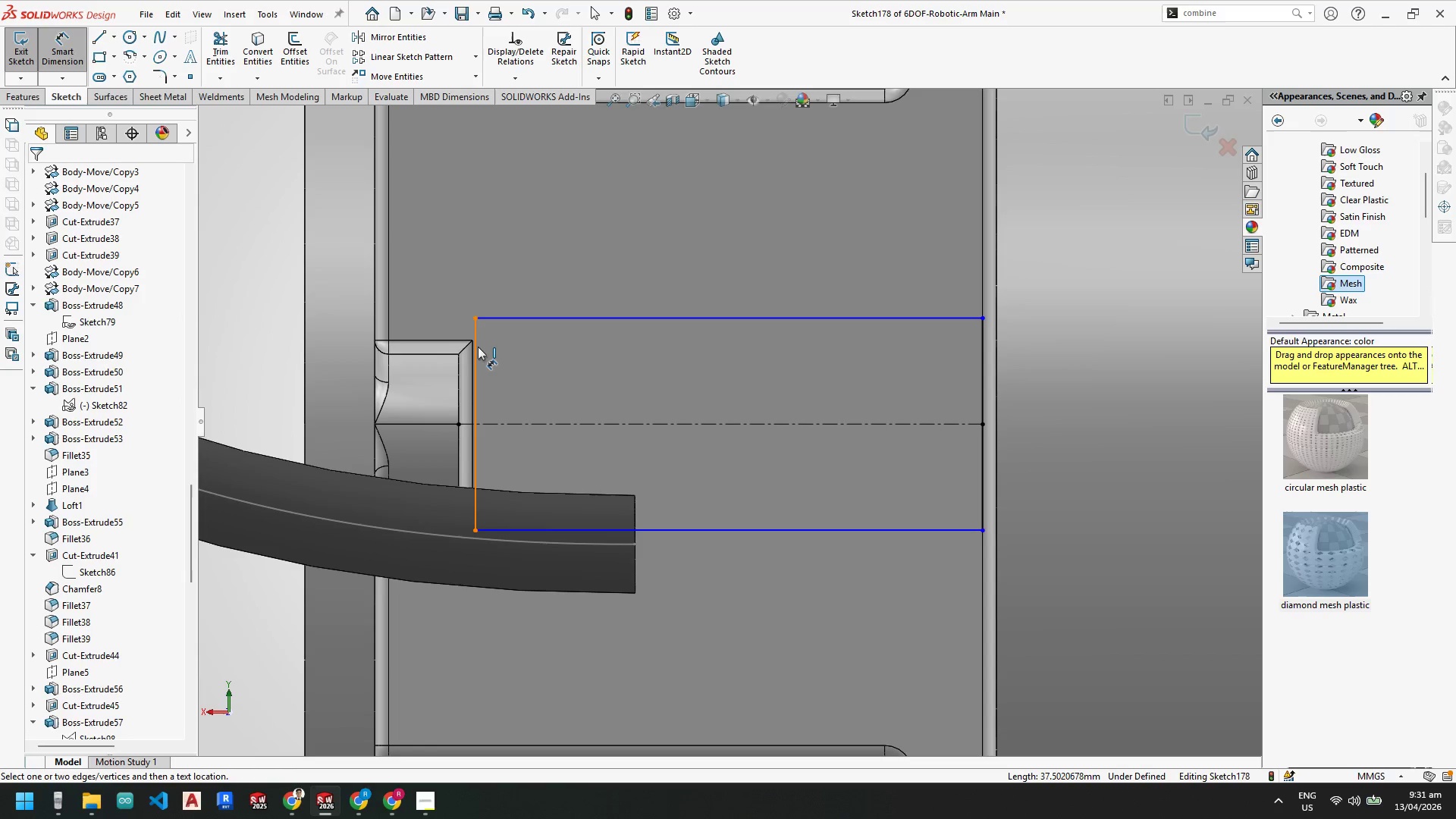 
left_click([479, 351])
 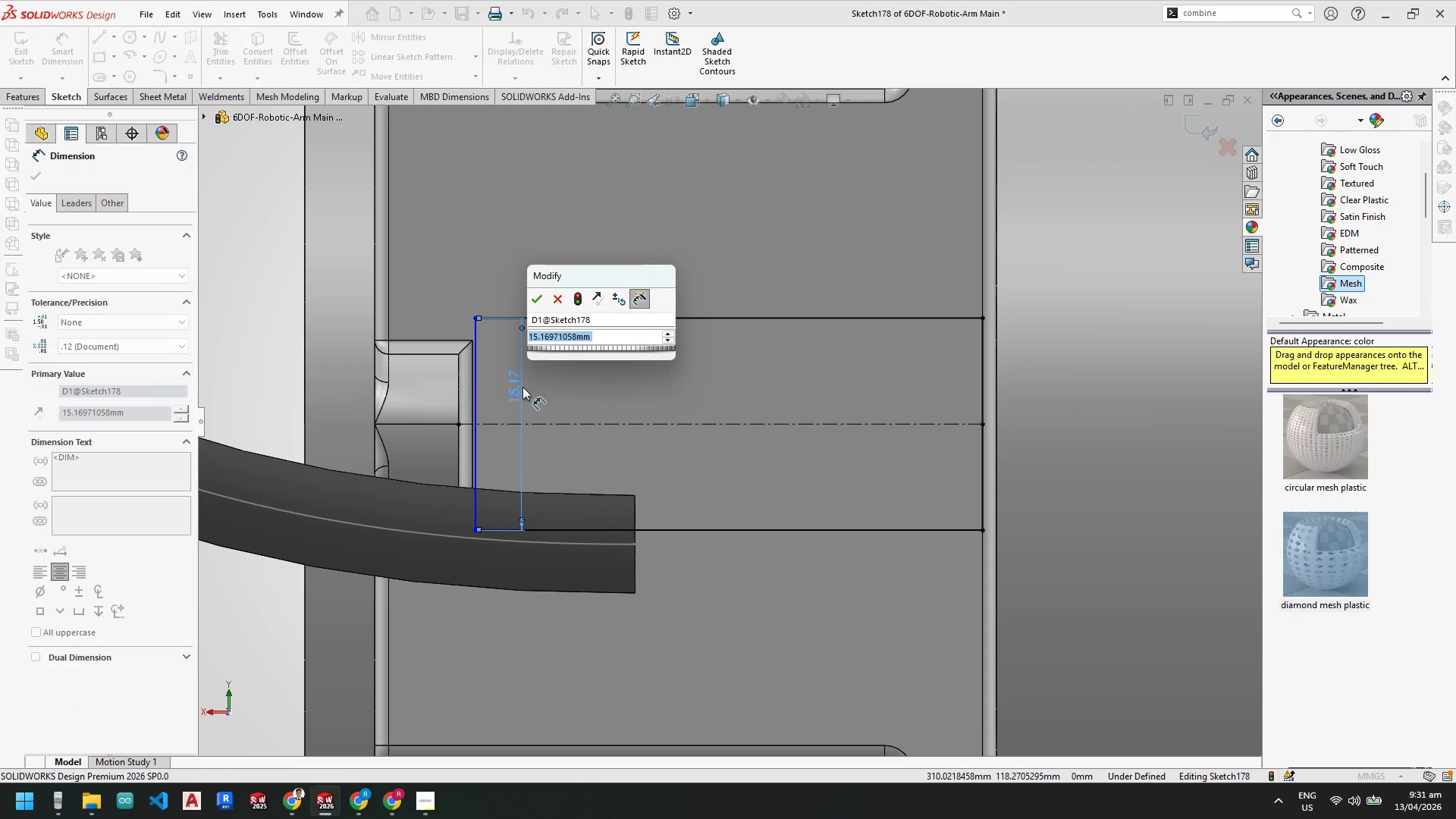 
key(Numpad1)
 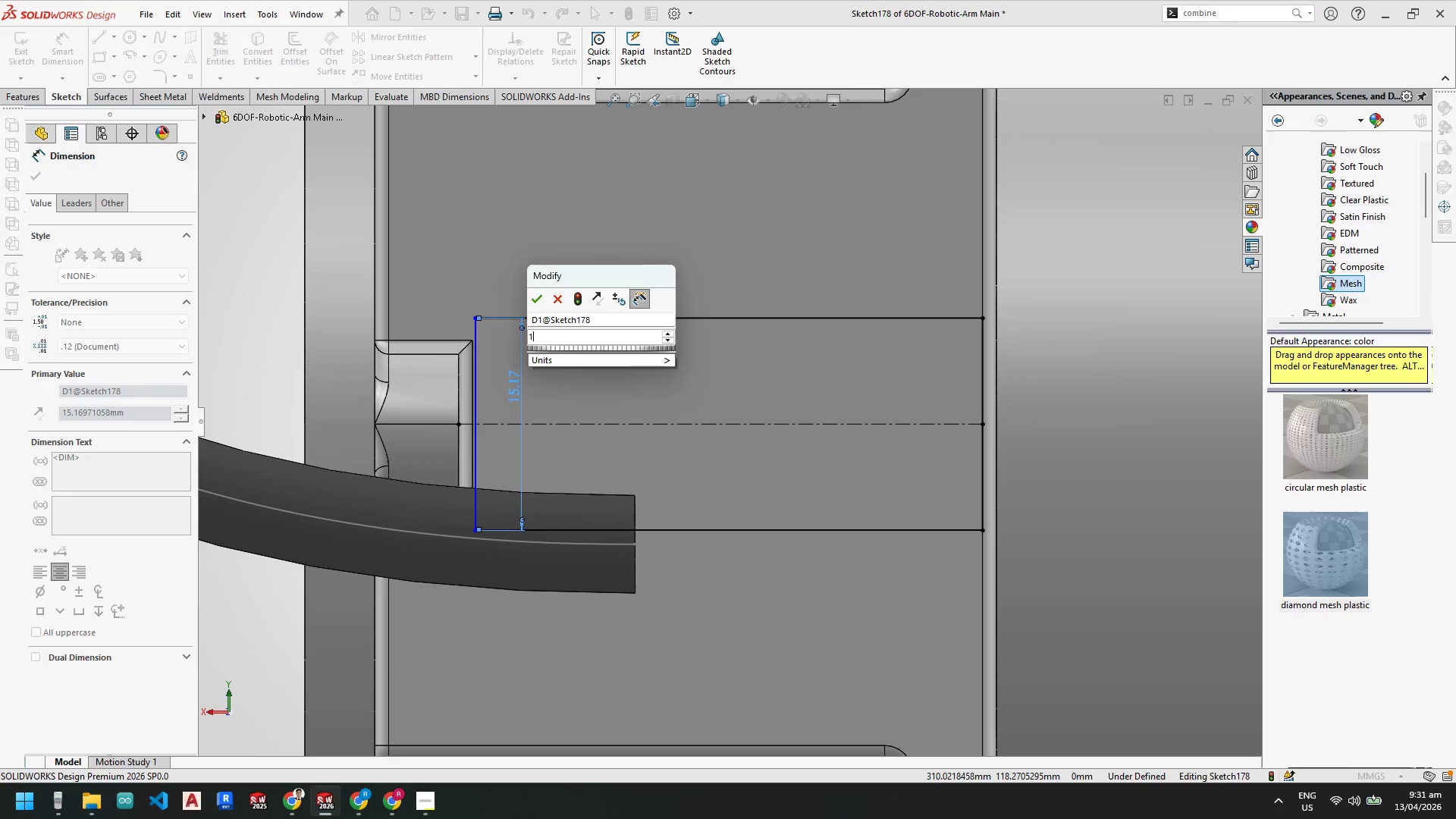 
key(Numpad7)
 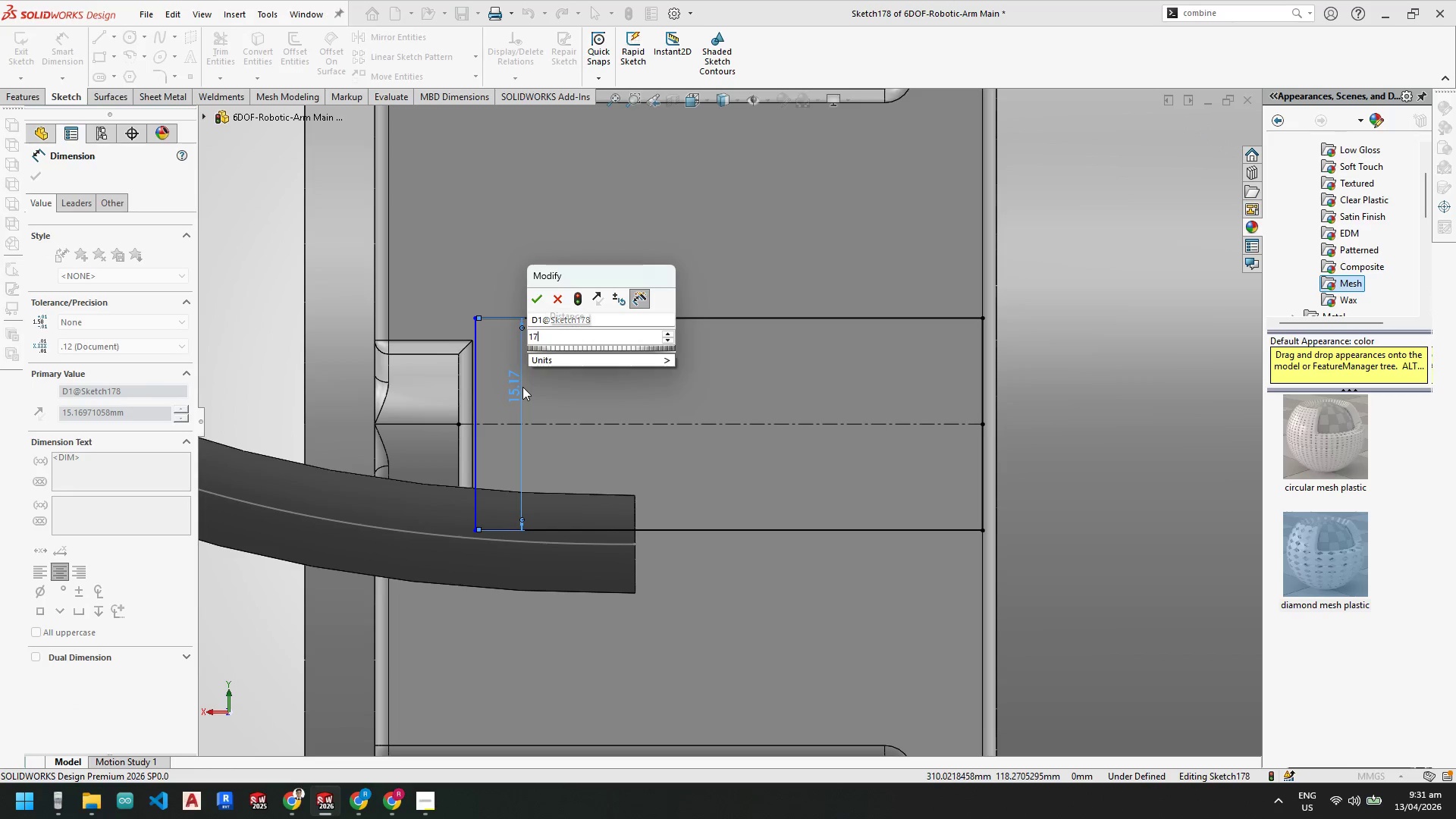 
key(NumpadEnter)
 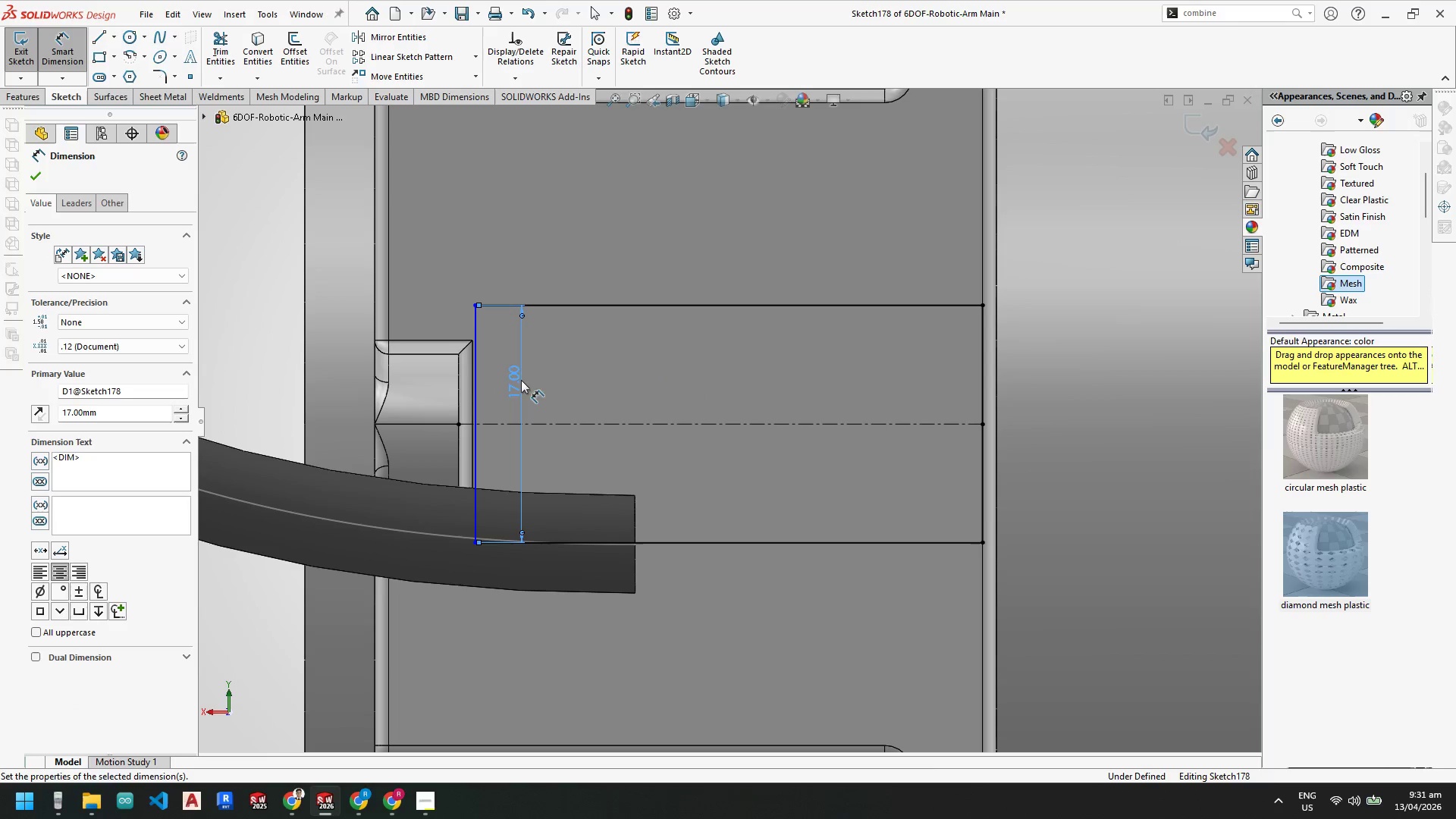 
key(Escape)
 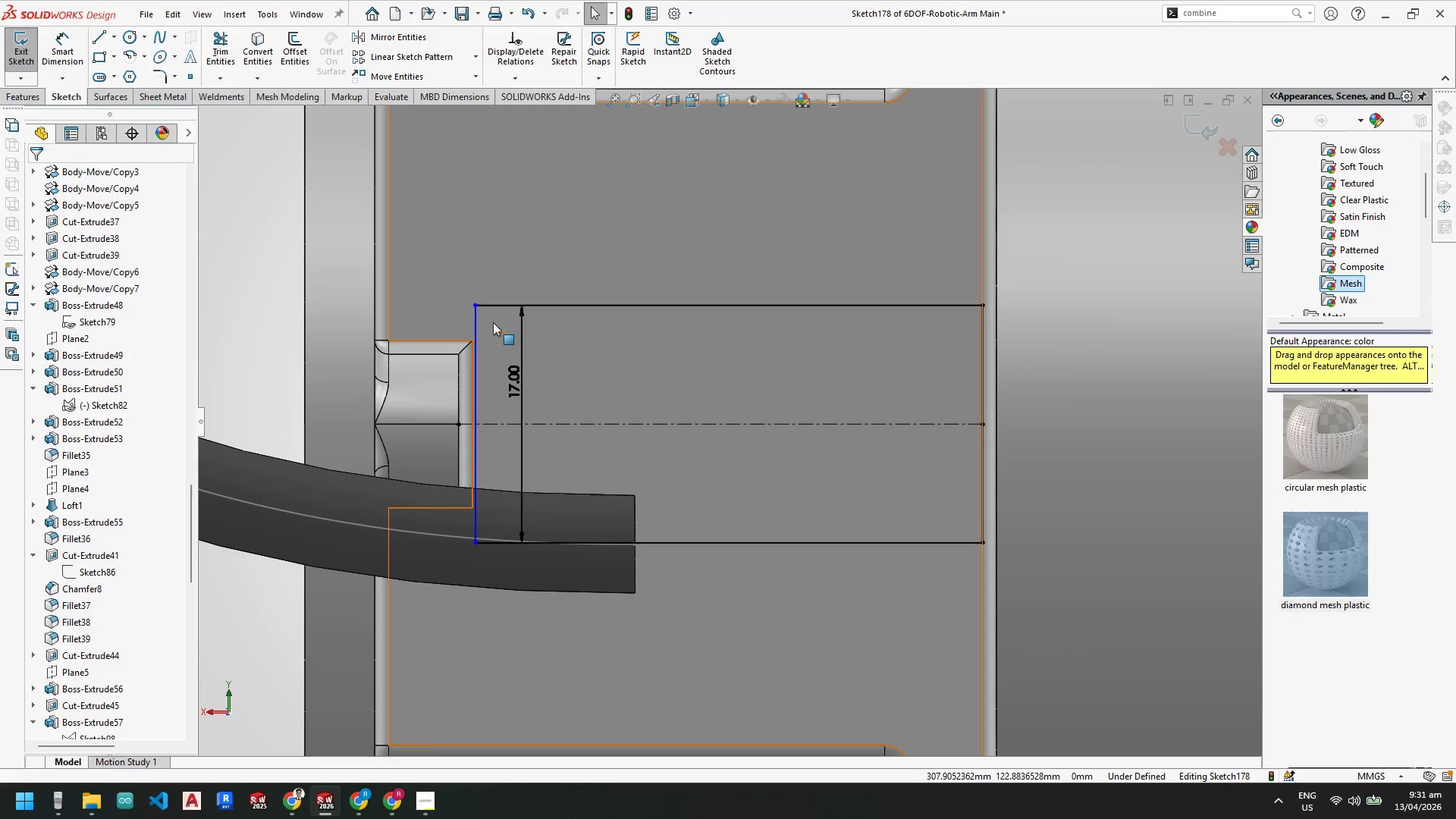 
key(Escape)
 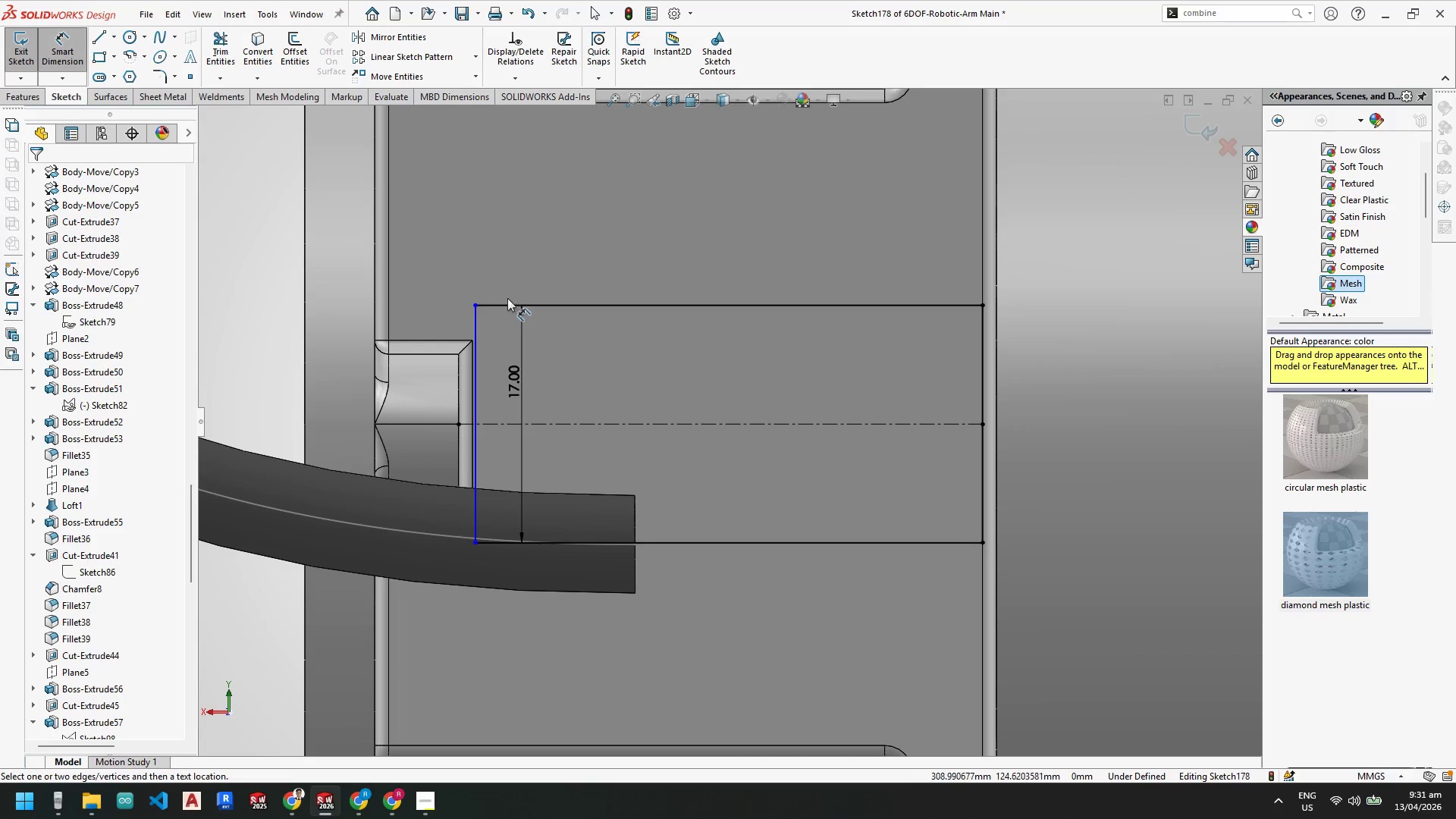 
left_click([507, 304])
 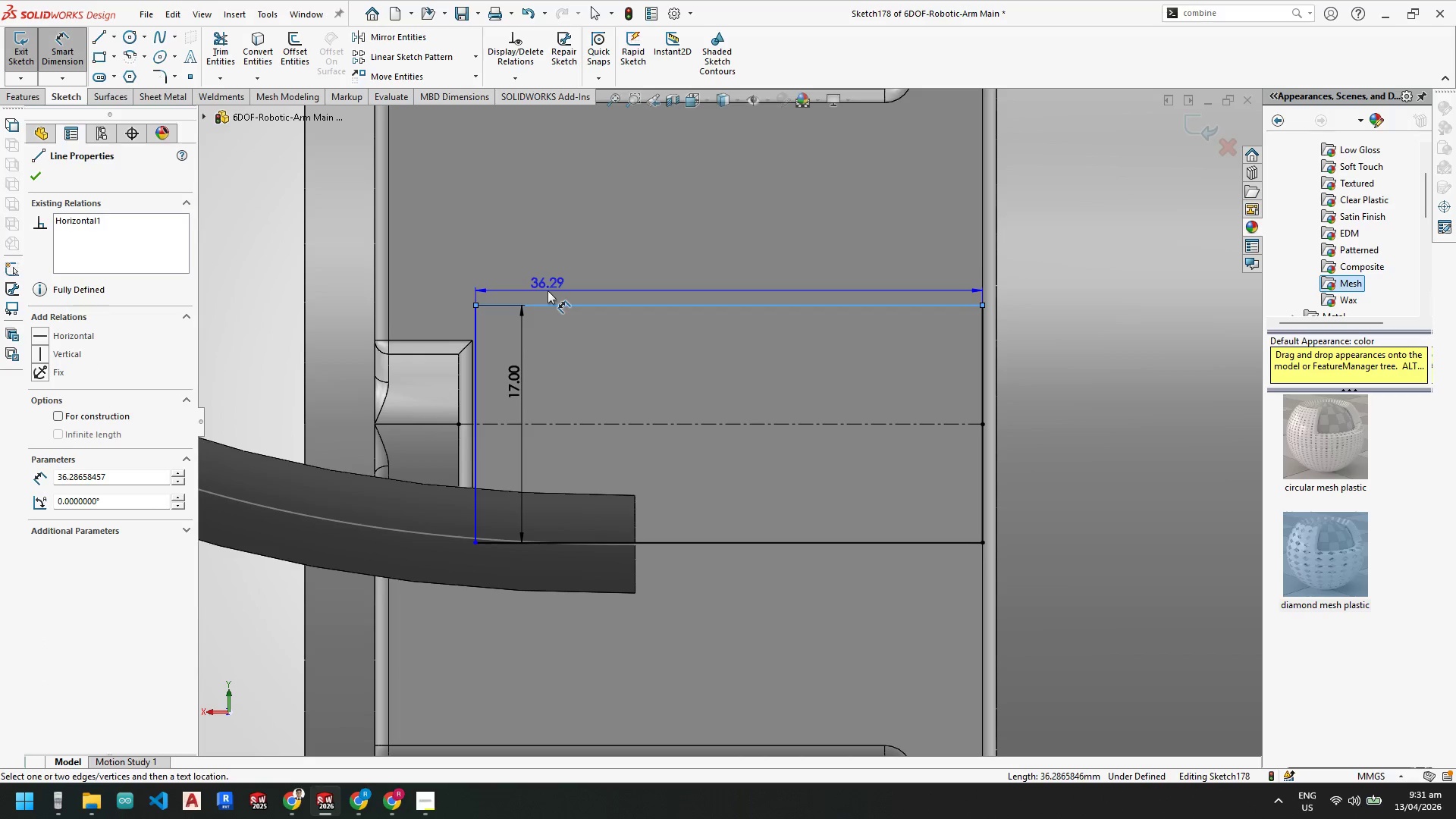 
key(Escape)
 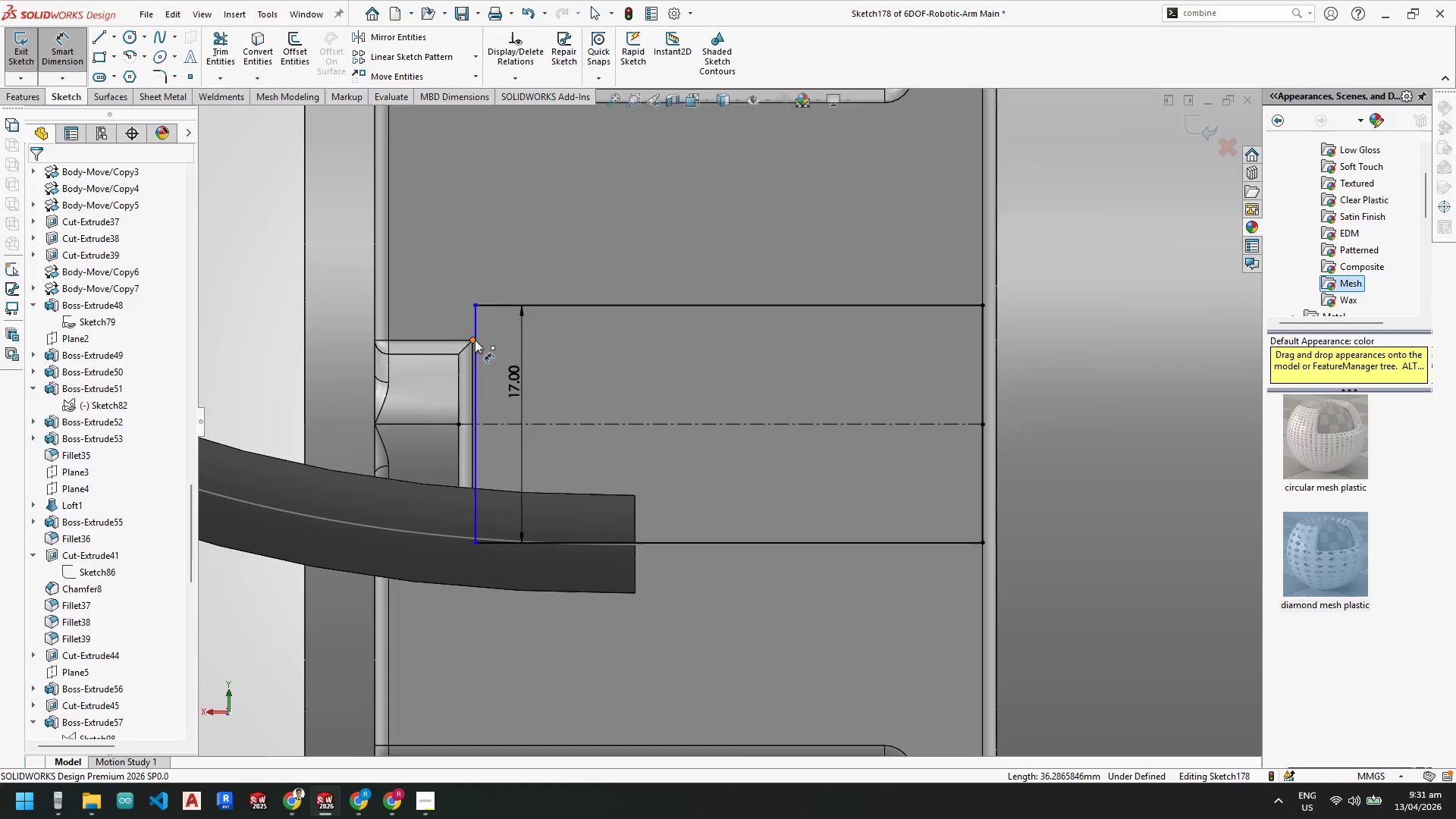 
key(Escape)
 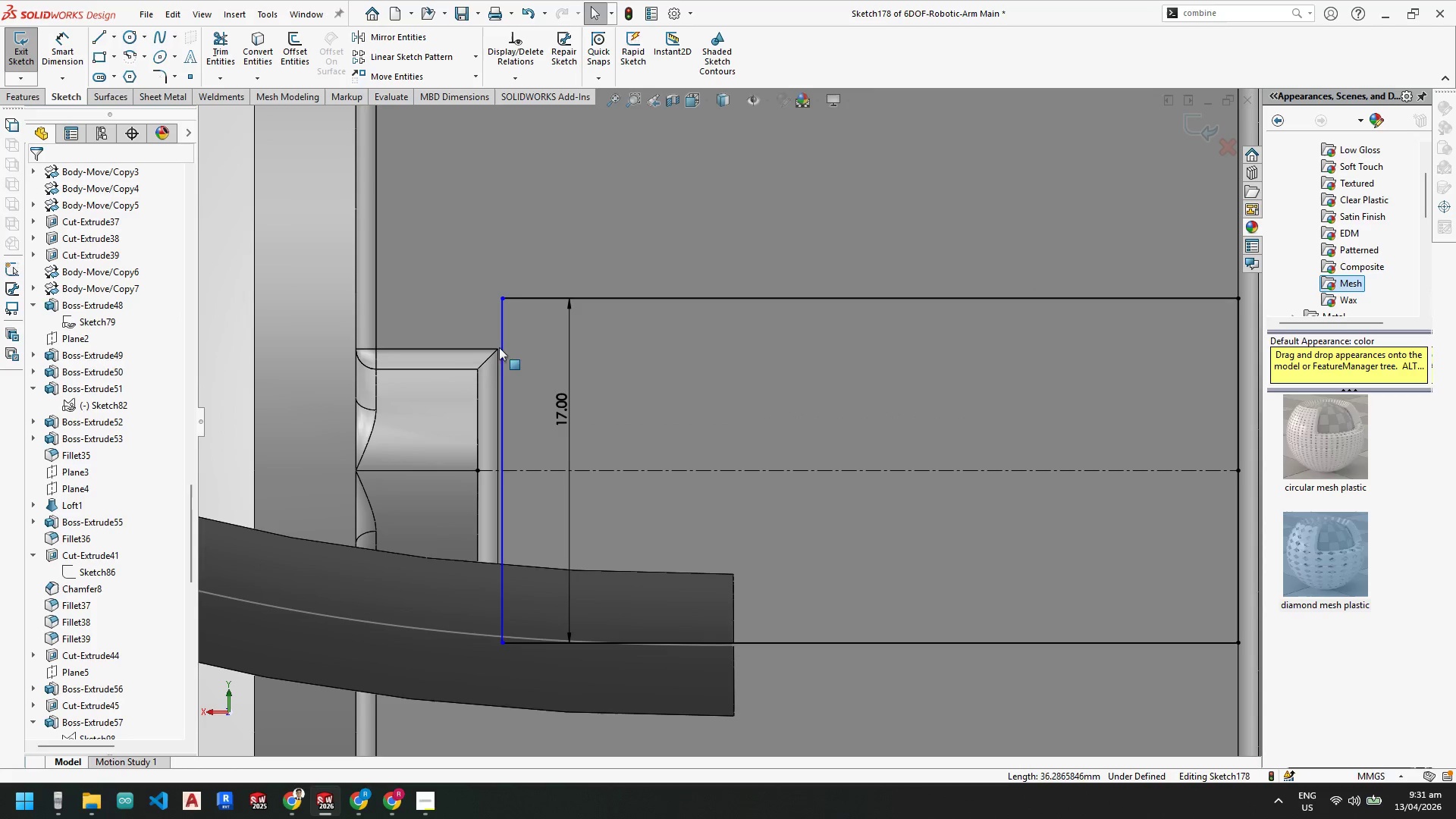 
key(Escape)
 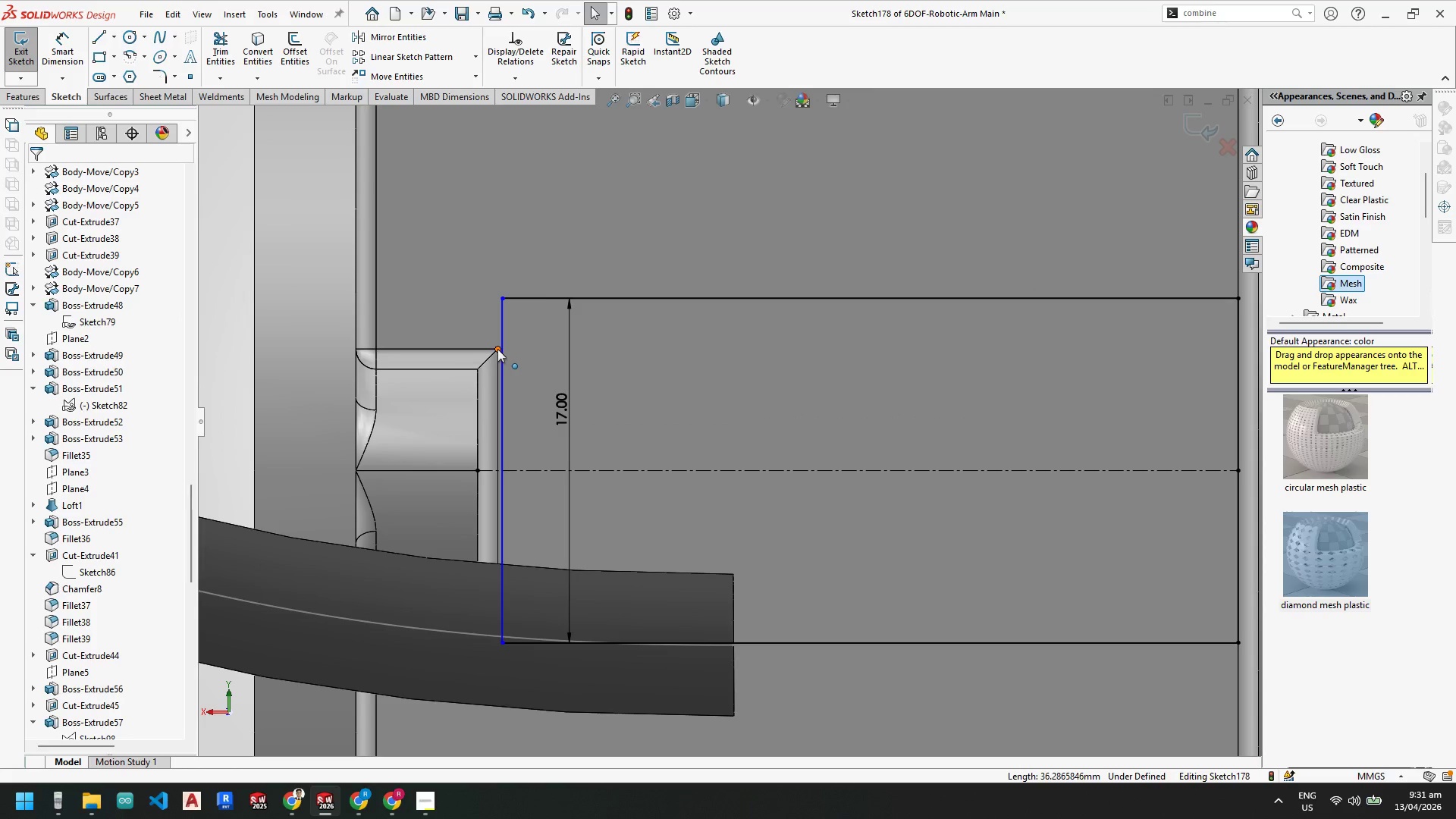 
scroll: coordinate [479, 341], scroll_direction: down, amount: 2.0
 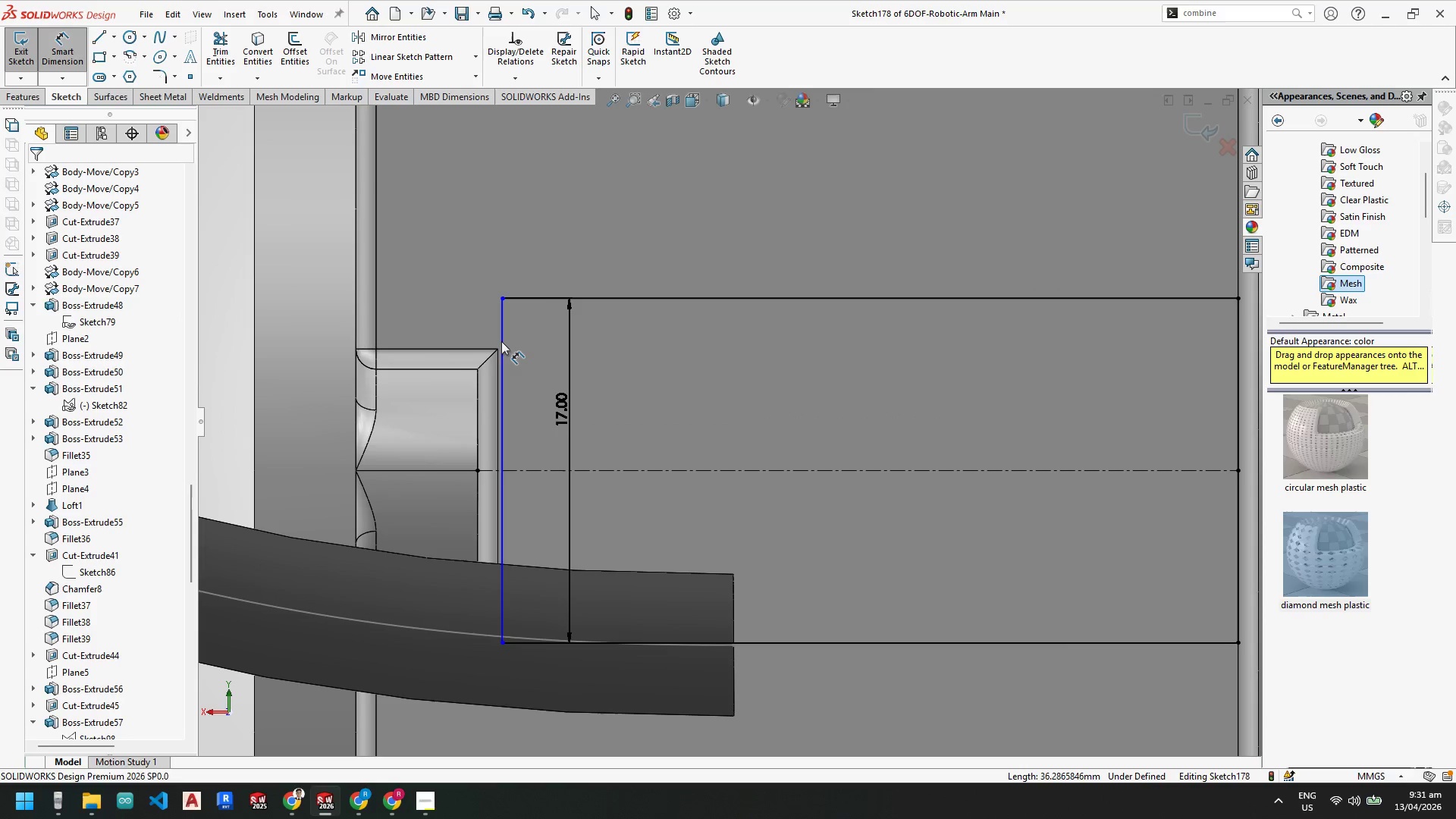 
left_click([497, 349])
 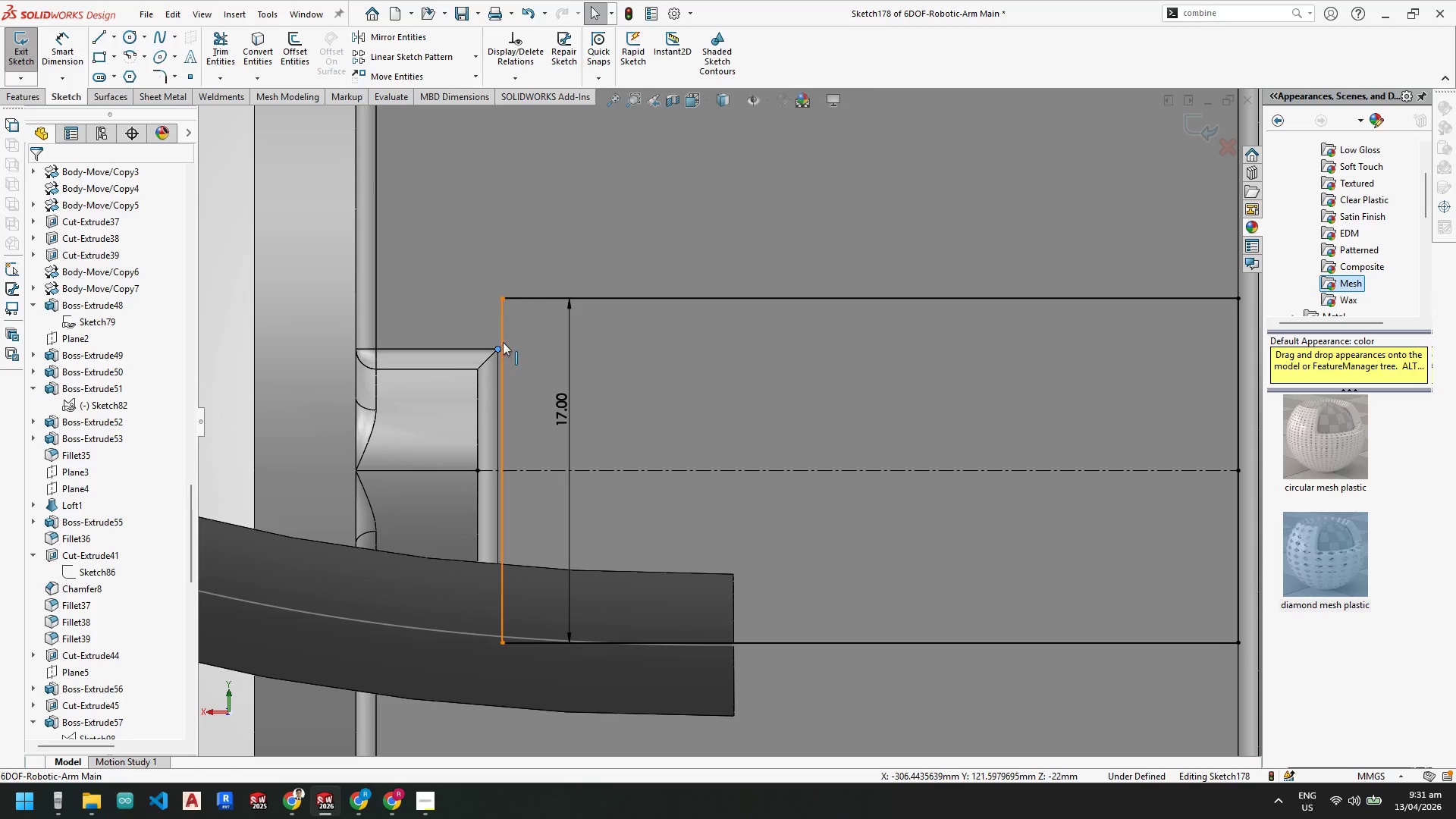 
hold_key(key=ControlLeft, duration=0.38)
double_click([504, 340])
 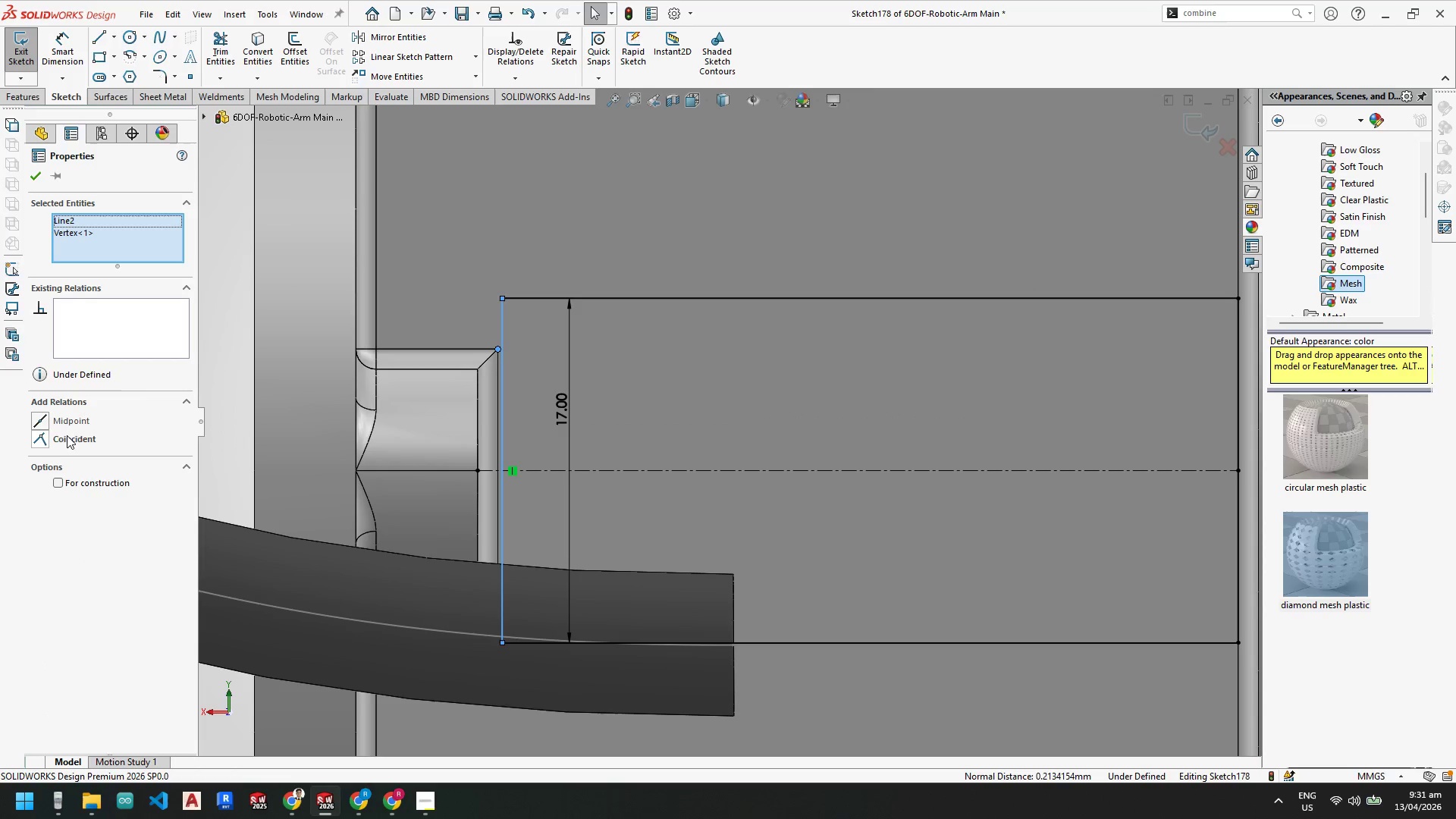 
left_click([39, 441])
 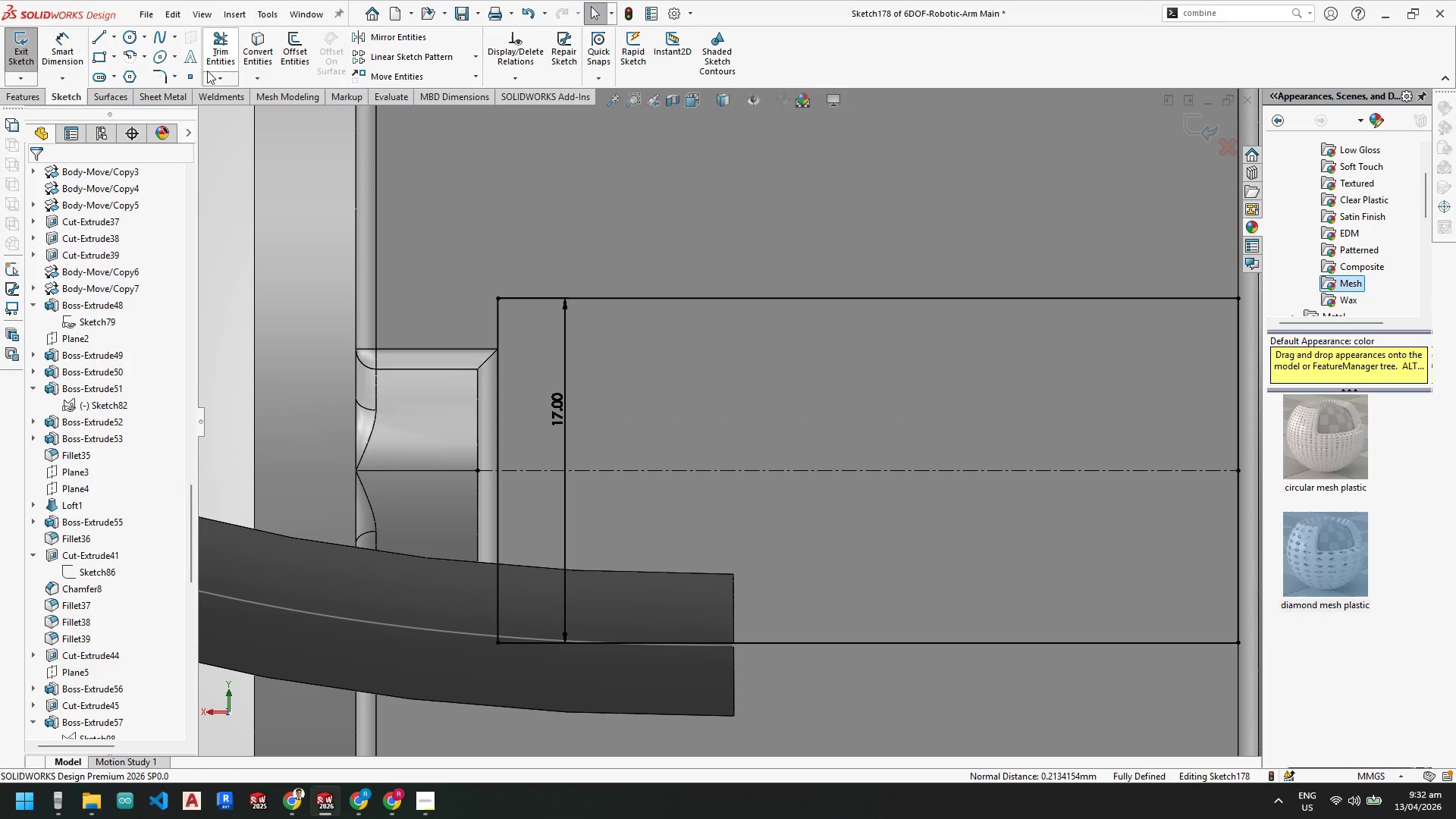 
left_click([24, 97])
 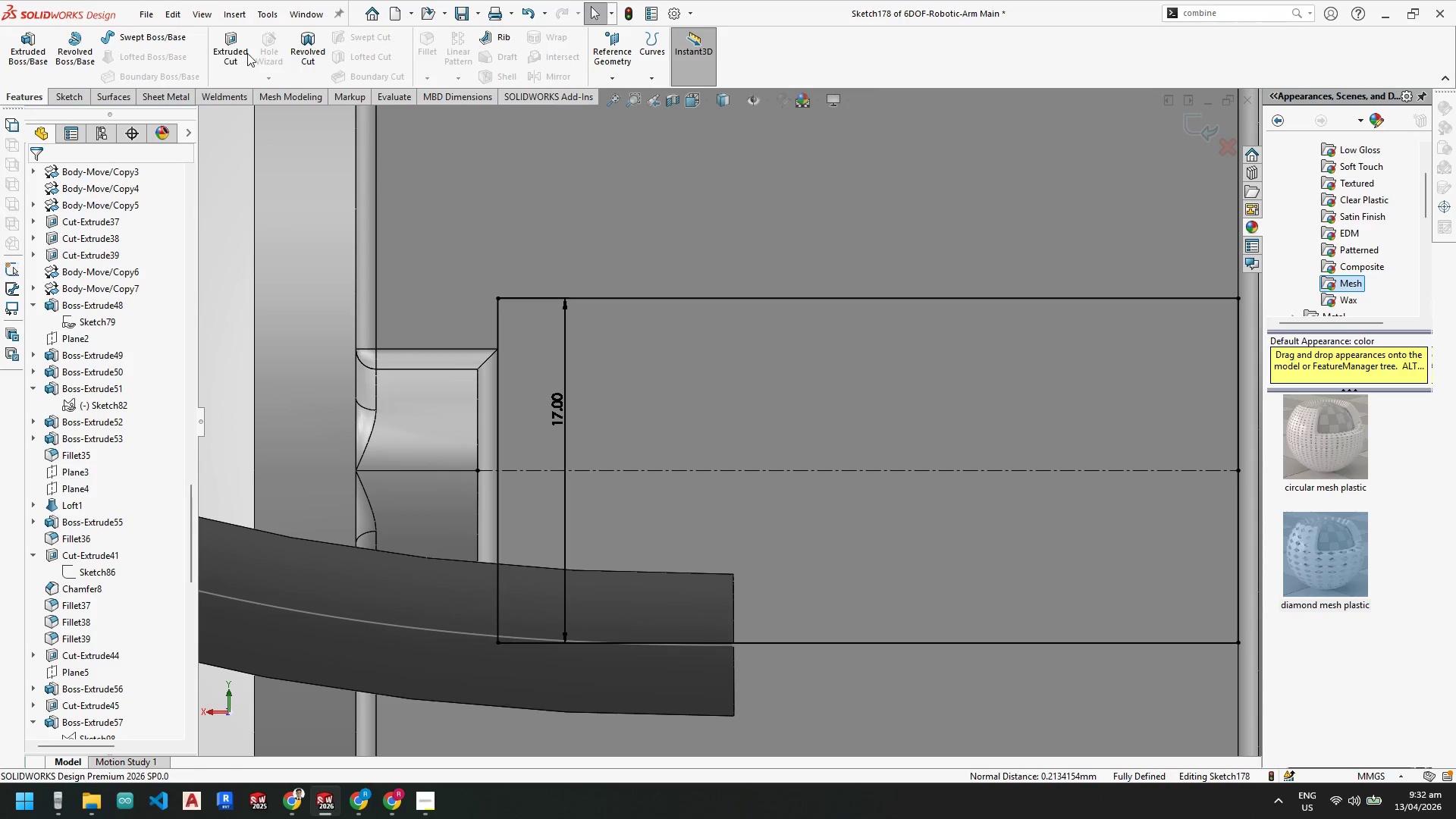 
left_click([240, 52])
 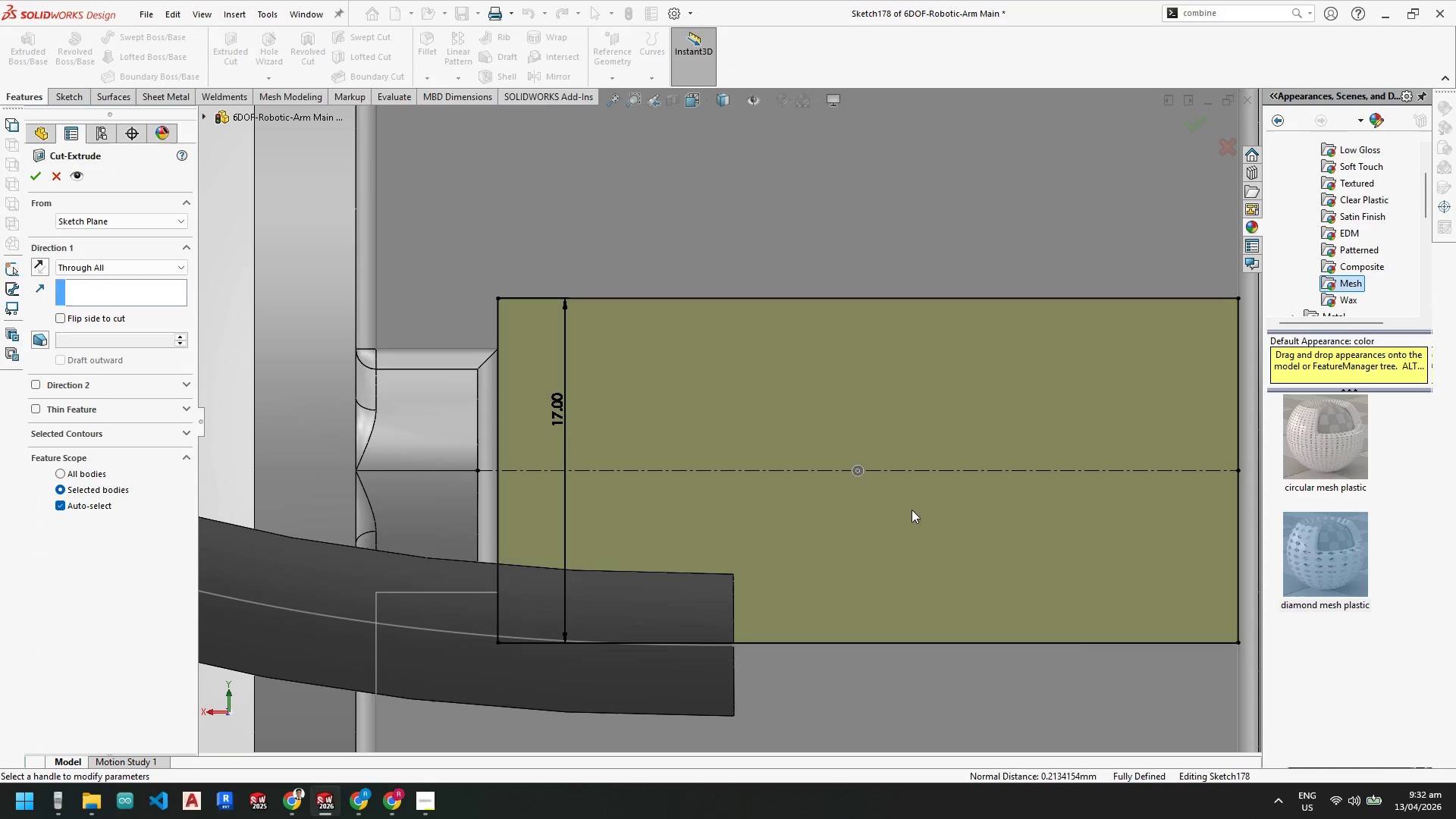 
scroll: coordinate [879, 444], scroll_direction: up, amount: 9.0
 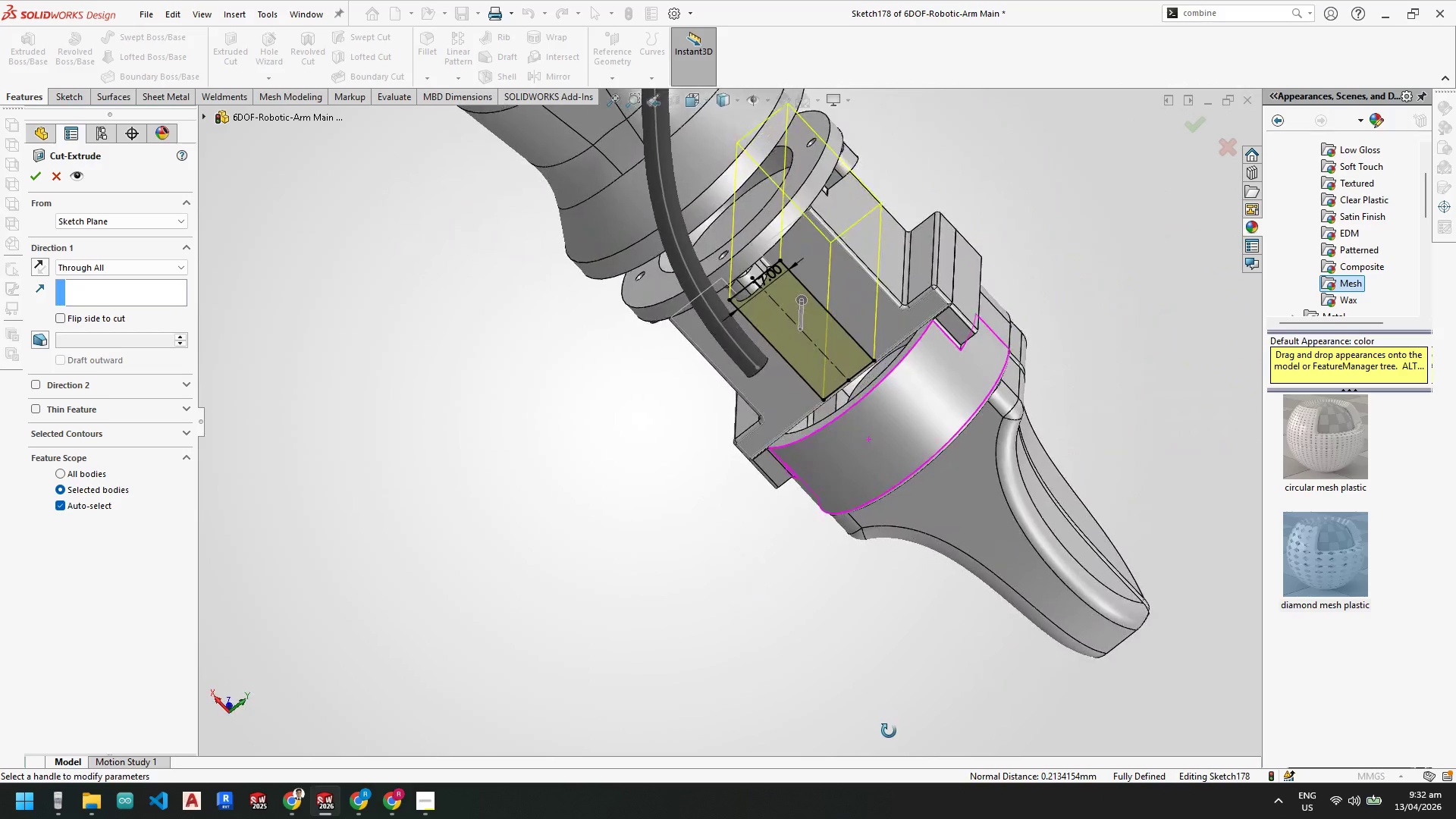 
scroll: coordinate [866, 381], scroll_direction: down, amount: 7.0
 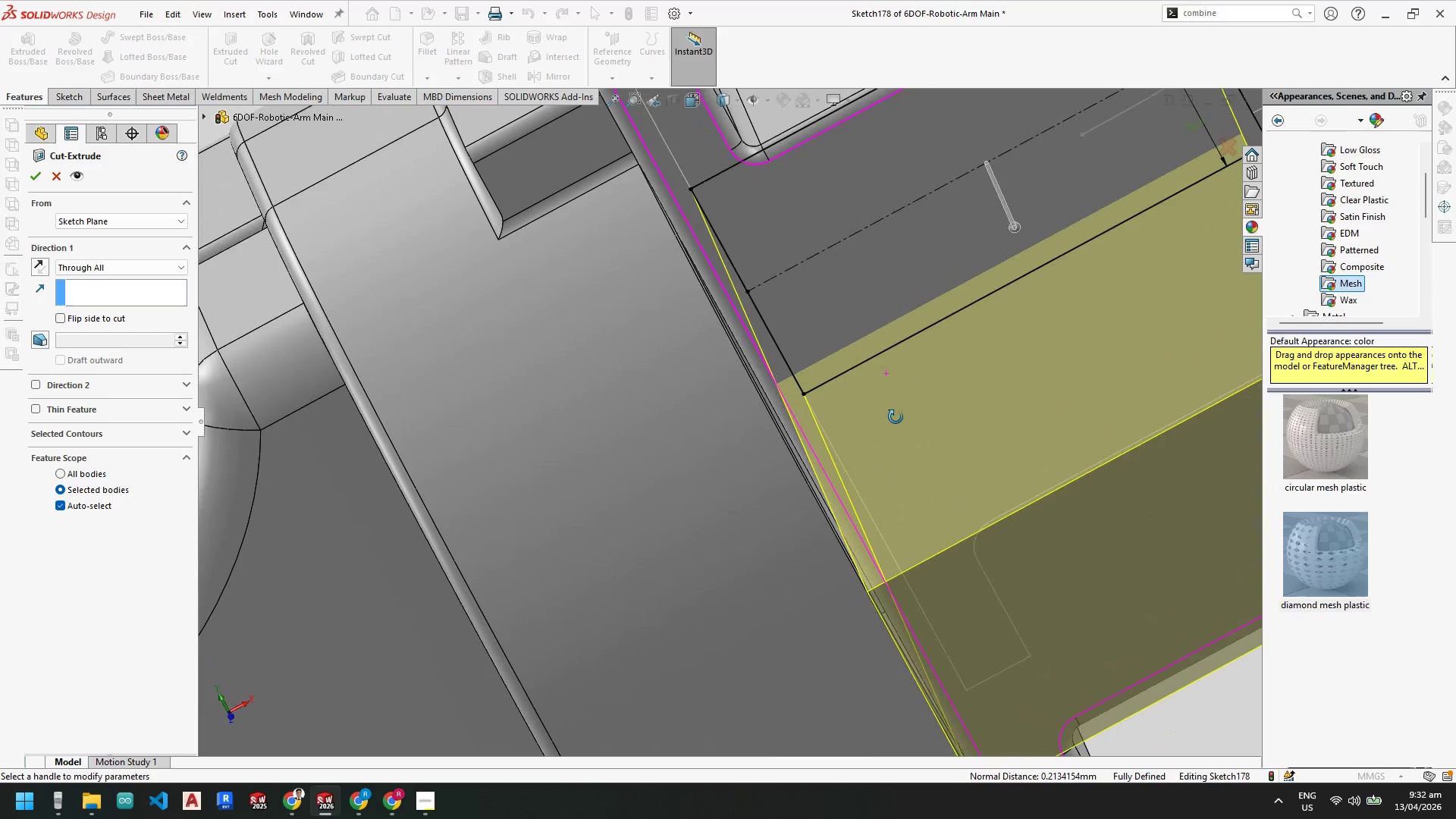 
scroll: coordinate [752, 384], scroll_direction: up, amount: 7.0
 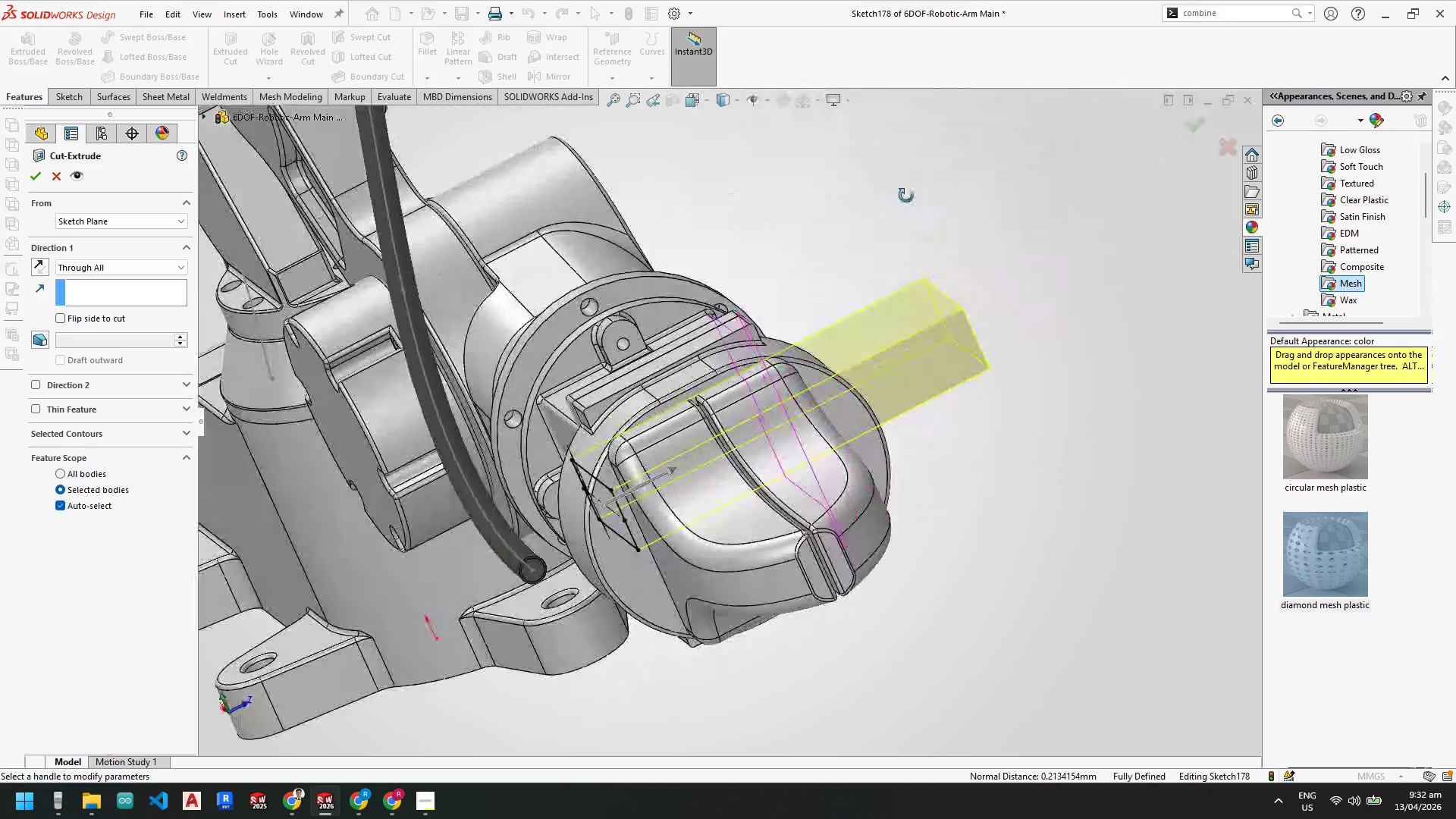 
scroll: coordinate [655, 525], scroll_direction: down, amount: 3.0
 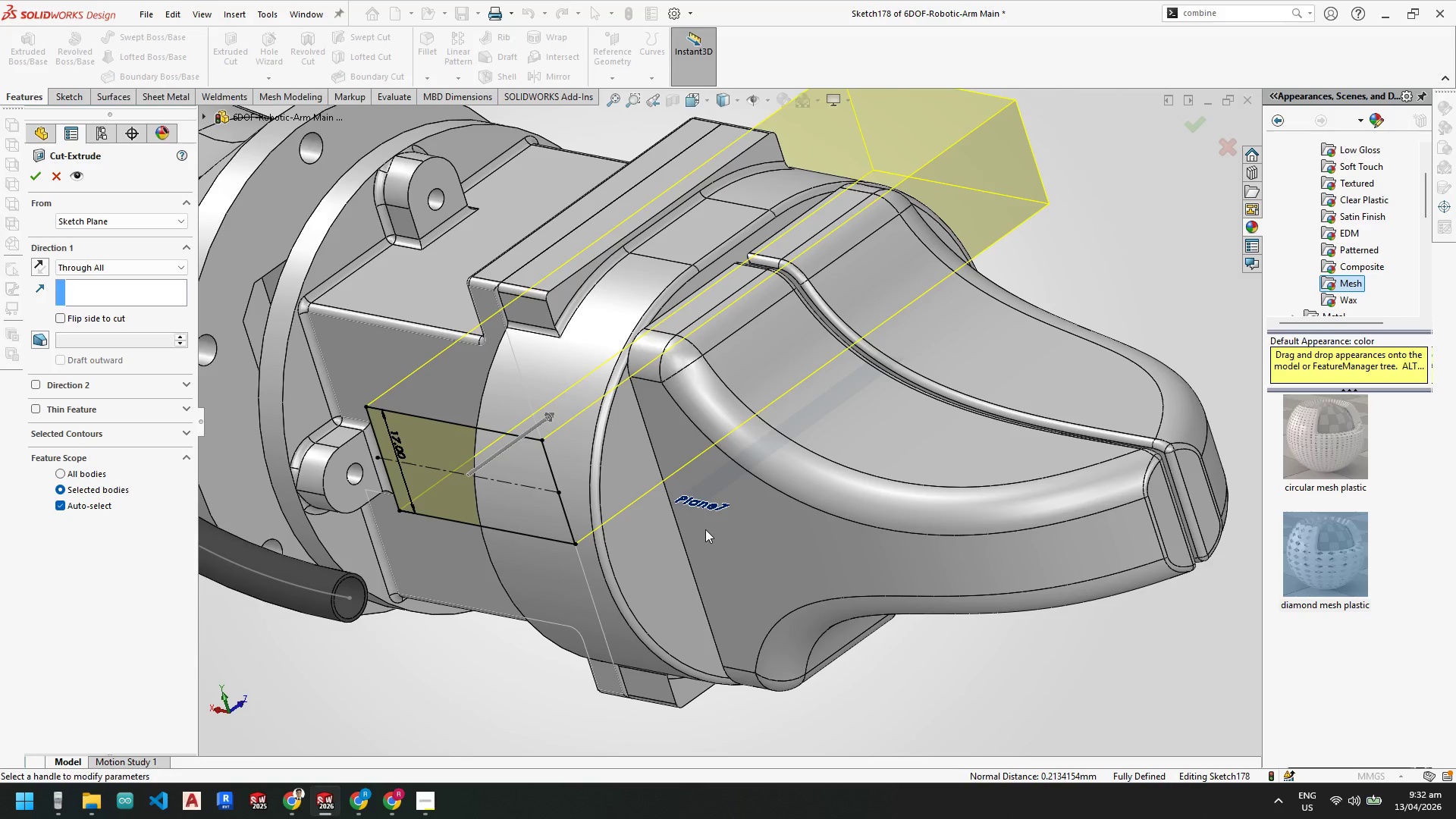 
right_click([648, 522])
 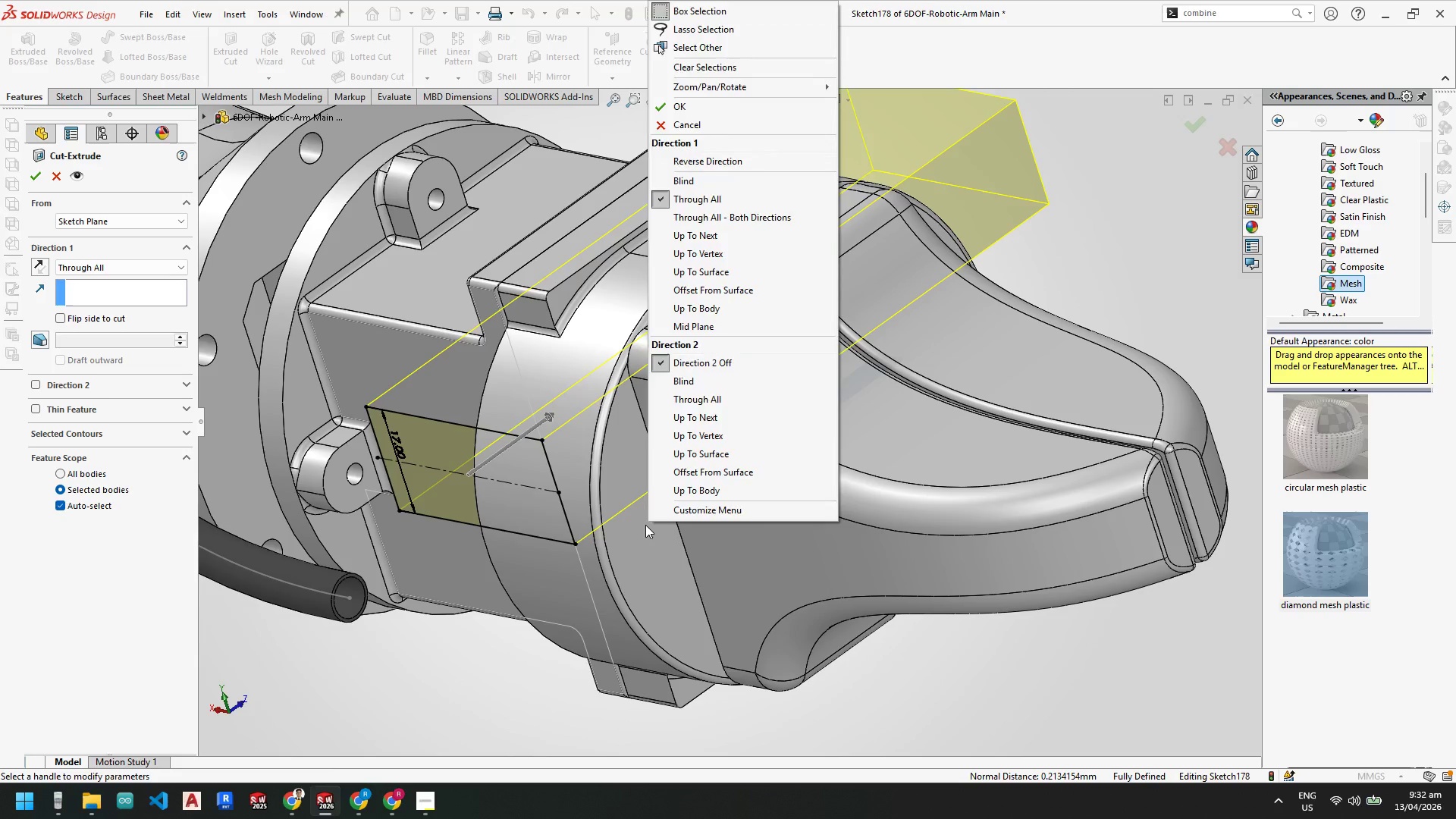 
key(Escape)
 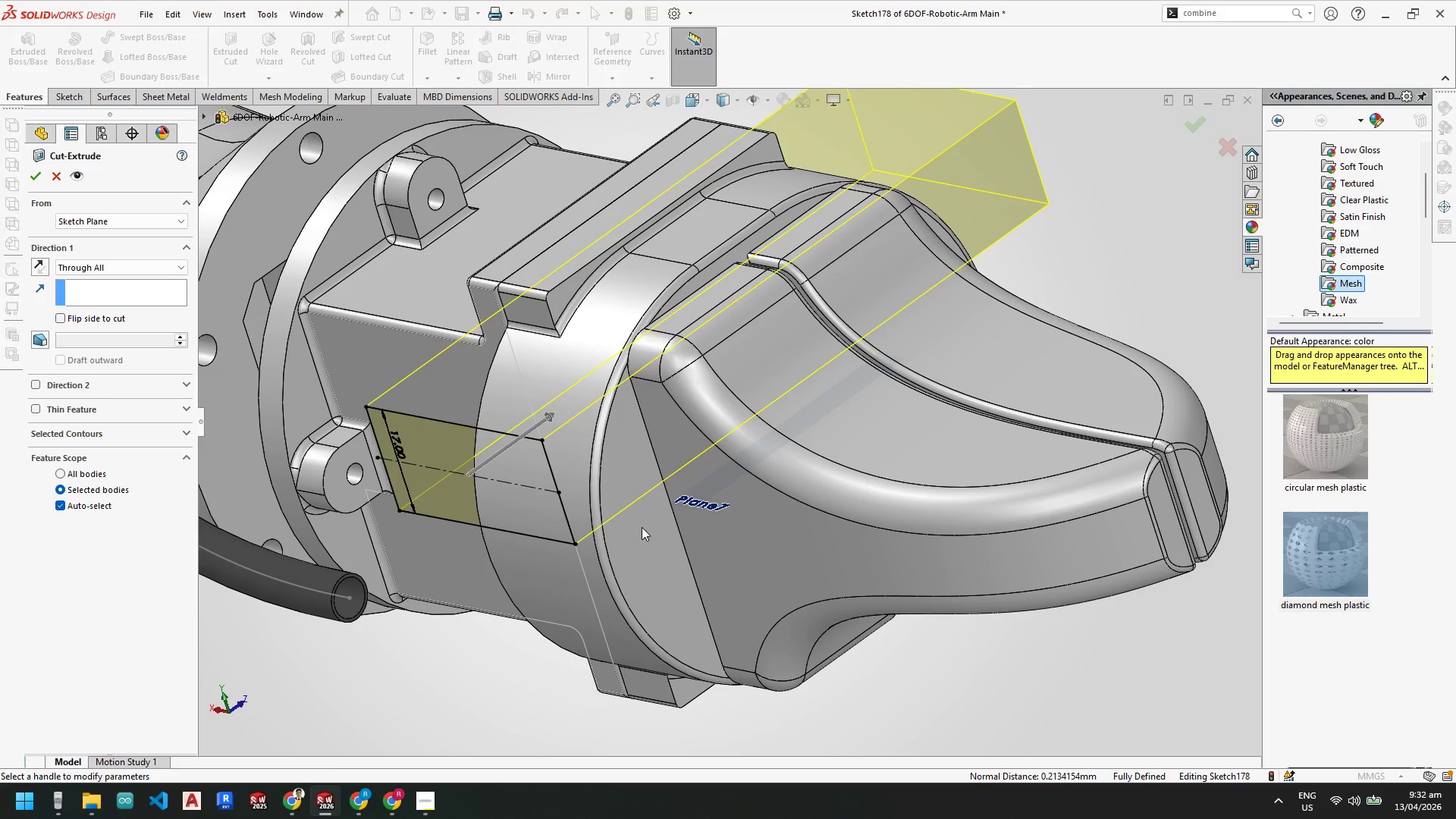 
key(Escape)
 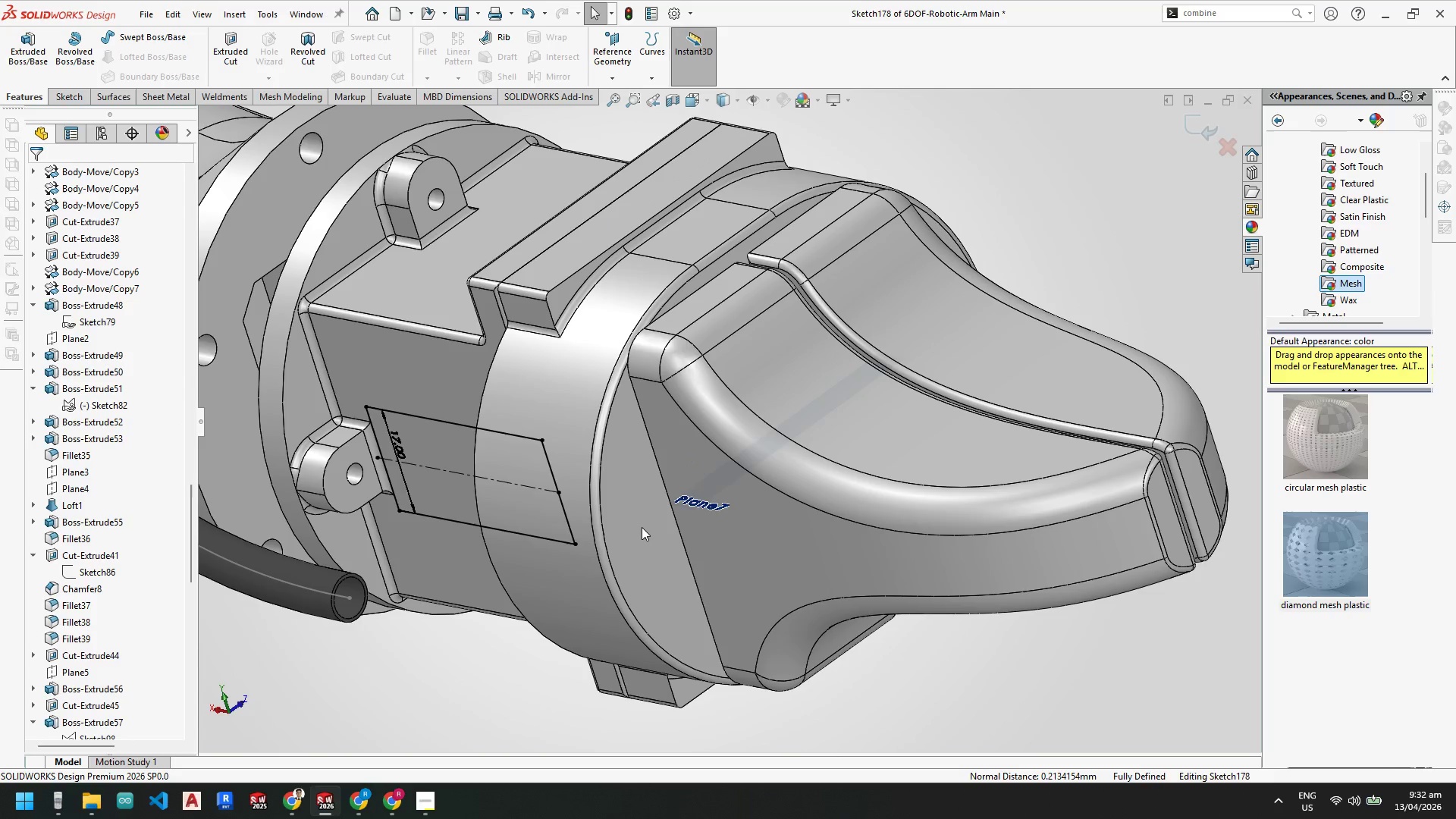 
key(Escape)
 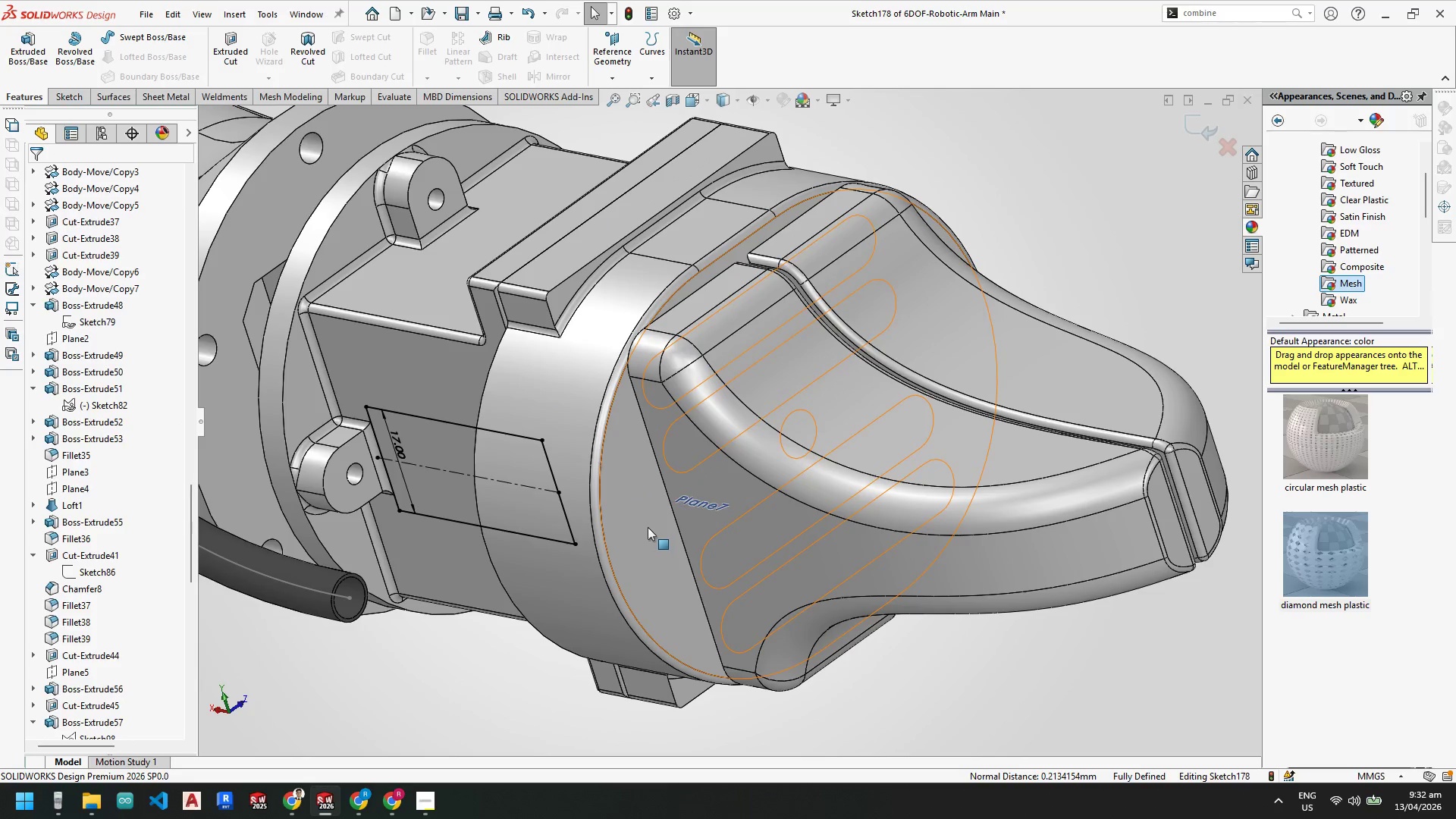 
right_click([648, 527])
 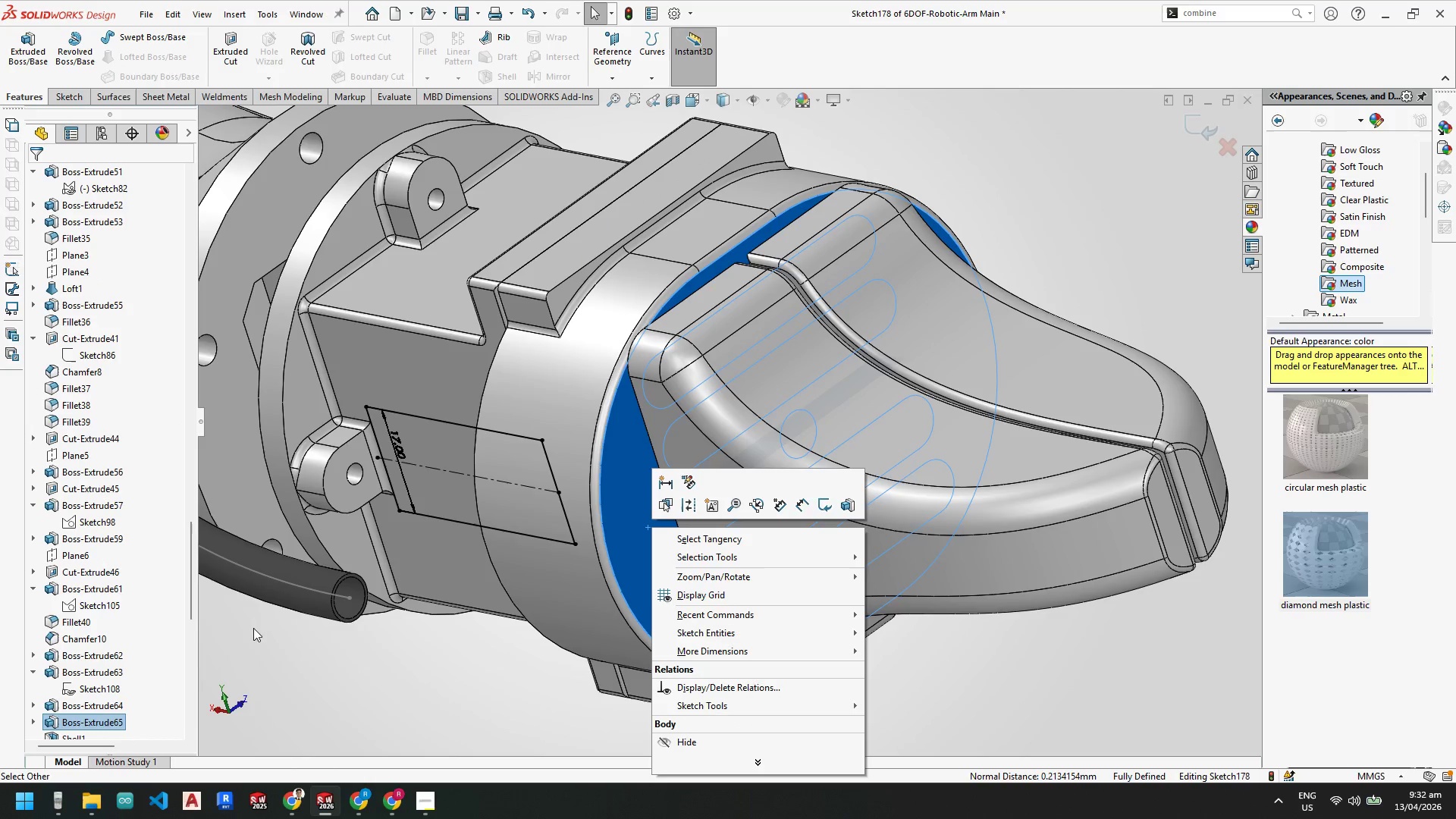 
right_click([99, 723])
 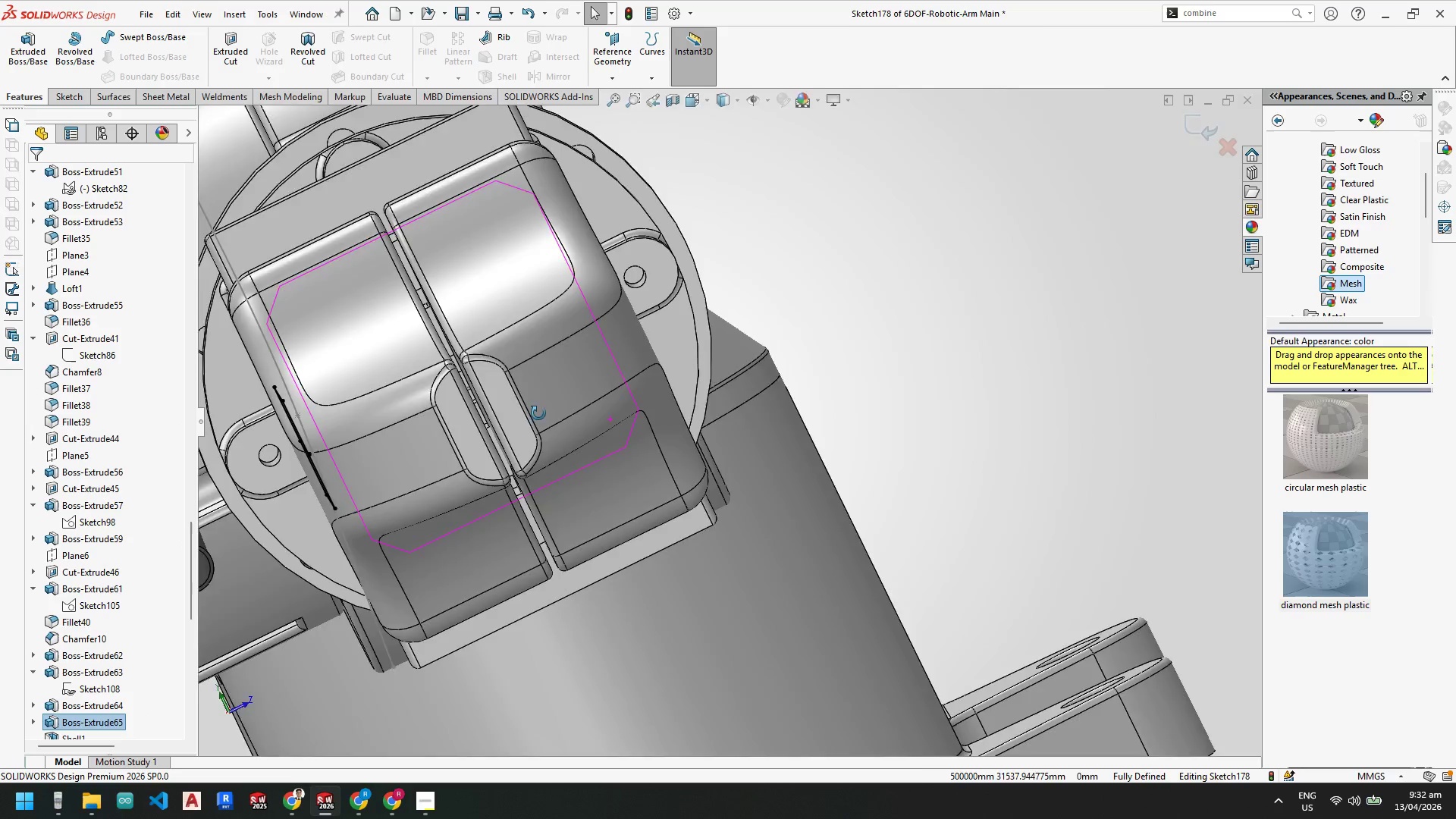 
scroll: coordinate [346, 331], scroll_direction: up, amount: 1.0
 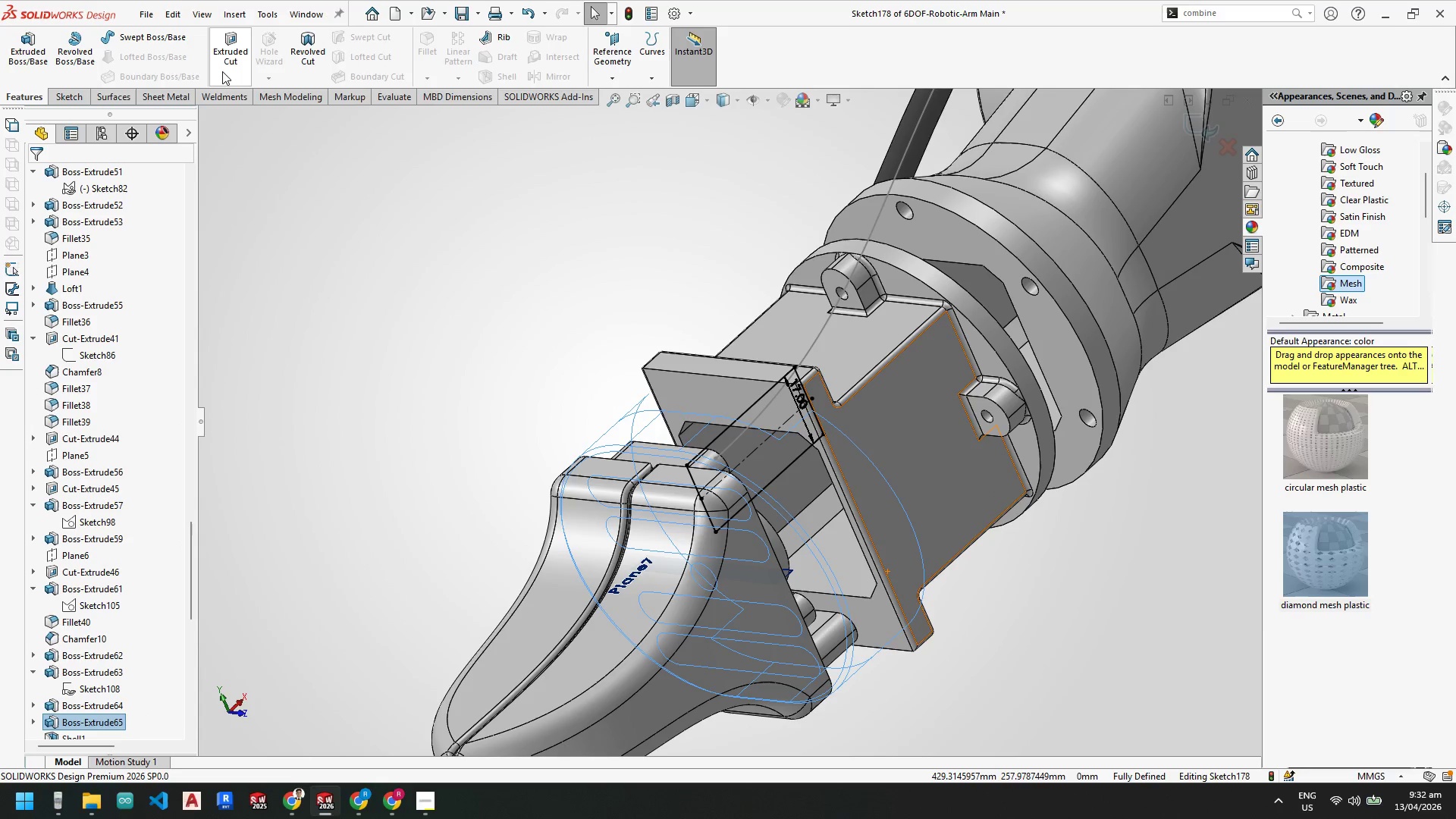 
left_click([227, 54])
 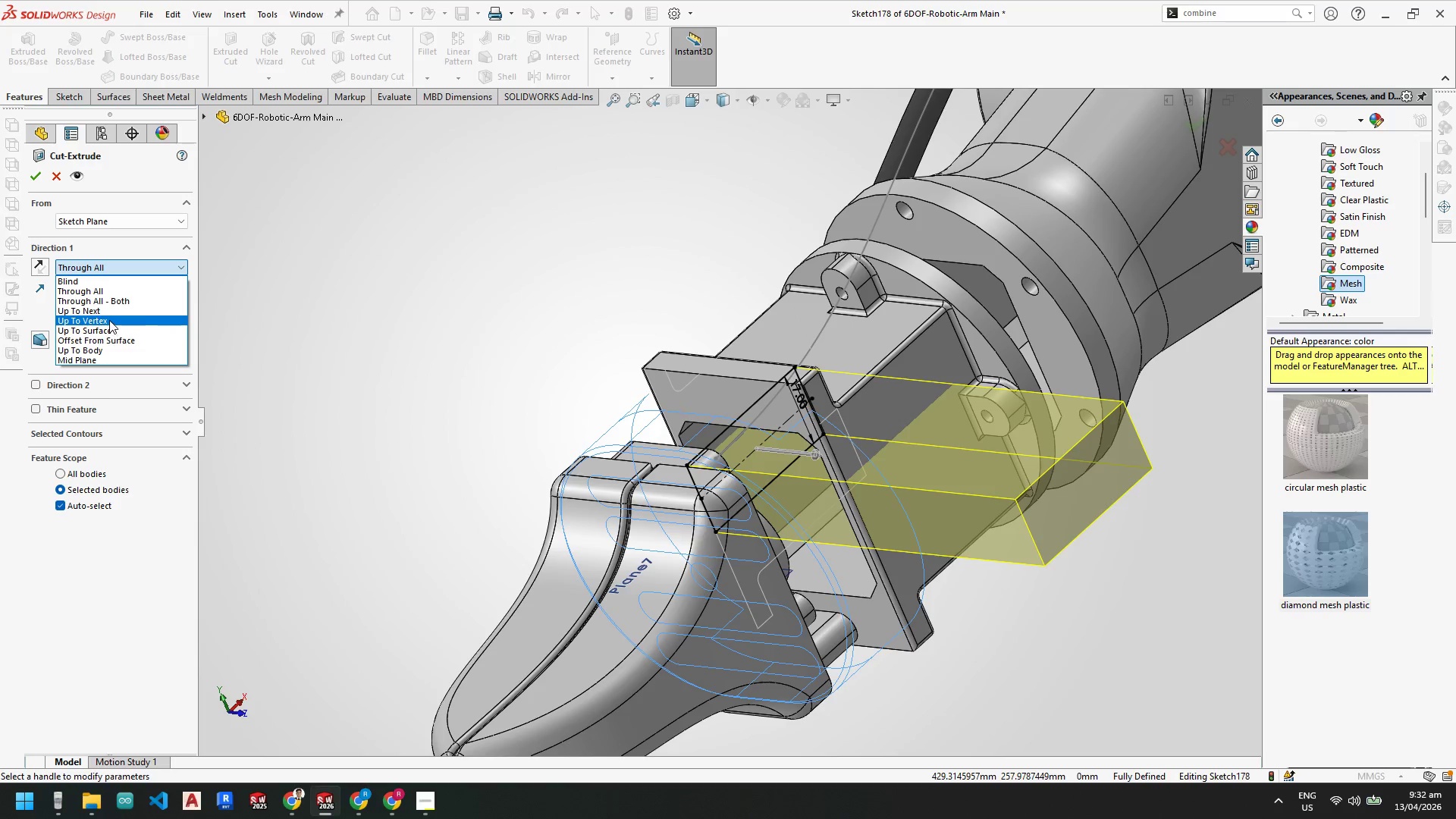 
left_click([107, 325])
 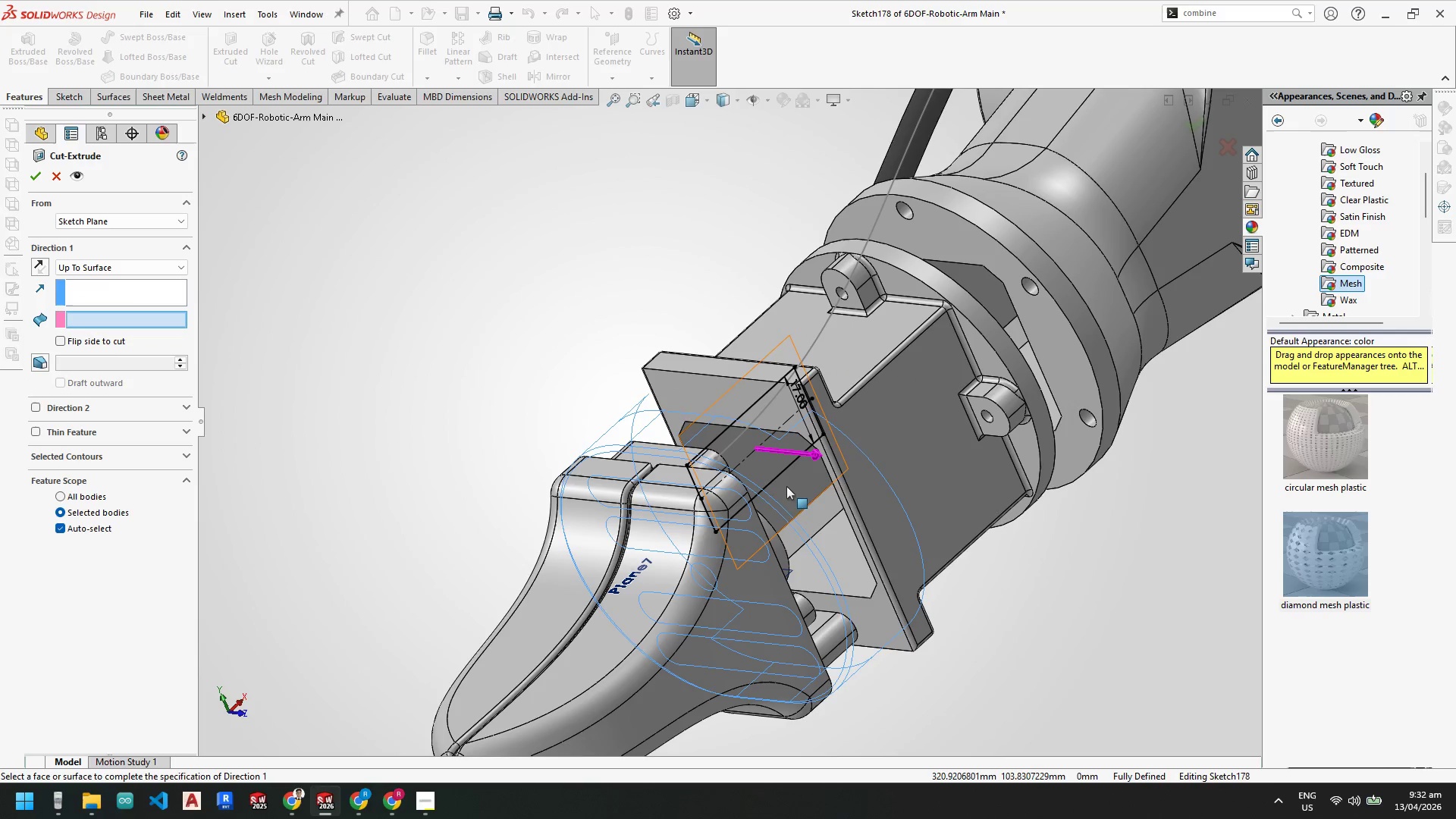 
left_click([786, 486])
 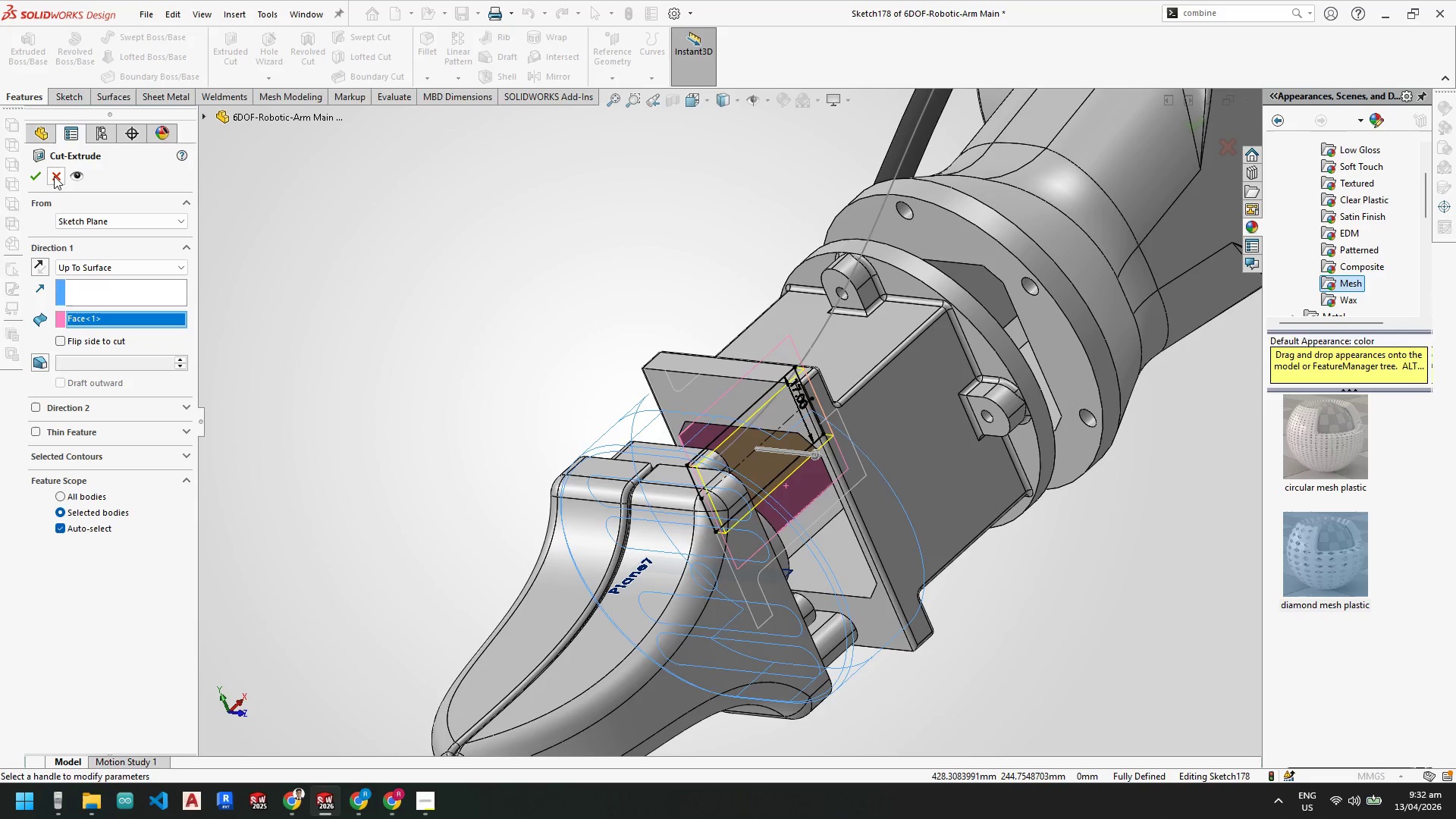 
left_click([38, 175])
 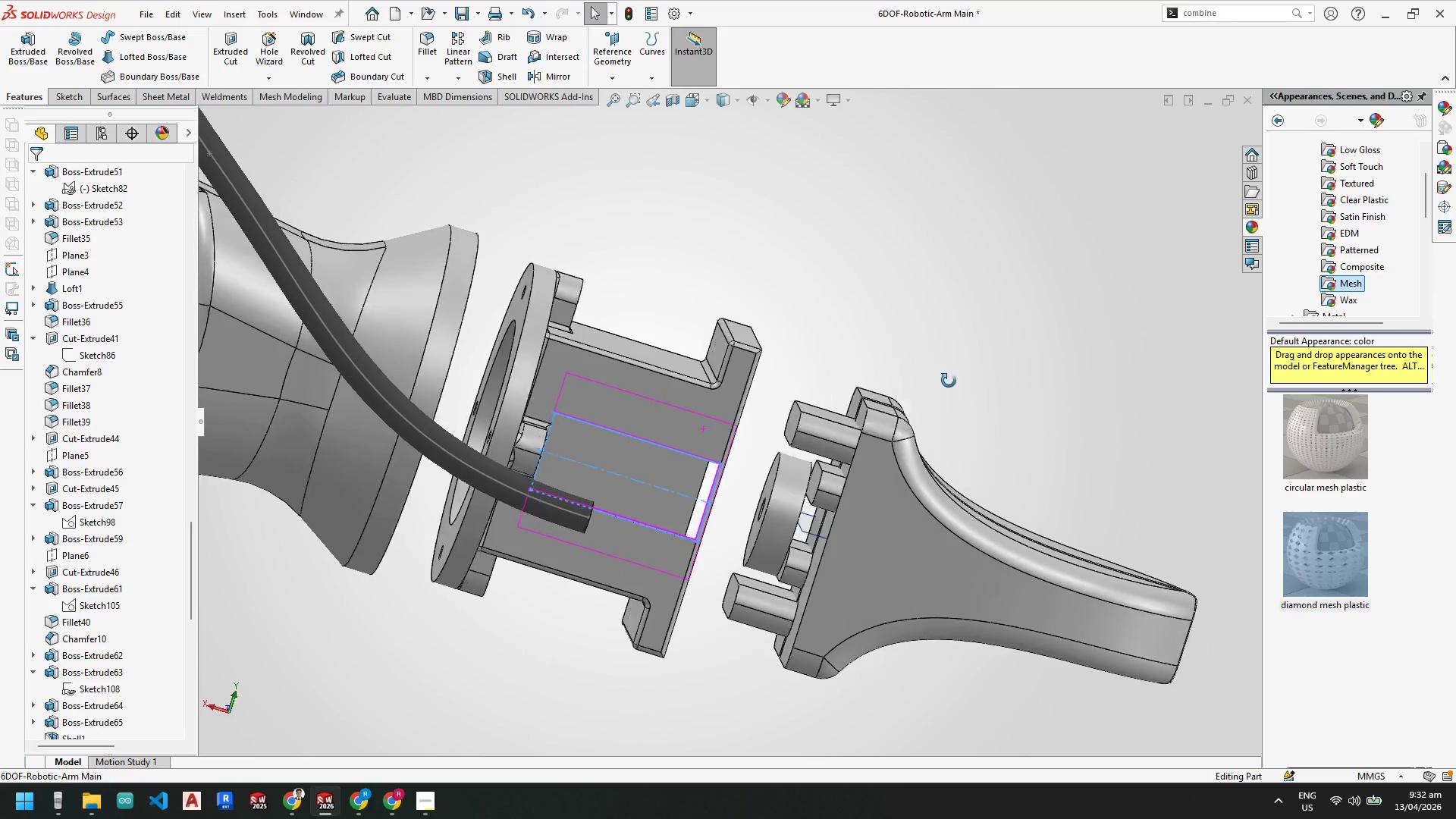 
scroll: coordinate [708, 466], scroll_direction: down, amount: 5.0
 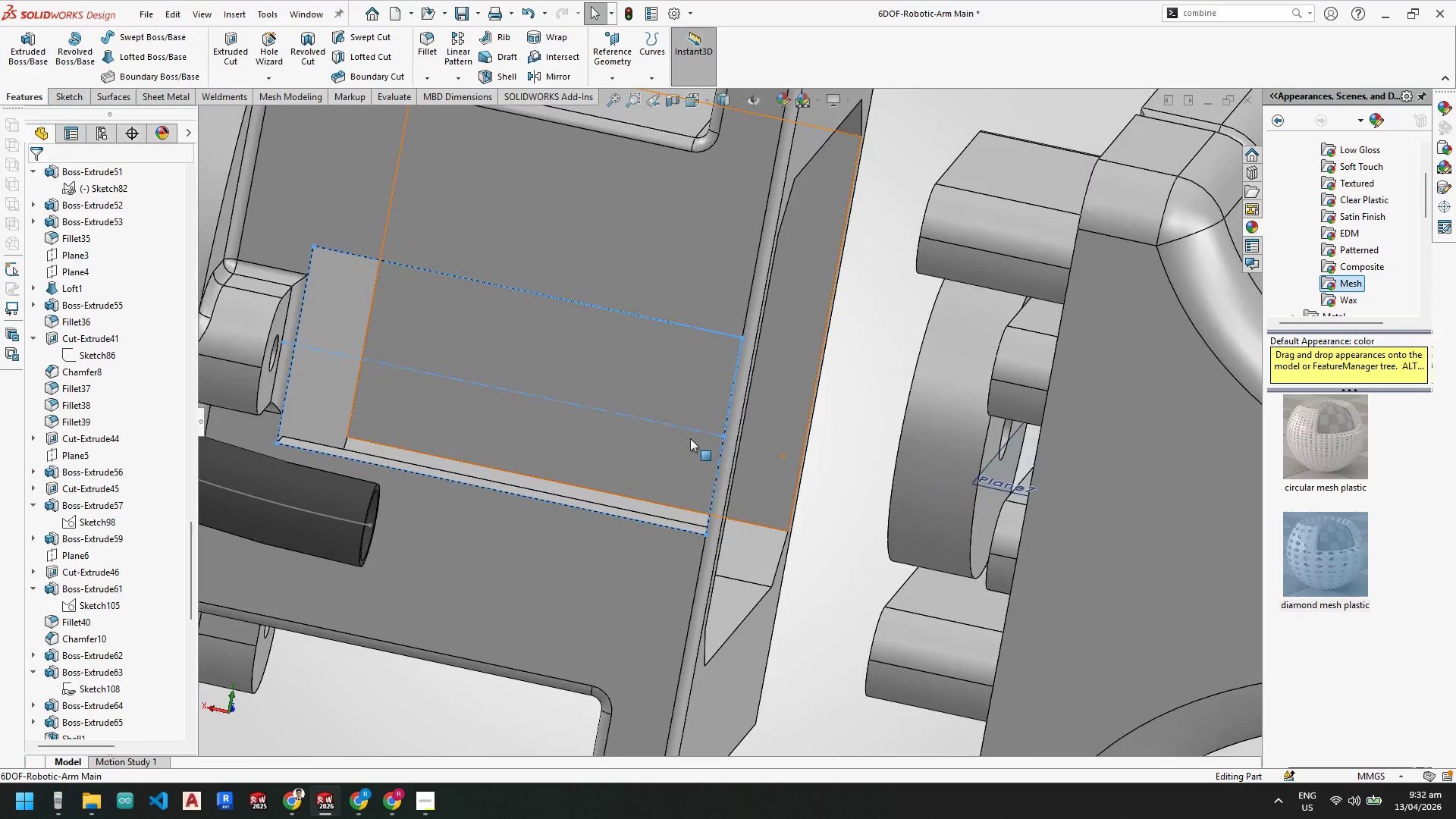 
scroll: coordinate [690, 441], scroll_direction: up, amount: 2.0
 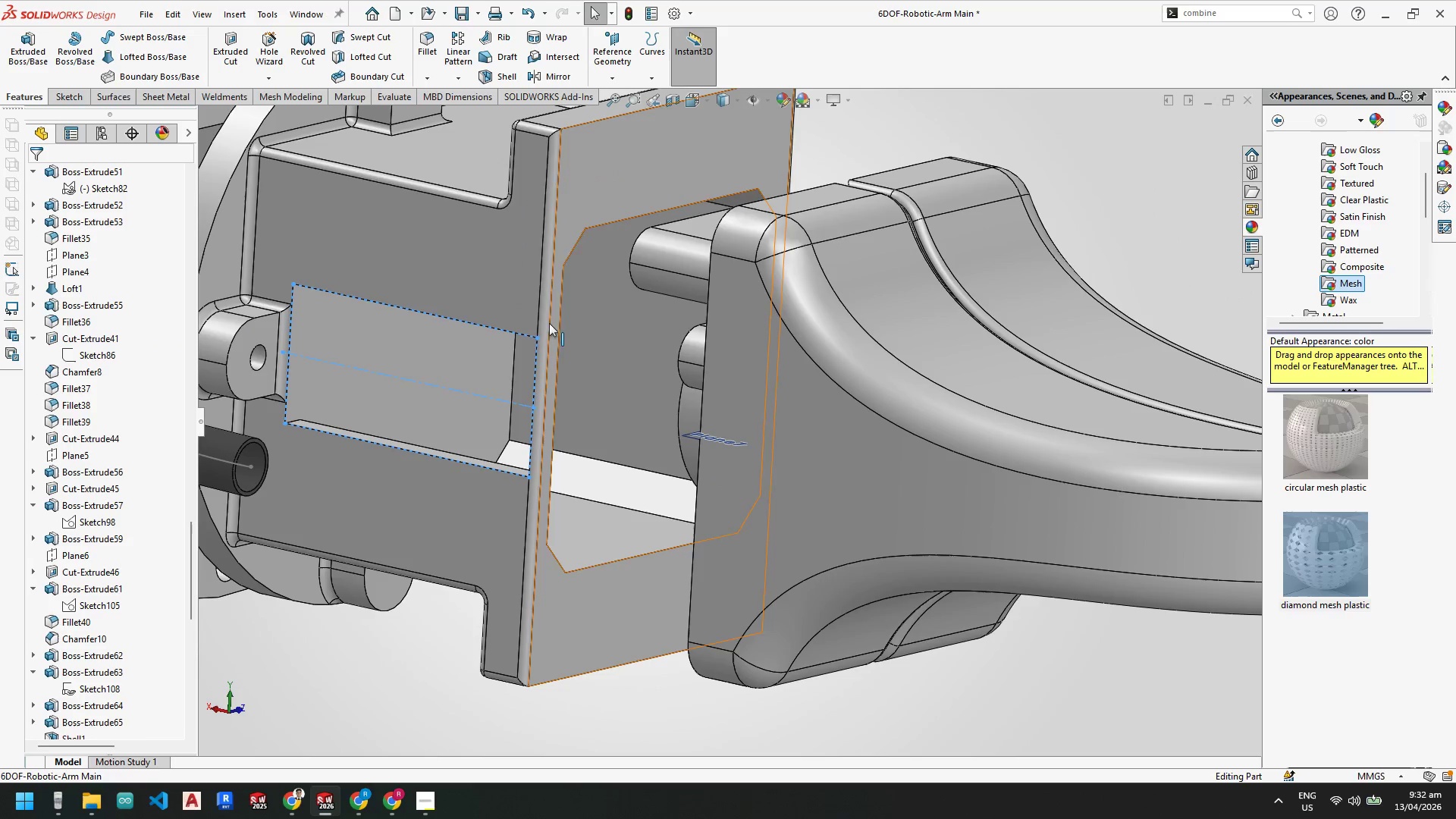 
scroll: coordinate [95, 677], scroll_direction: down, amount: 16.0
 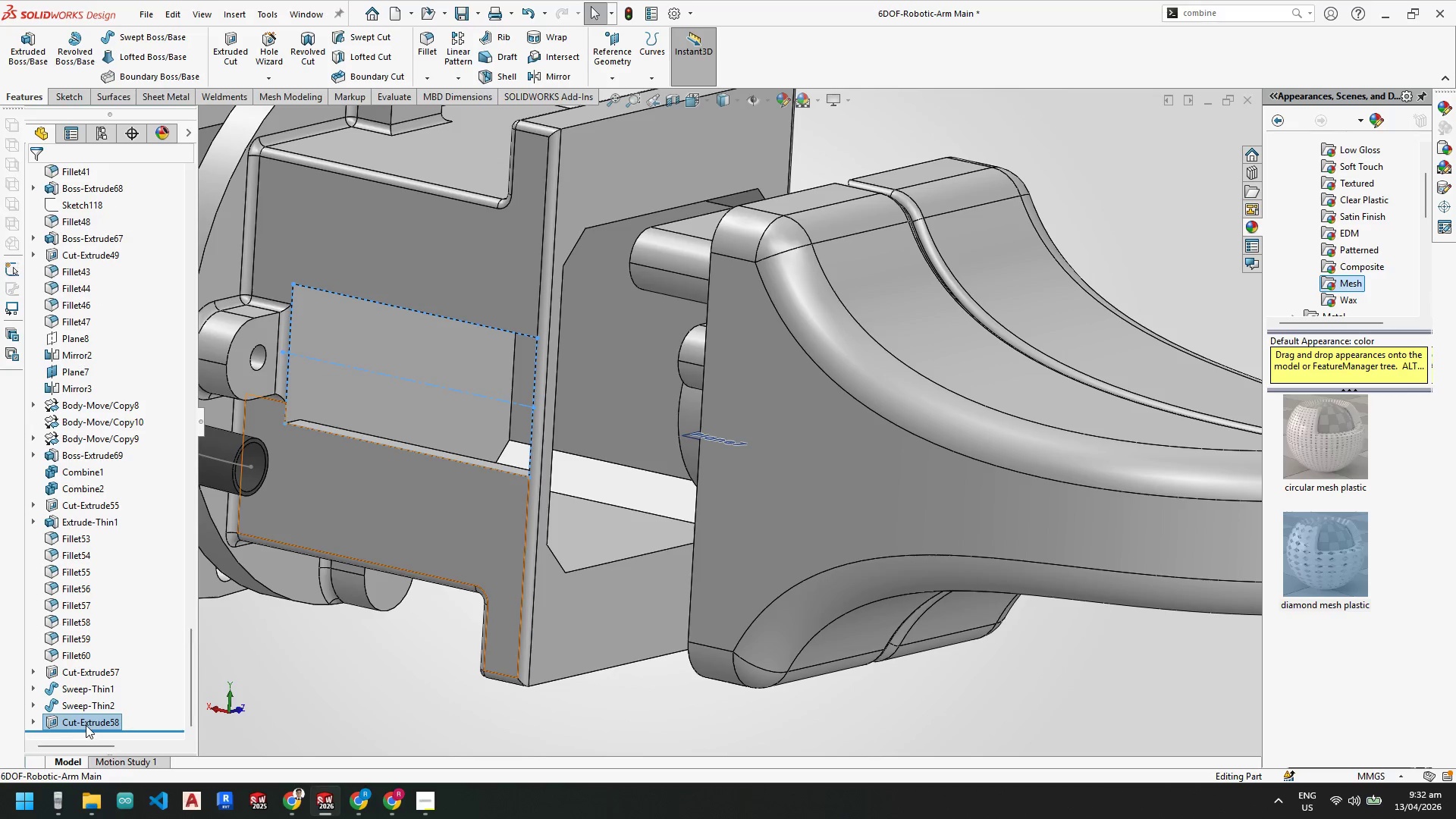 
right_click([88, 720])
 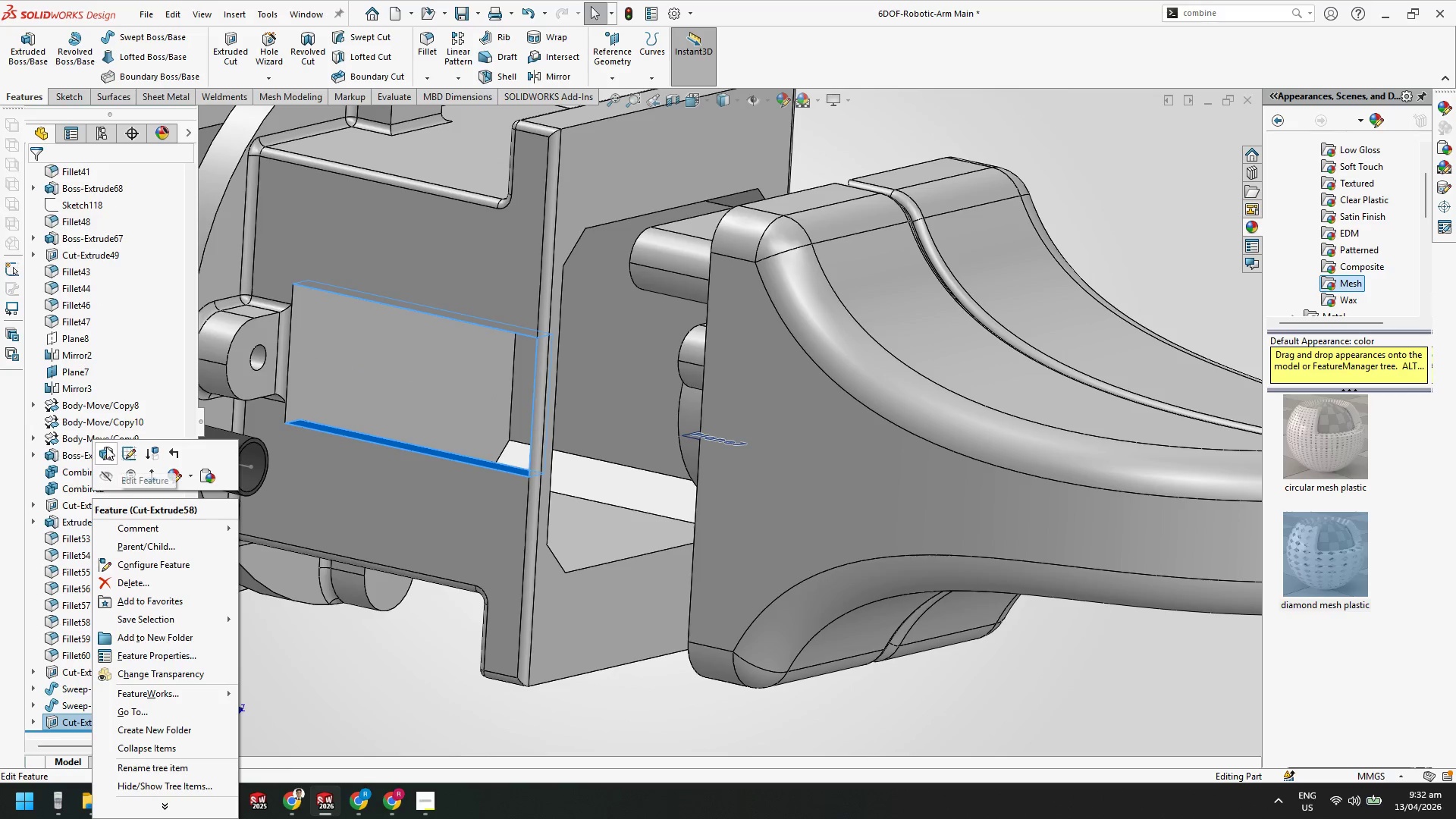 
left_click([107, 454])
 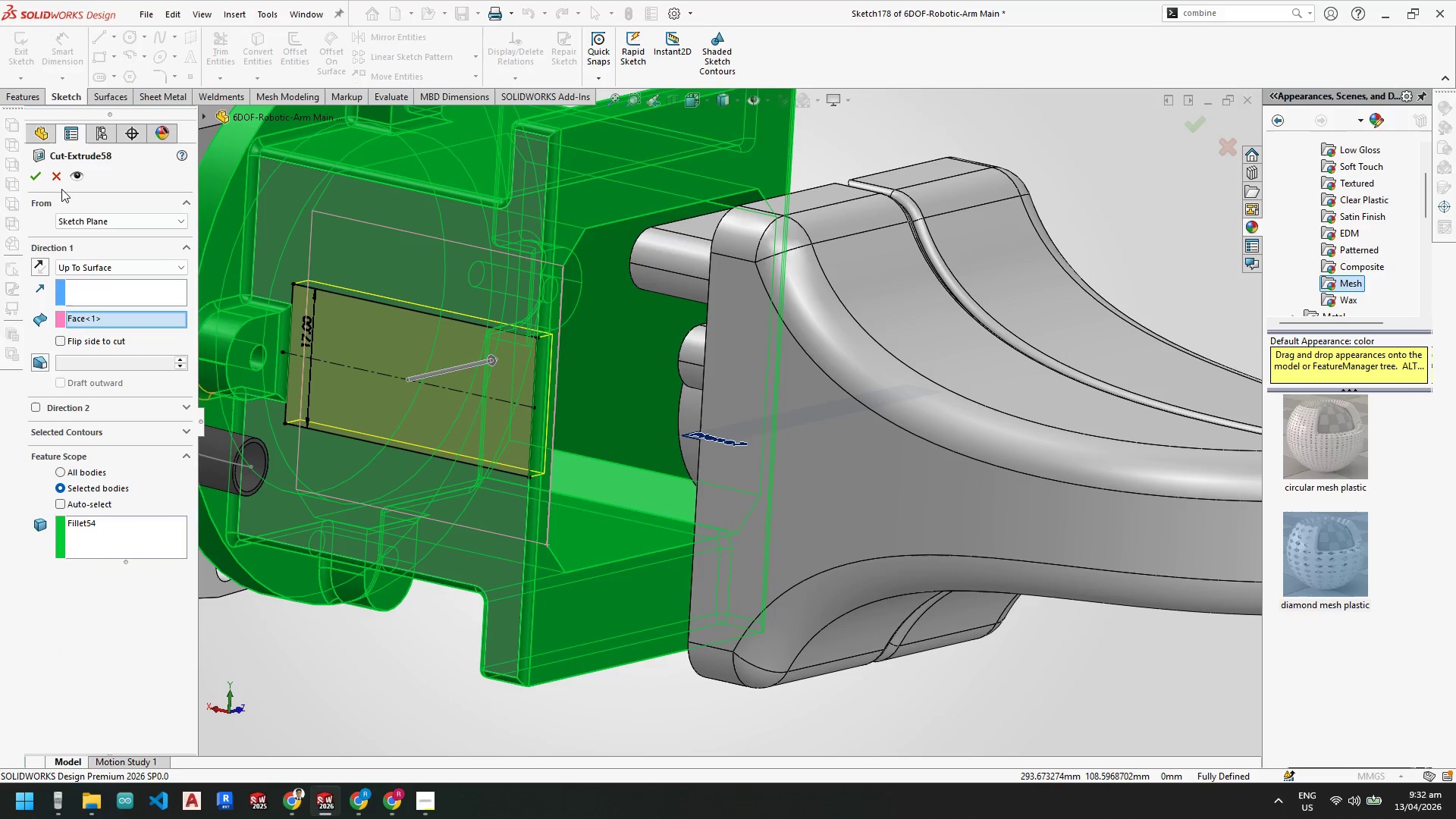 
wait(6.89)
 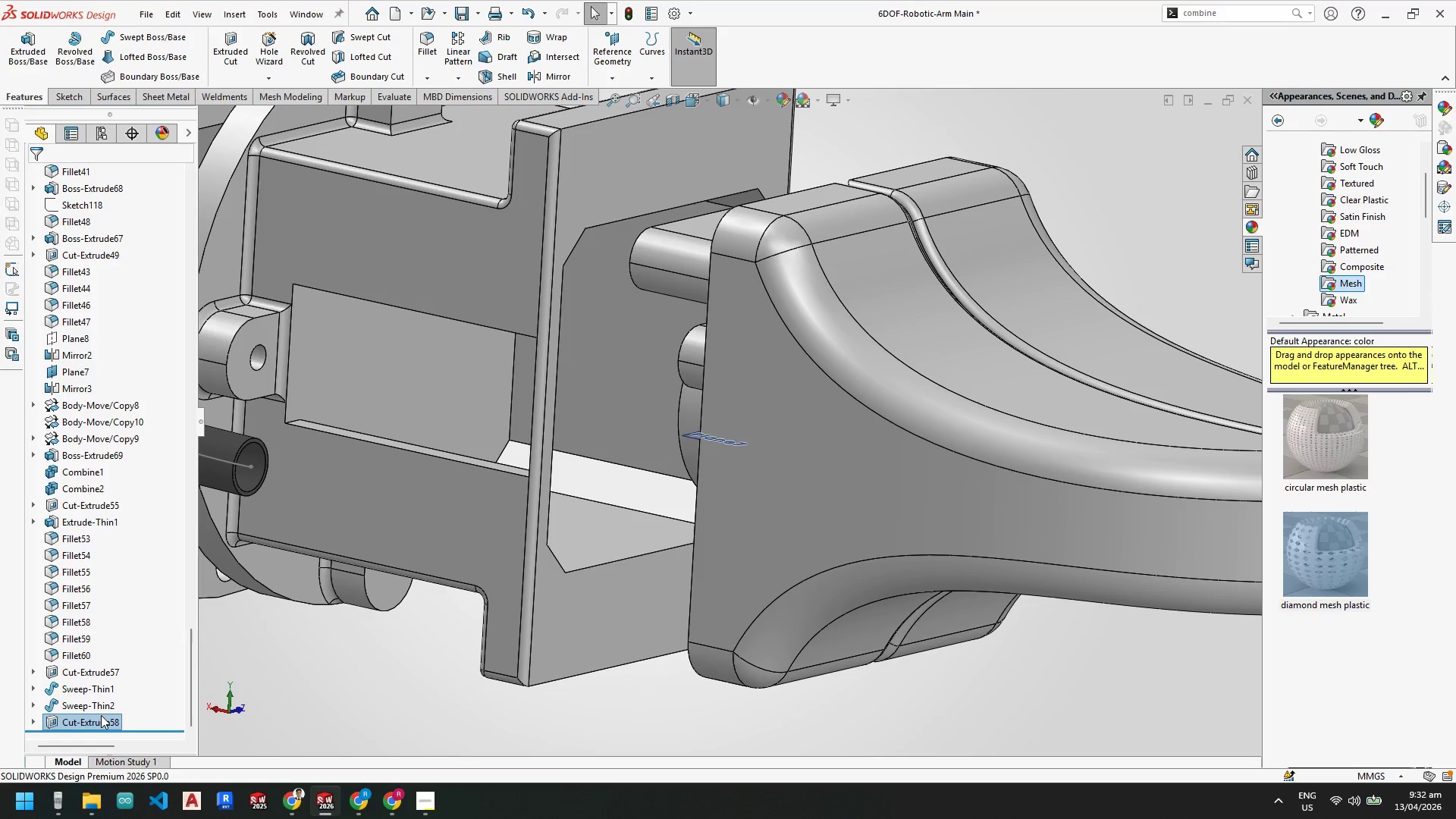 
right_click([101, 715])
 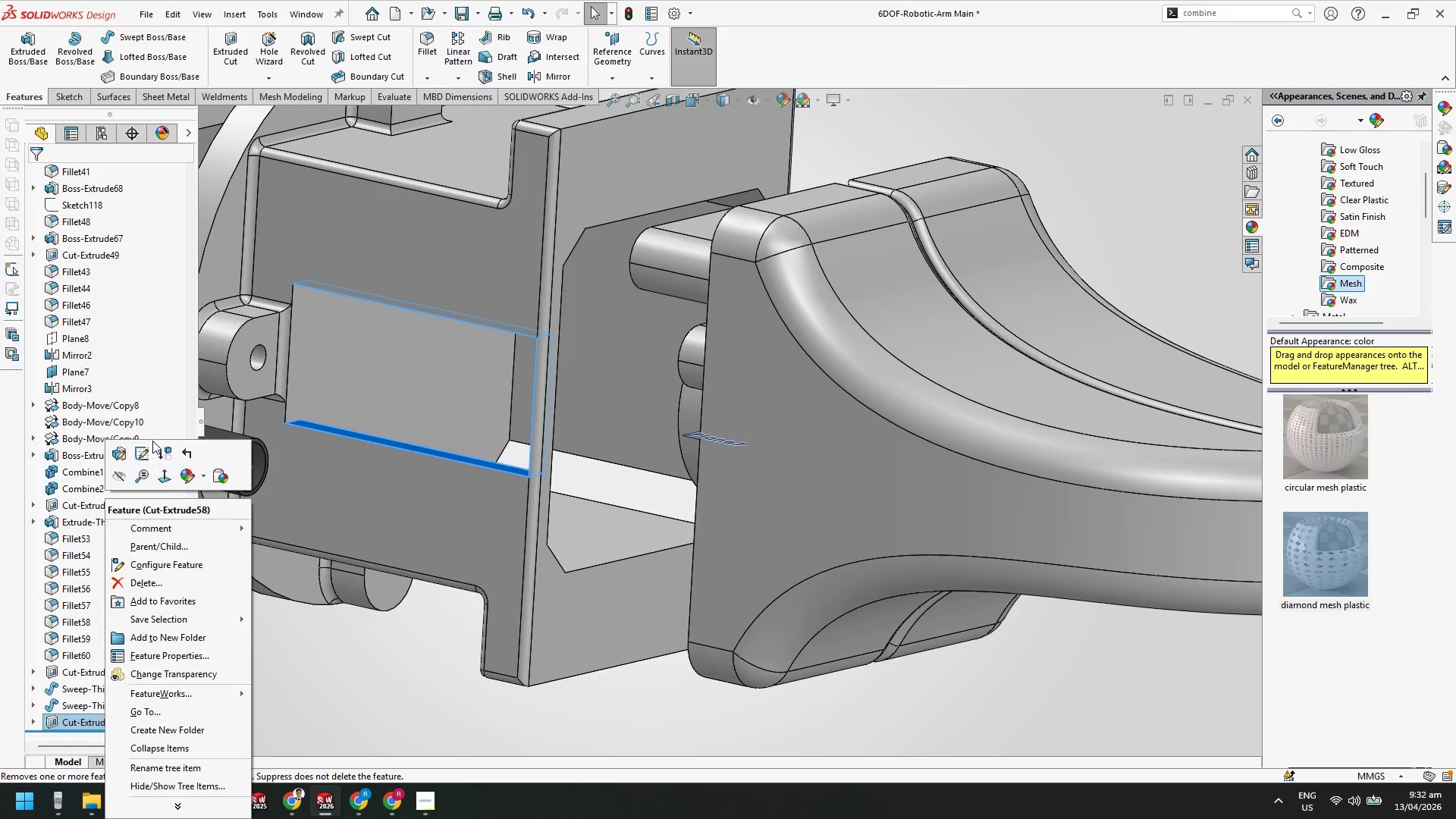 
scroll: coordinate [104, 712], scroll_direction: down, amount: 10.0
 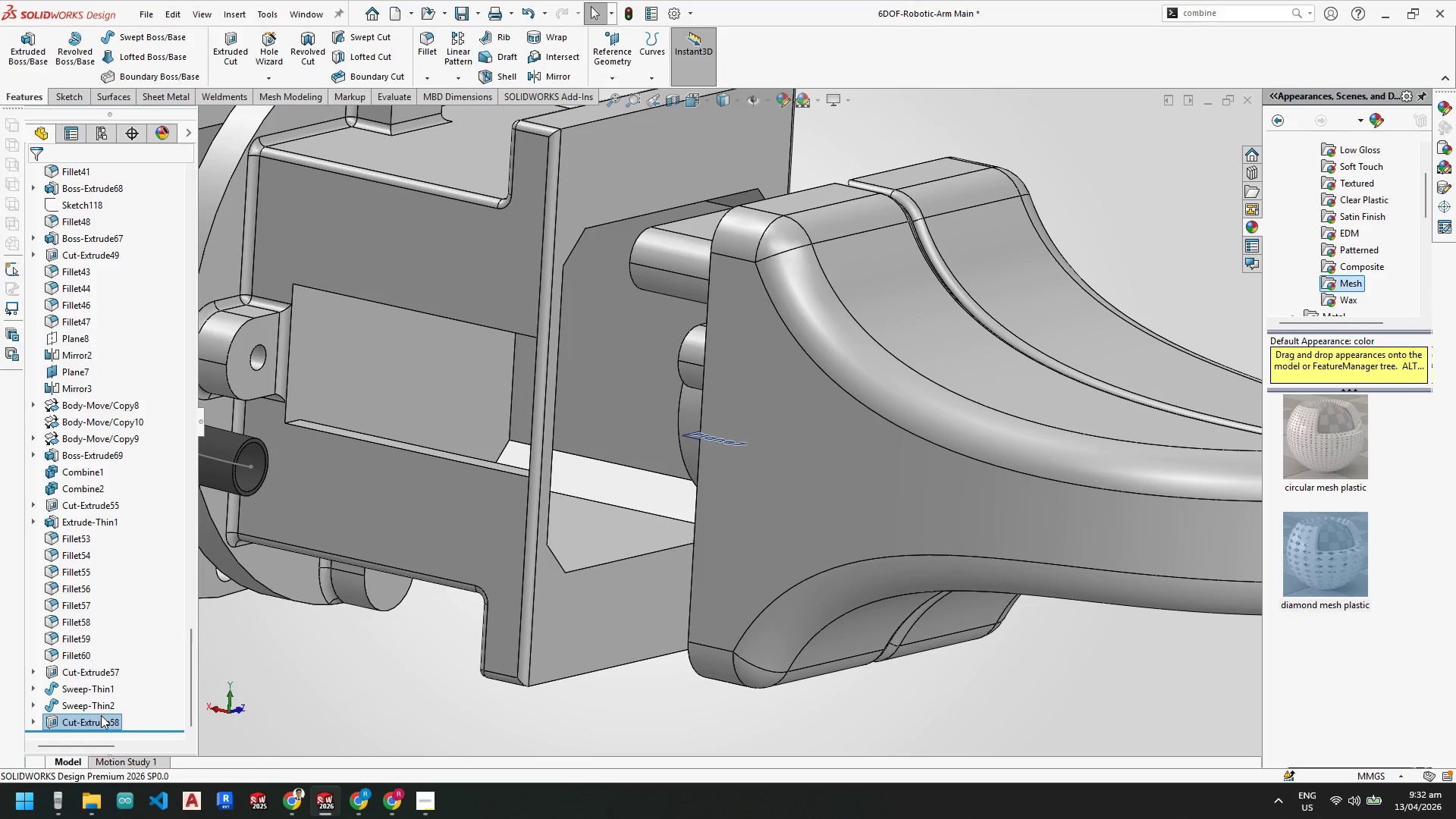 
left_click([149, 451])
 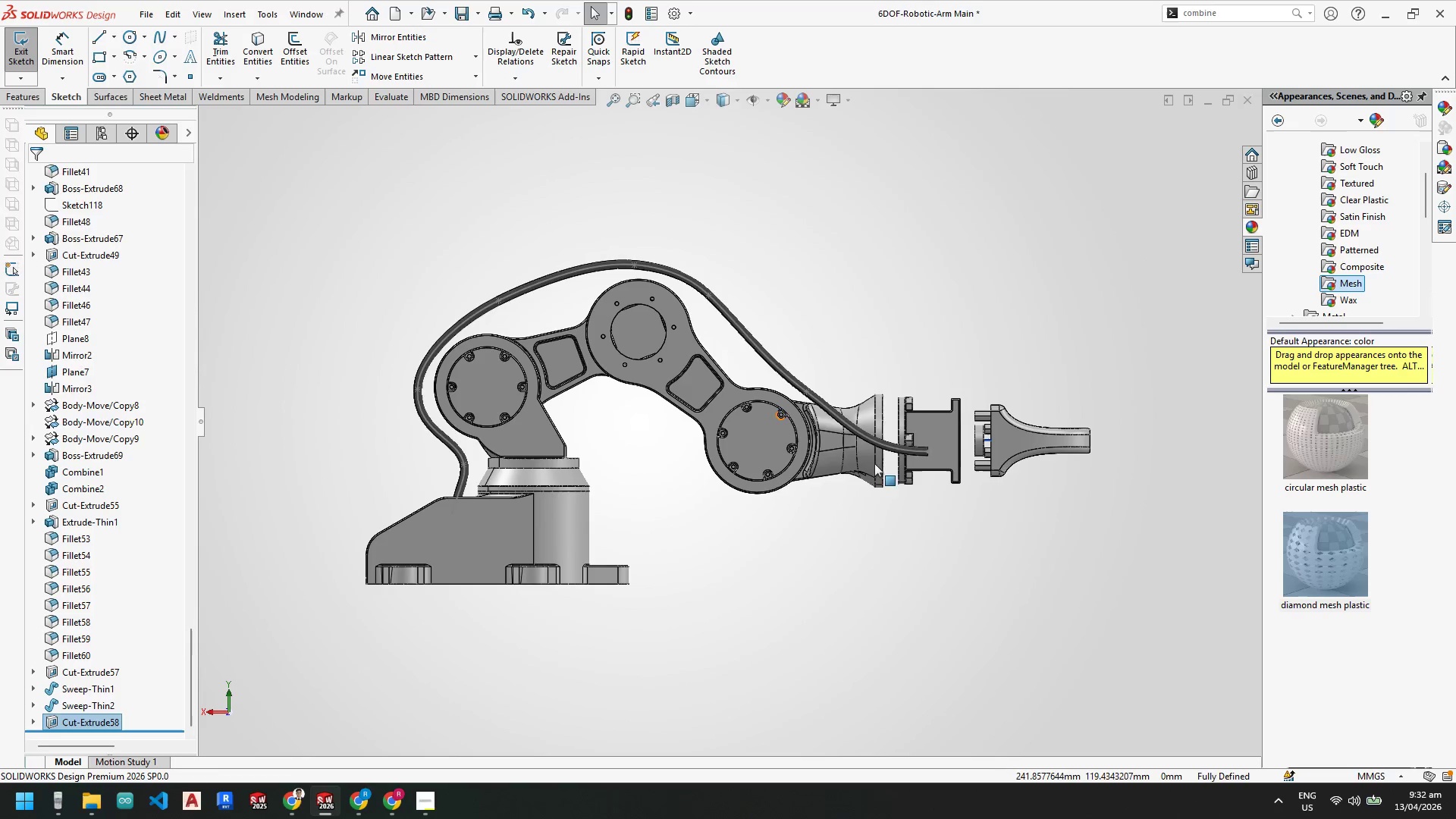 
scroll: coordinate [990, 451], scroll_direction: down, amount: 14.0
 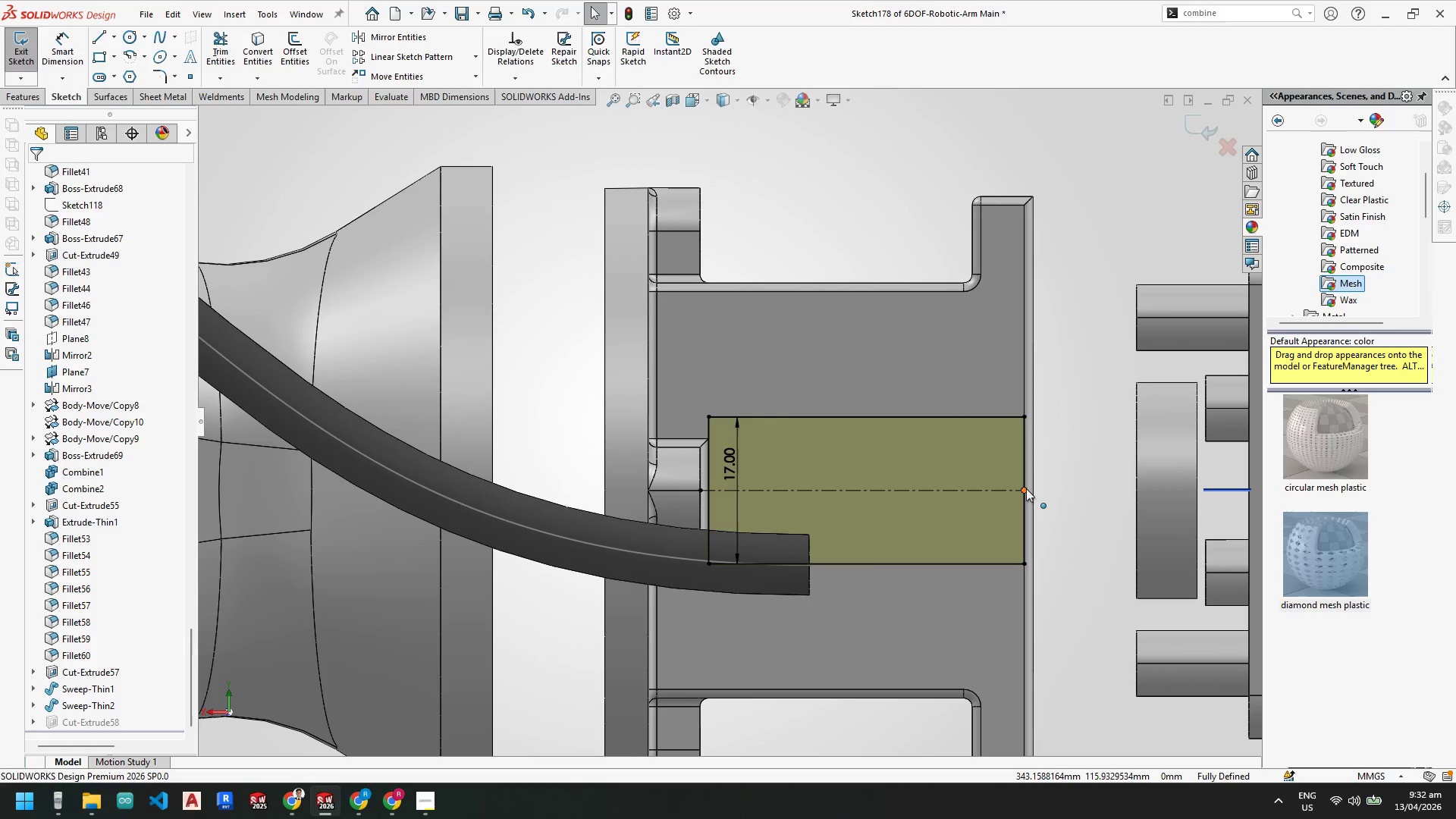 
left_click([1025, 460])
 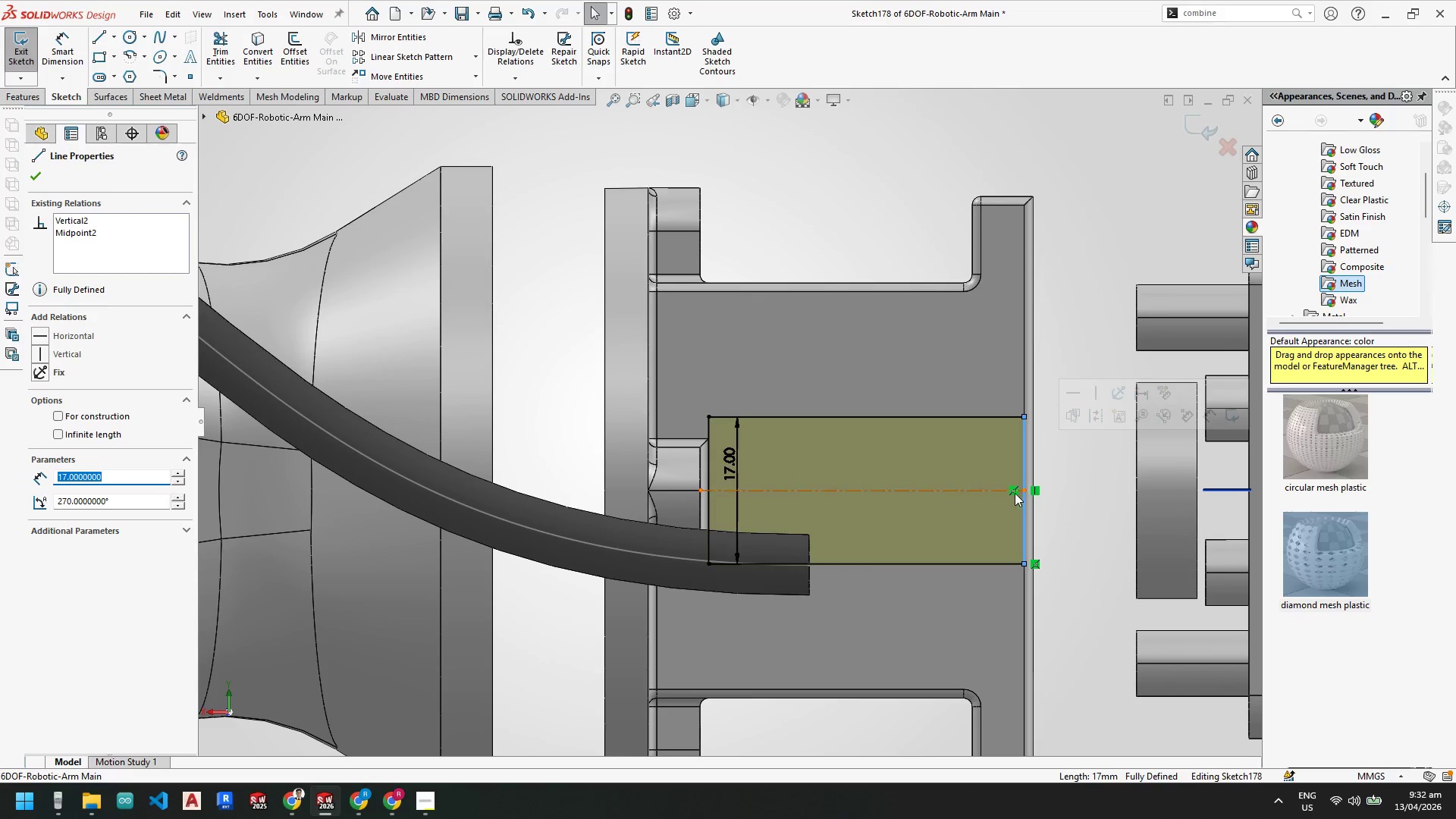 
right_click([1015, 492])
 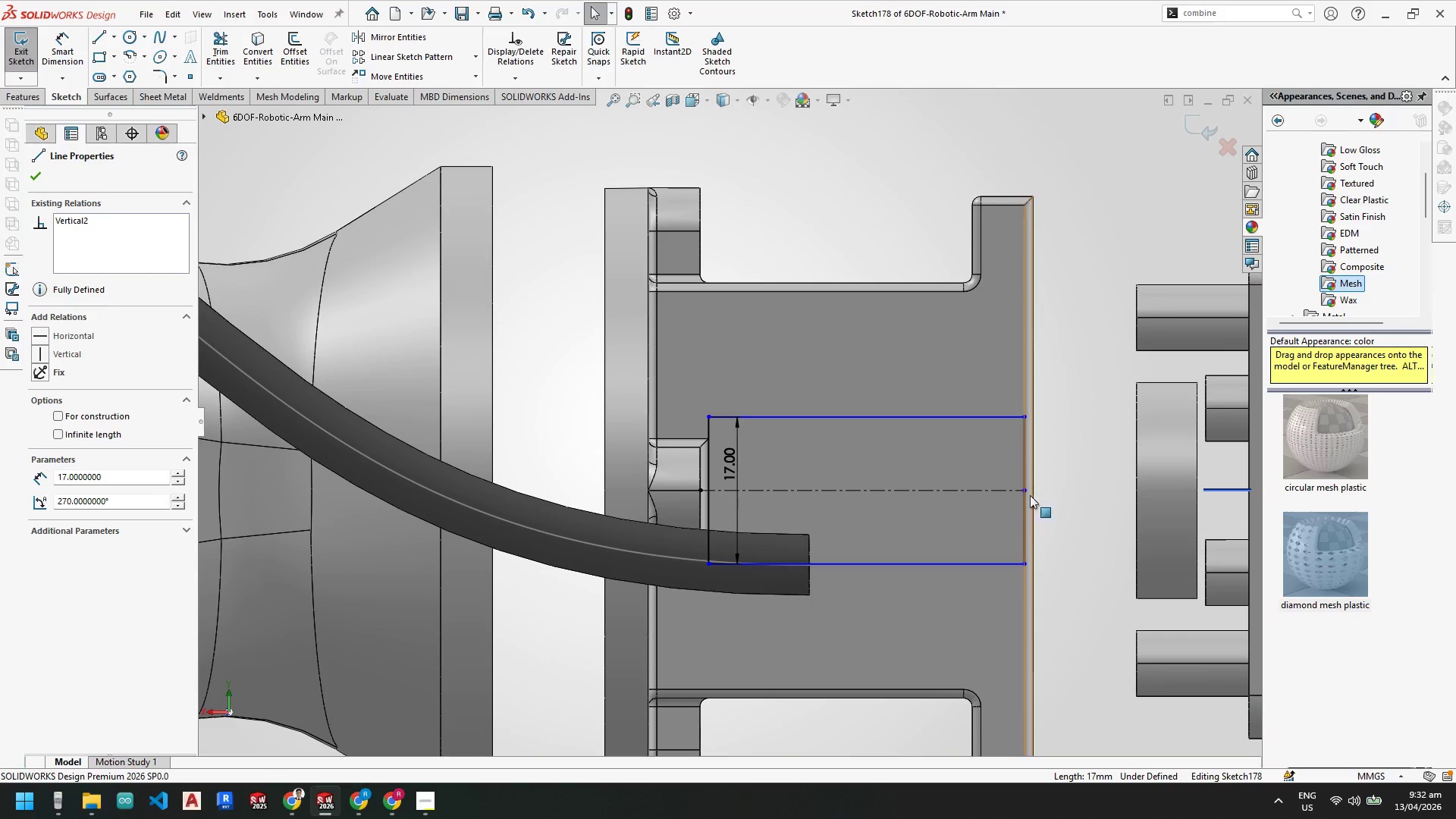 
left_click_drag(start_coordinate=[1028, 493], to_coordinate=[1068, 494])
 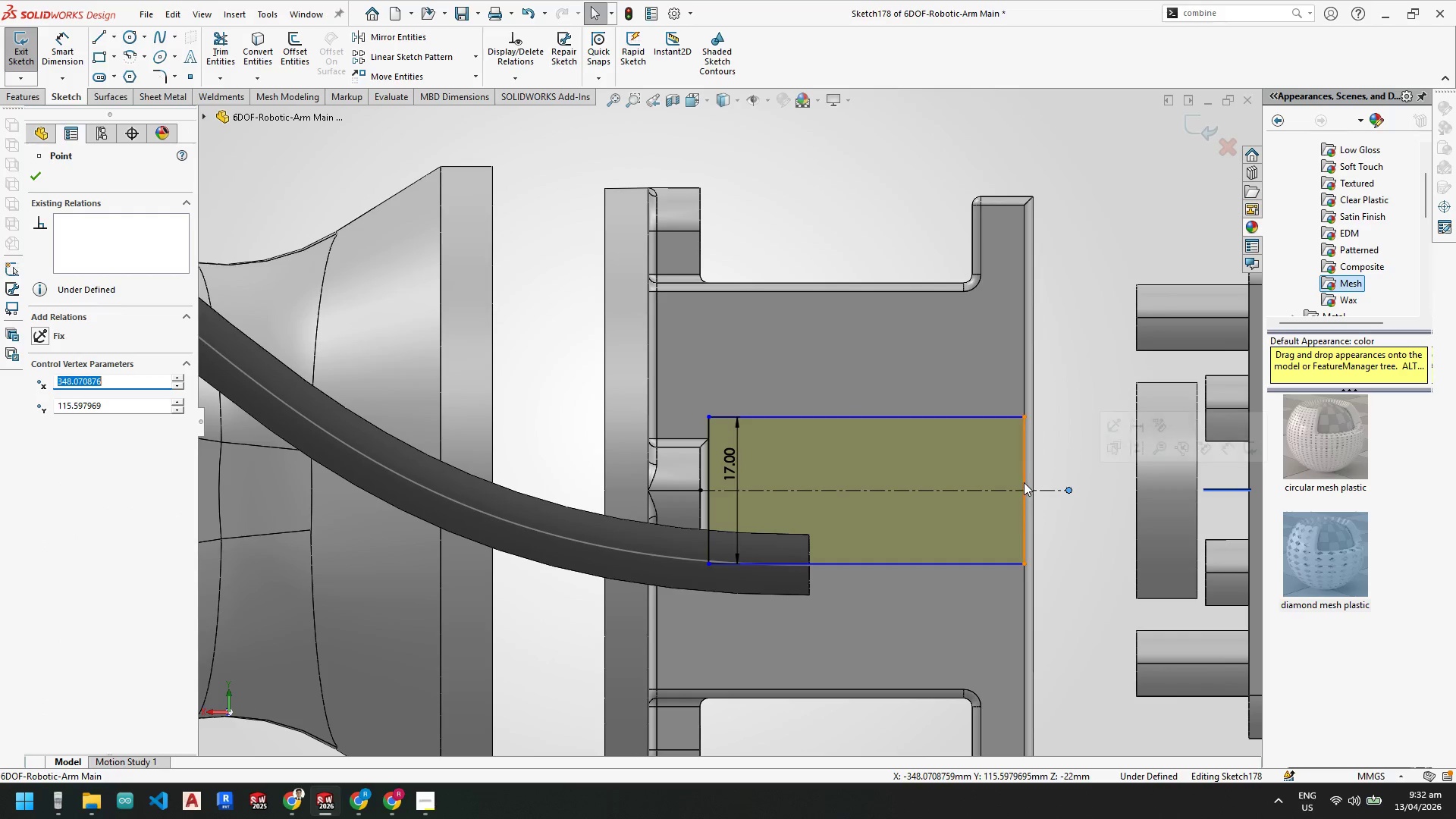 
left_click([1024, 482])
 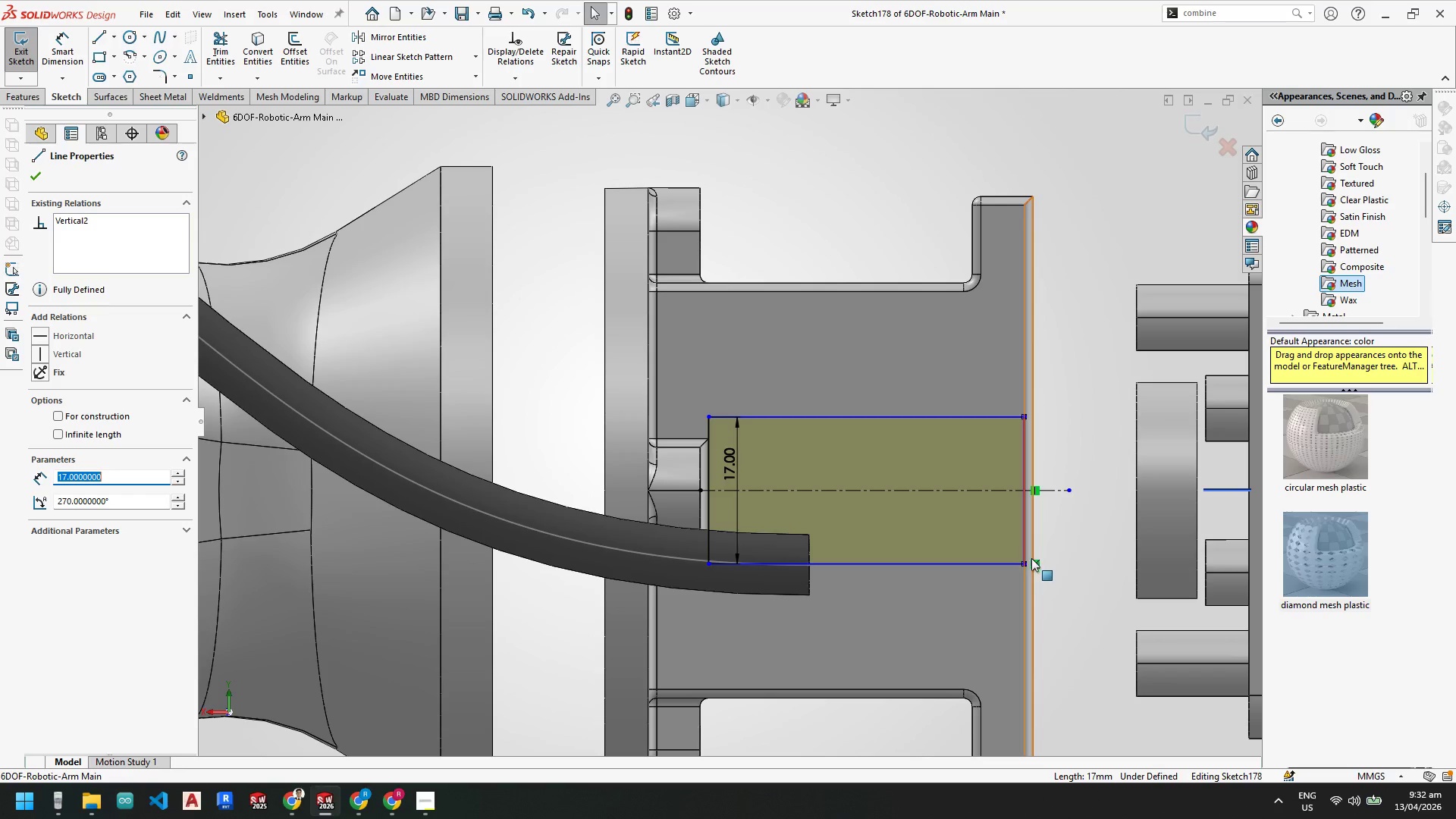 
right_click([1033, 560])
 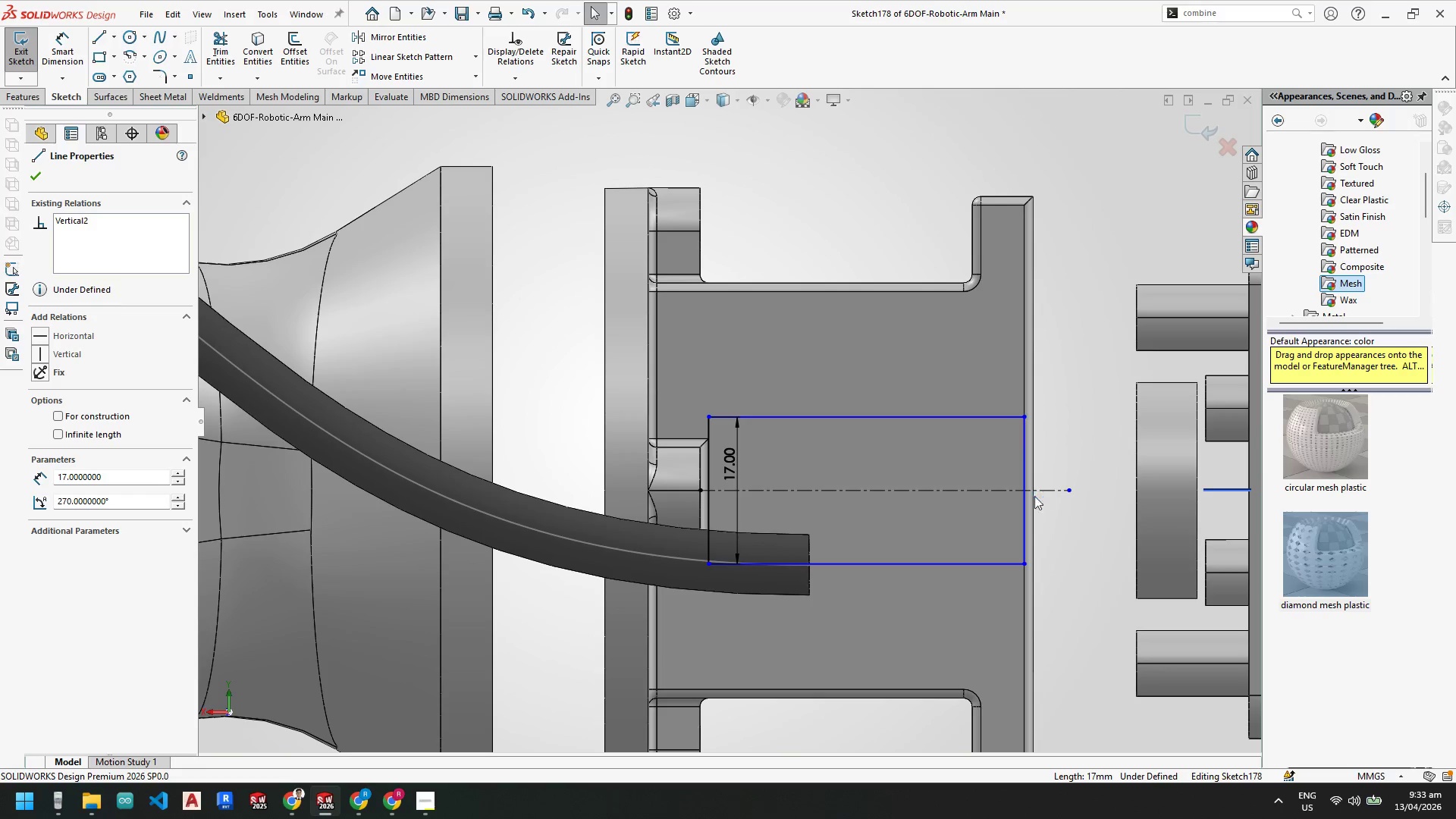 
left_click_drag(start_coordinate=[1023, 488], to_coordinate=[1075, 491])
 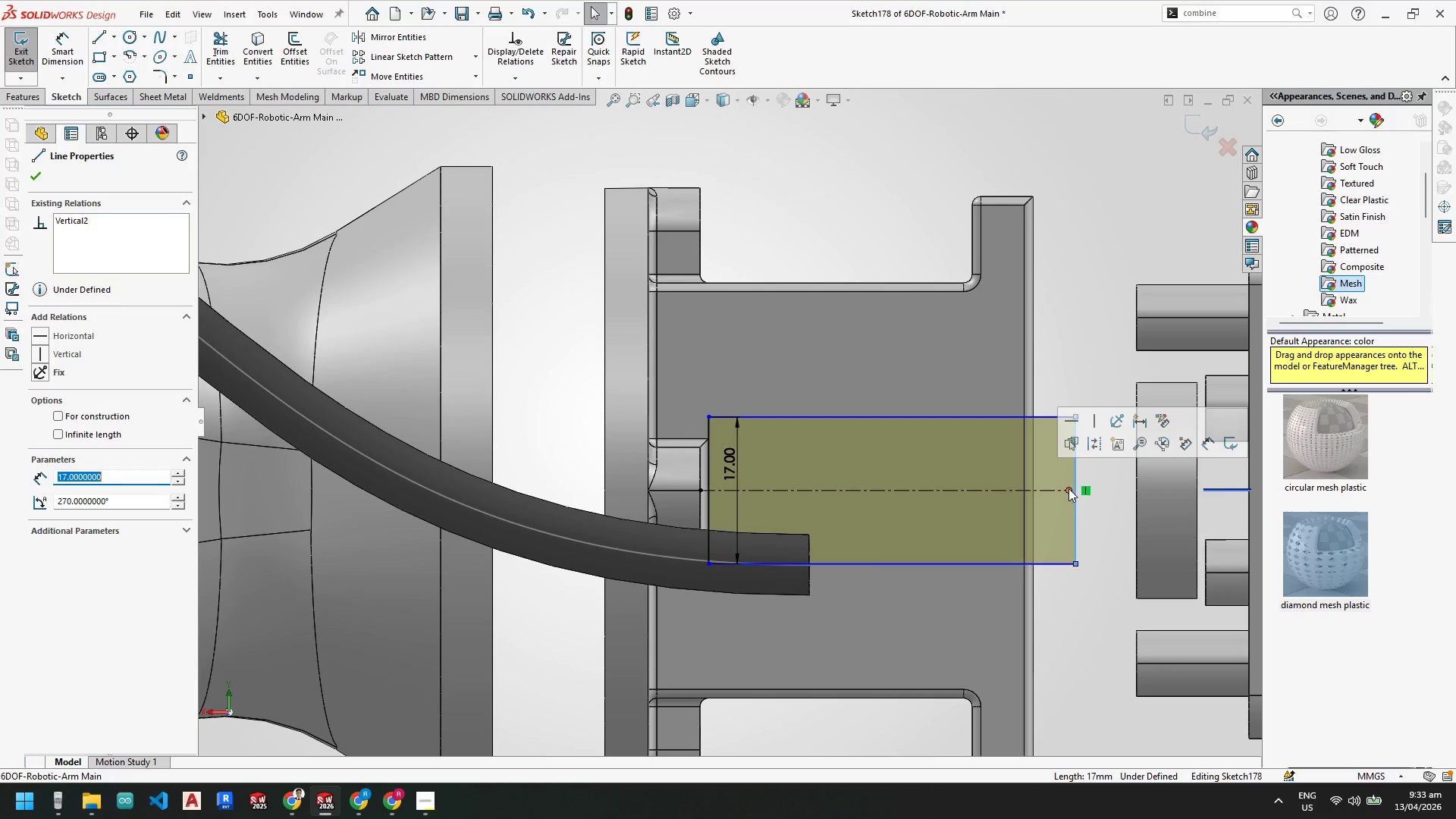 
left_click([1068, 488])
 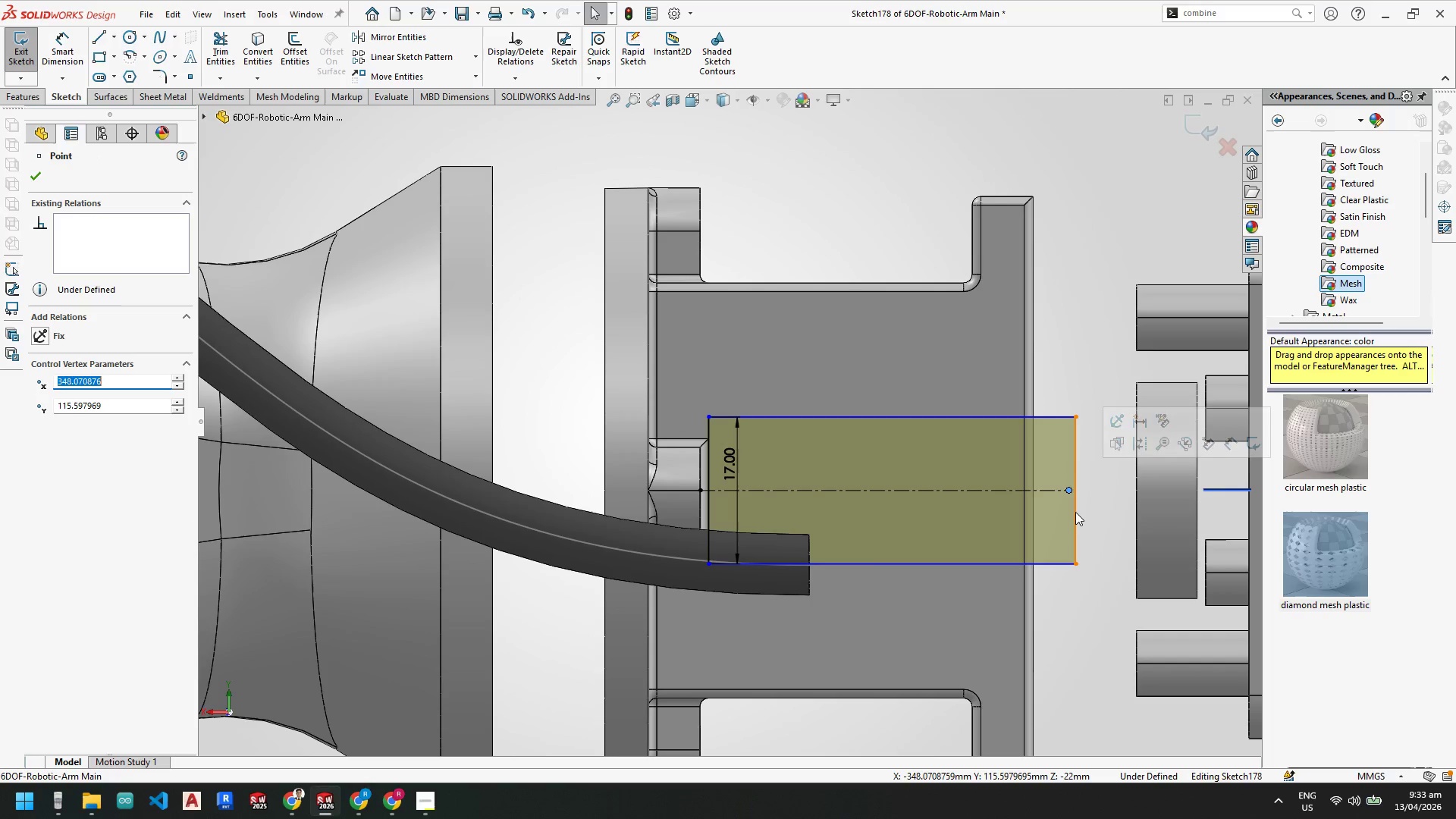 
key(Control+ControlLeft)
 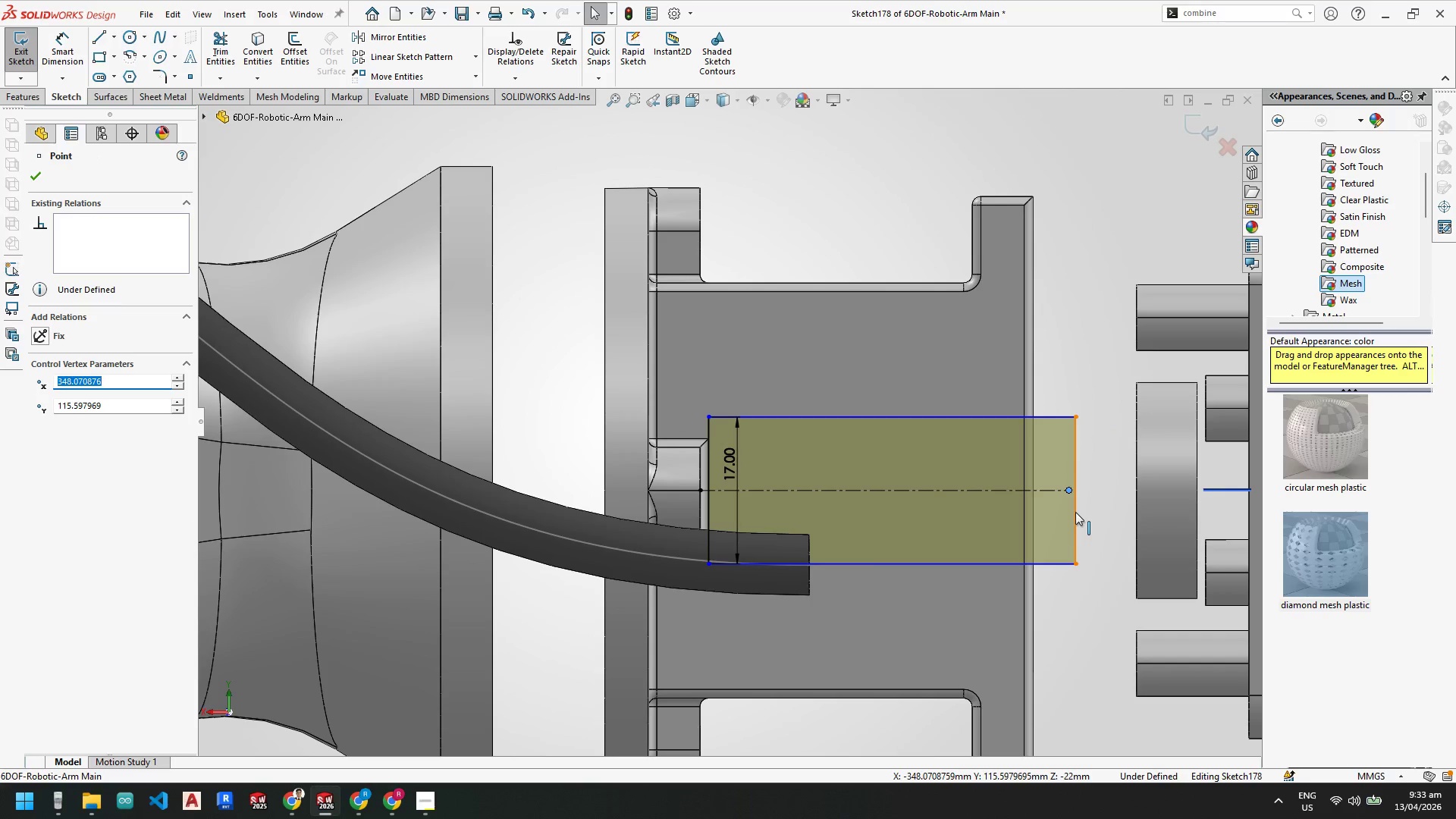 
left_click([1075, 512])
 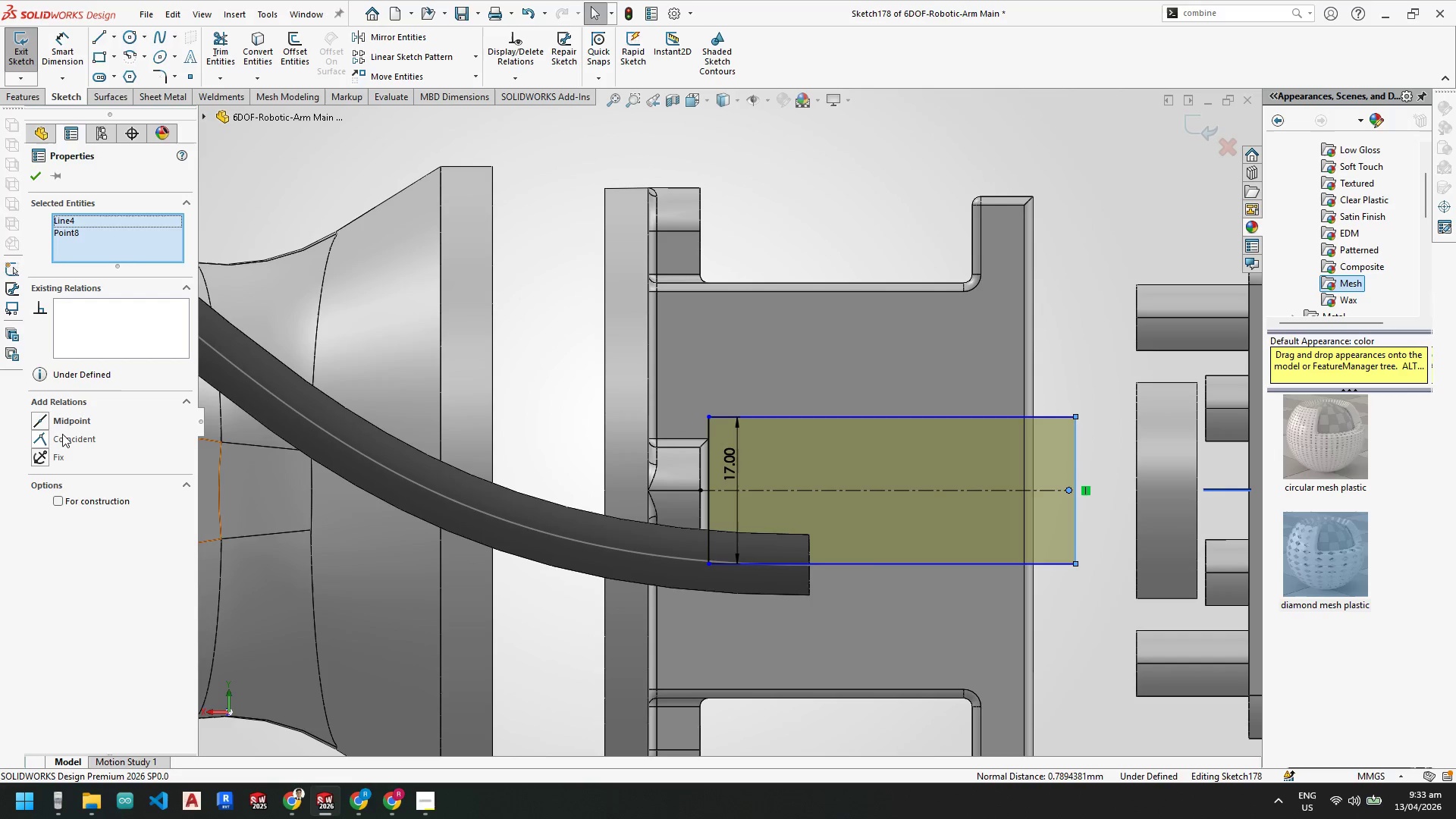 
left_click([42, 441])
 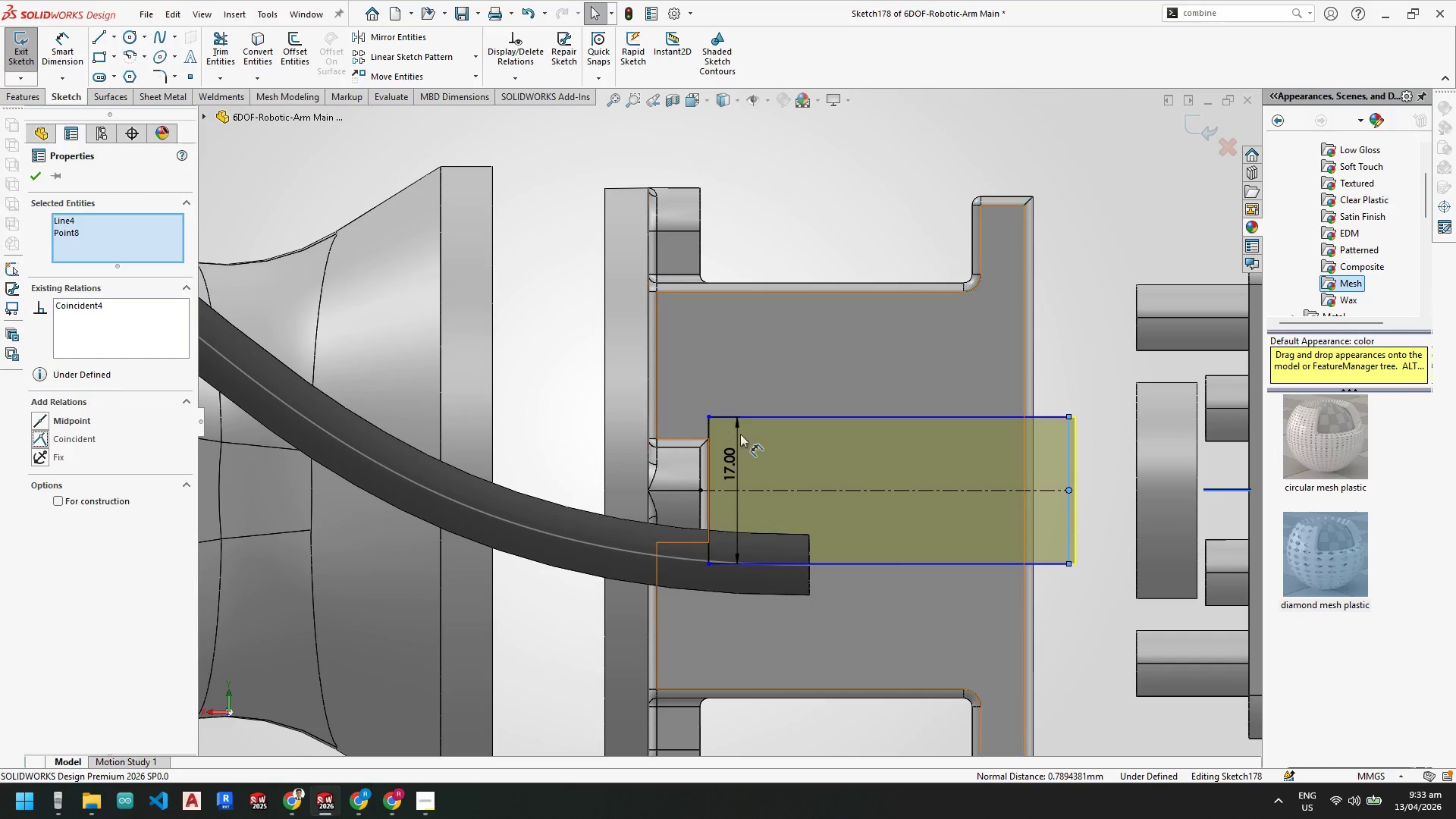 
scroll: coordinate [777, 434], scroll_direction: down, amount: 2.0
 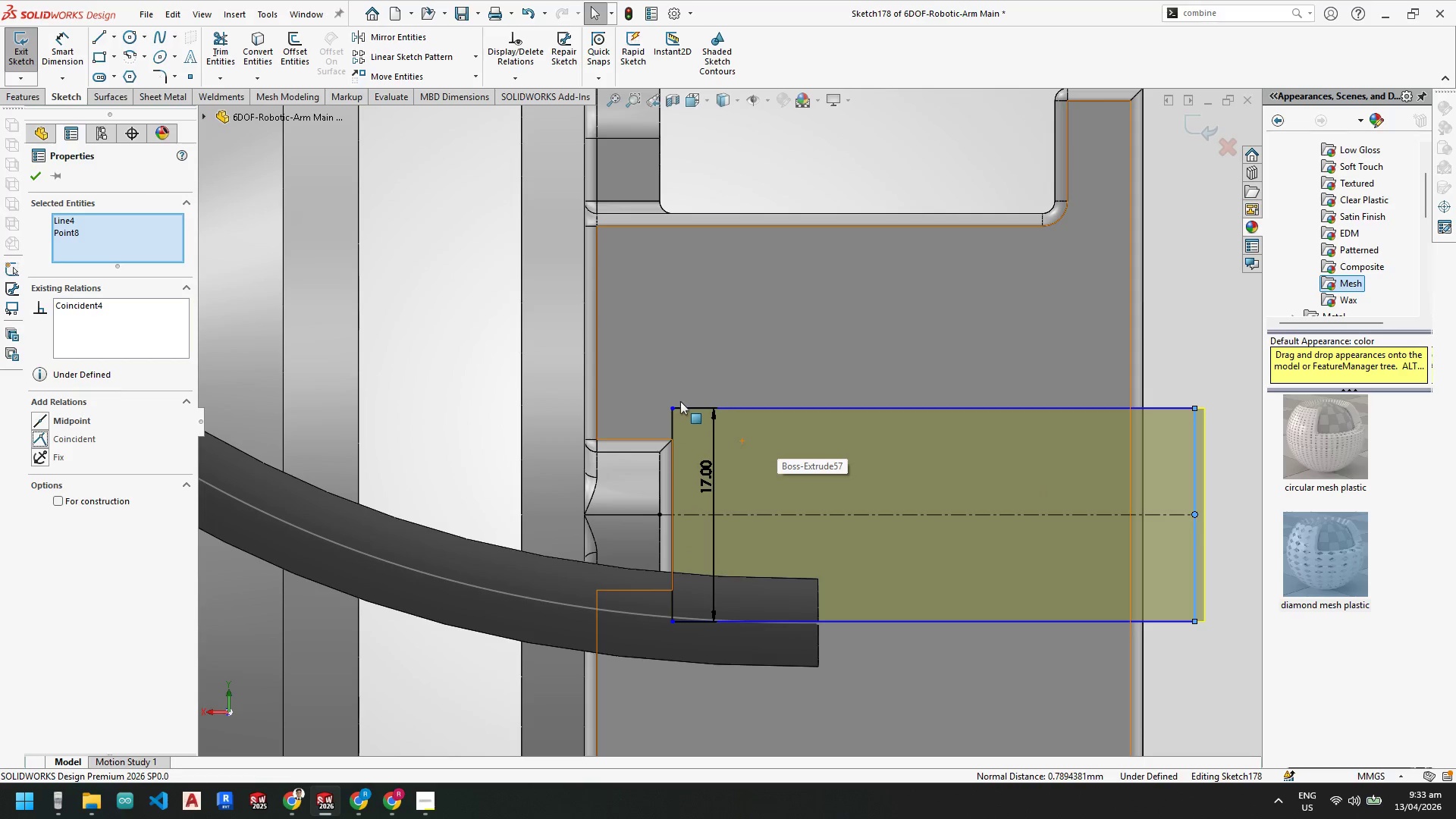 
left_click_drag(start_coordinate=[673, 405], to_coordinate=[763, 369])
 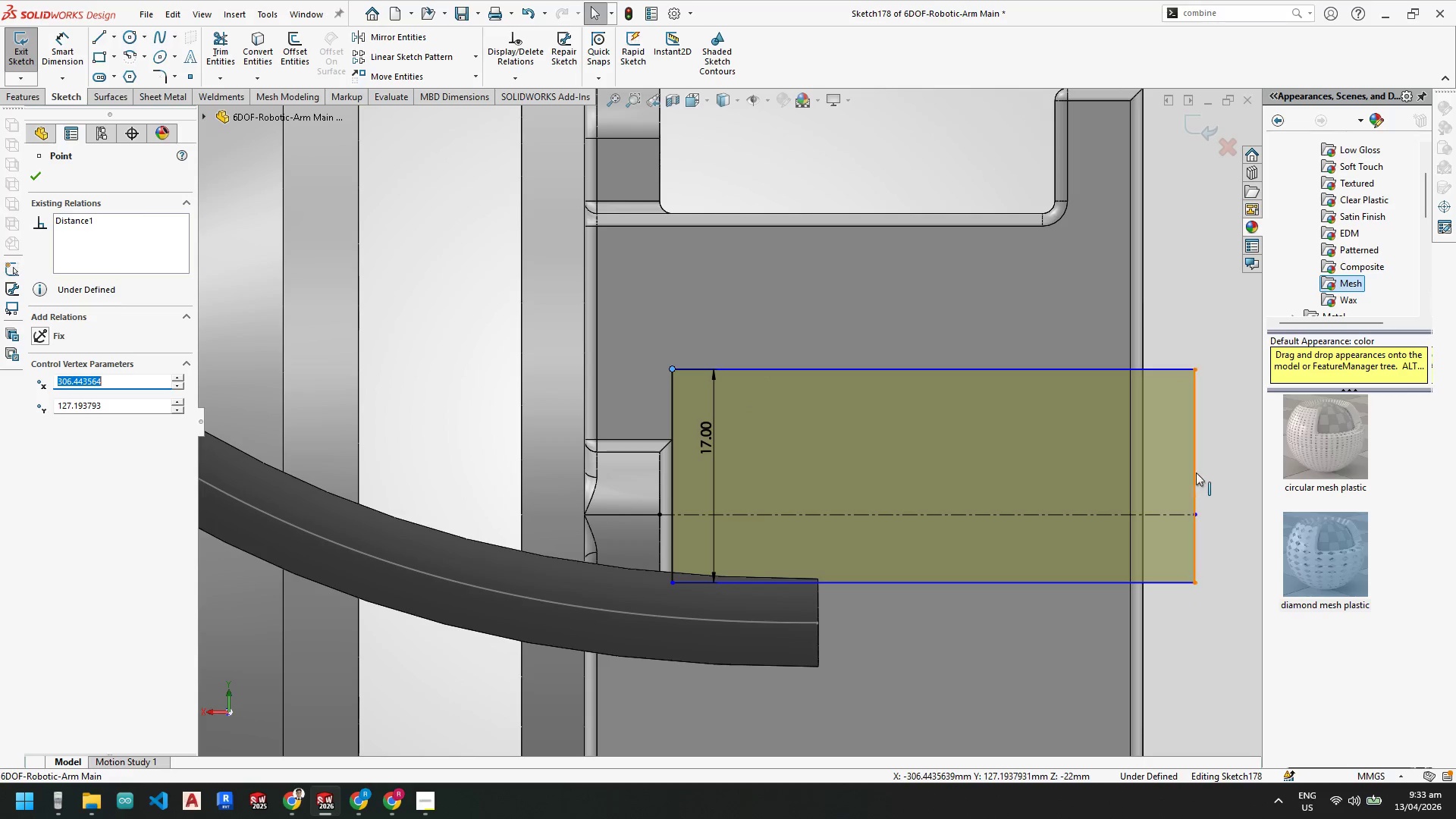 
left_click([1194, 468])
 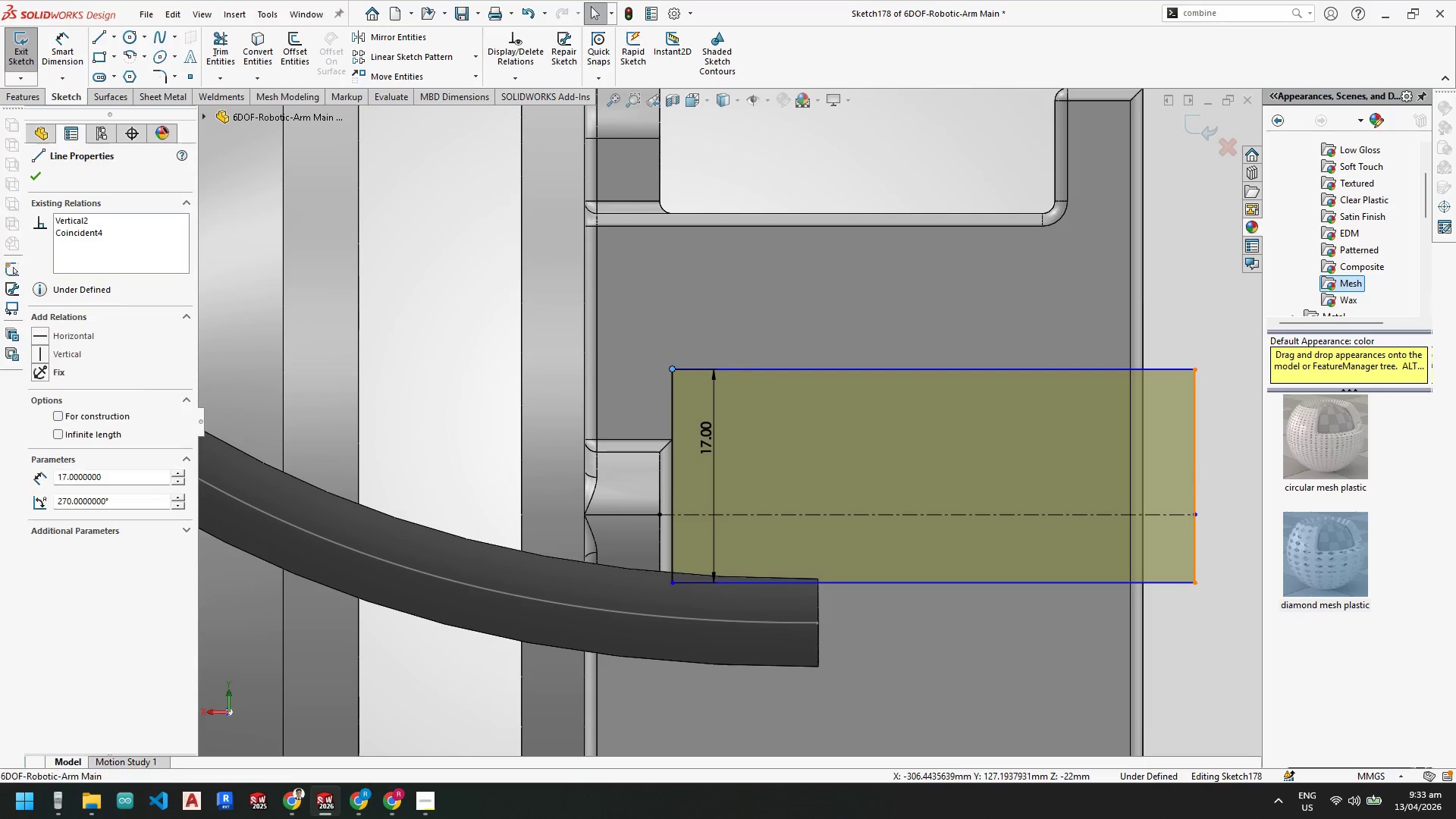 
hold_key(key=ControlLeft, duration=0.55)
left_click([1195, 511])
 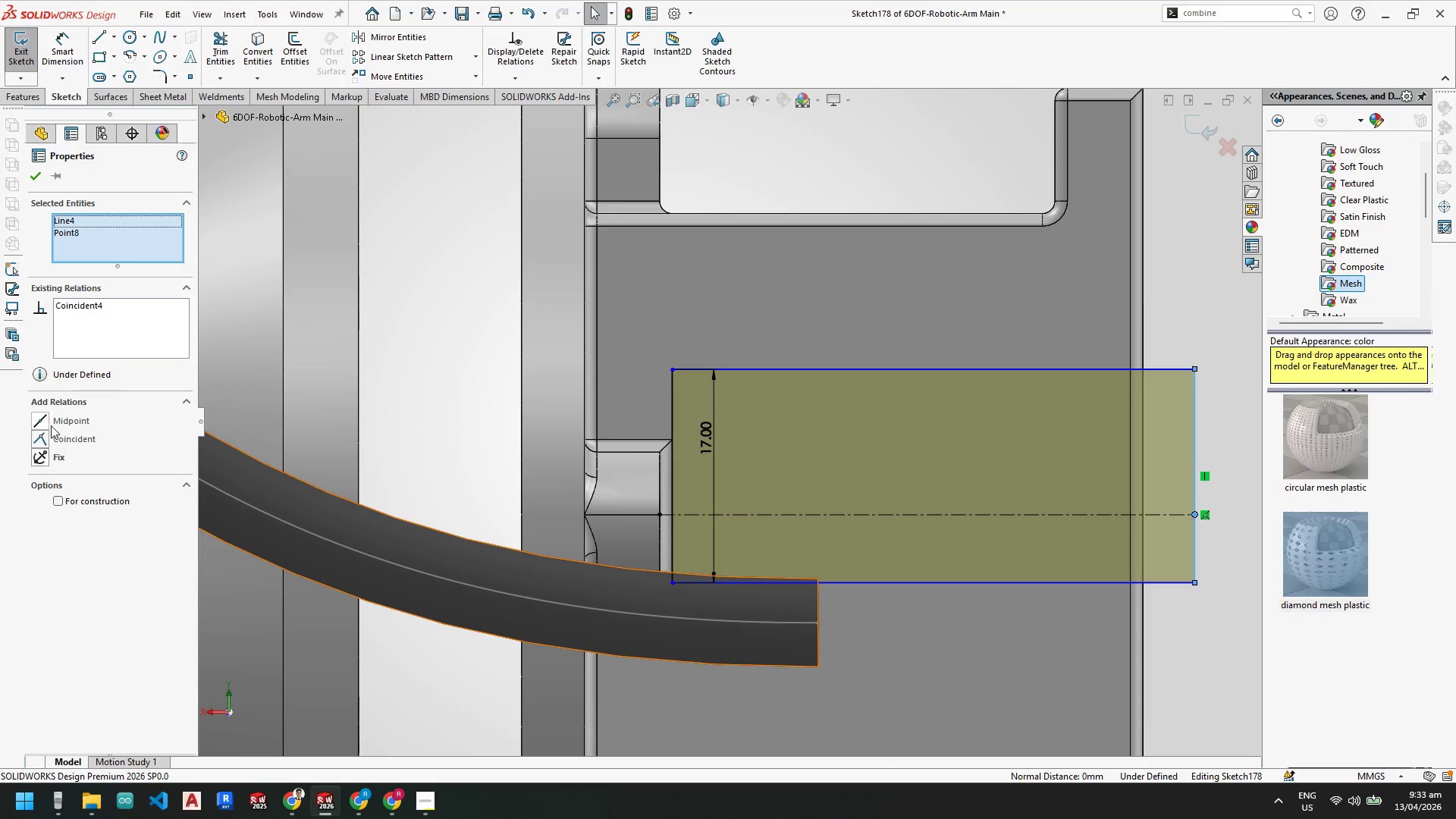 
left_click([41, 422])
 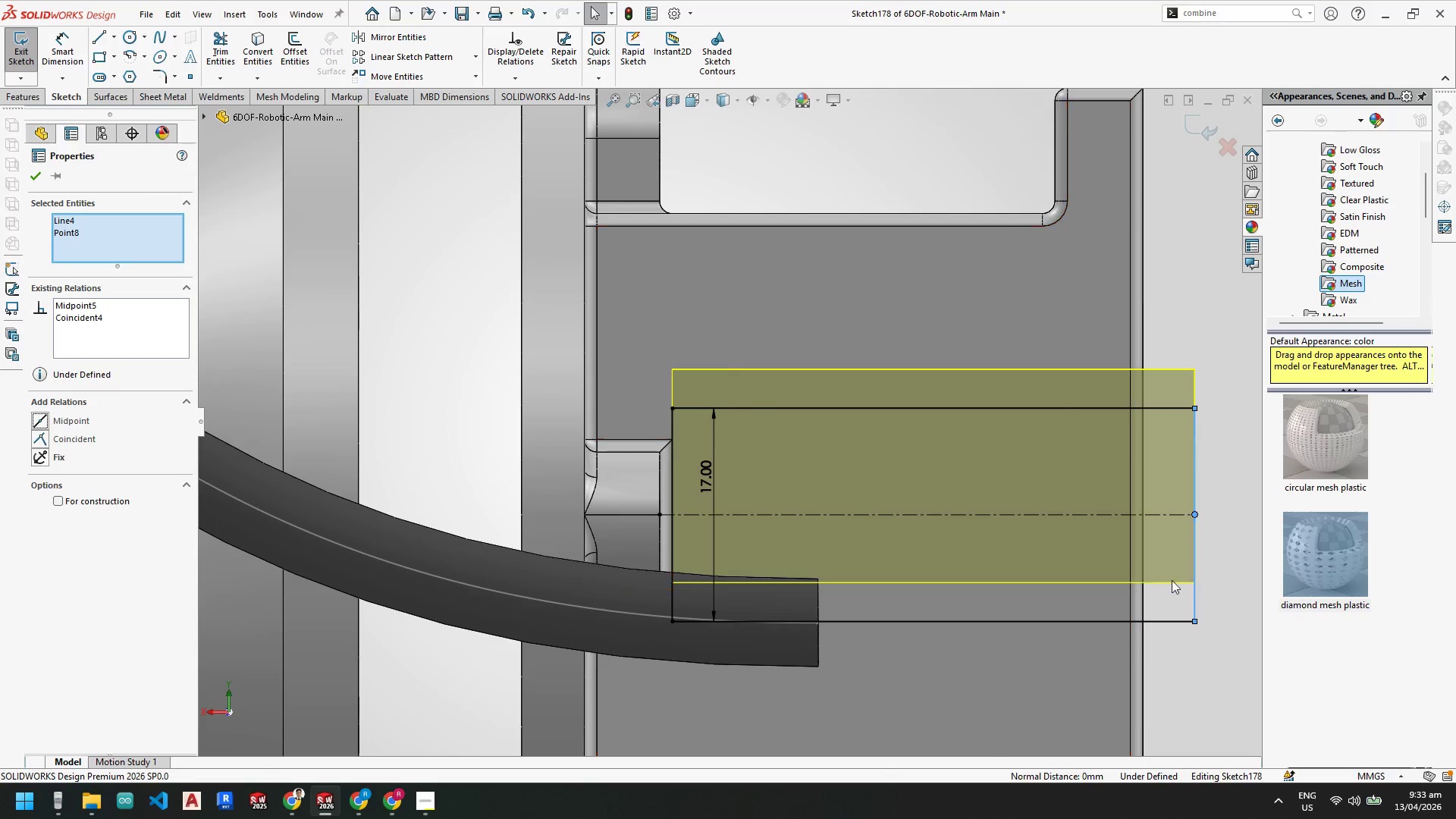 
scroll: coordinate [1172, 579], scroll_direction: up, amount: 1.0
 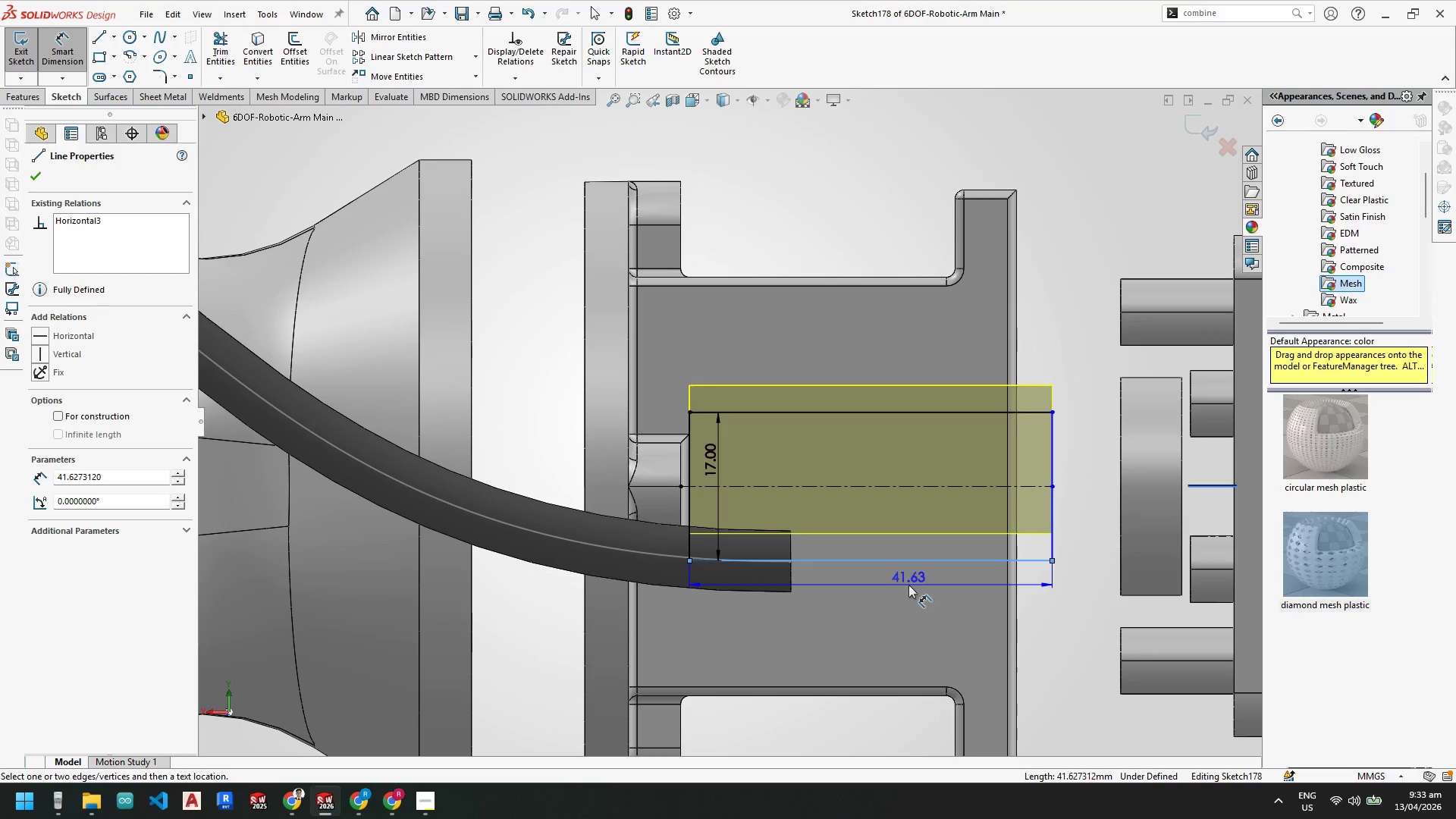 
left_click([874, 601])
 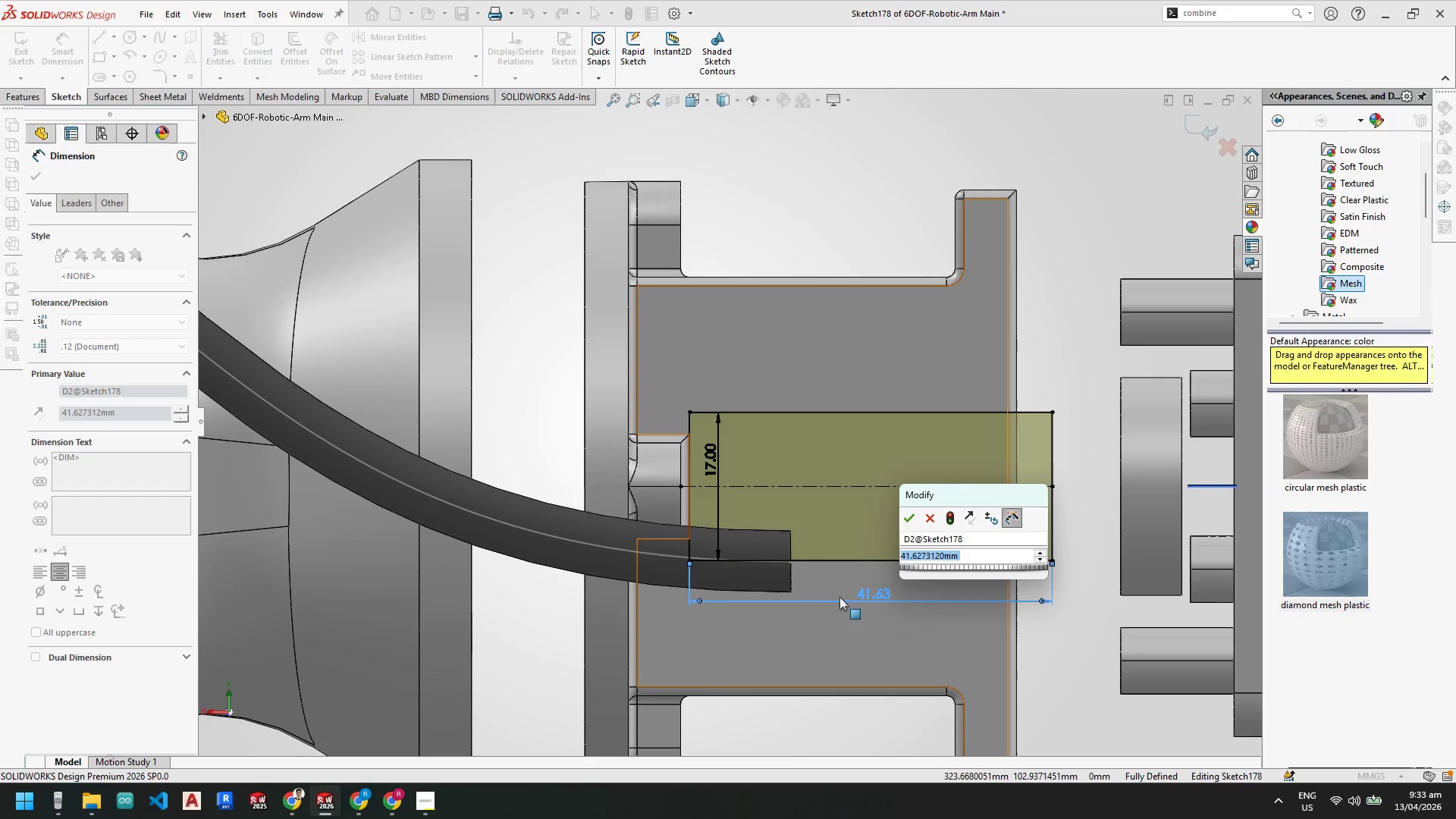 
key(Numpad4)
 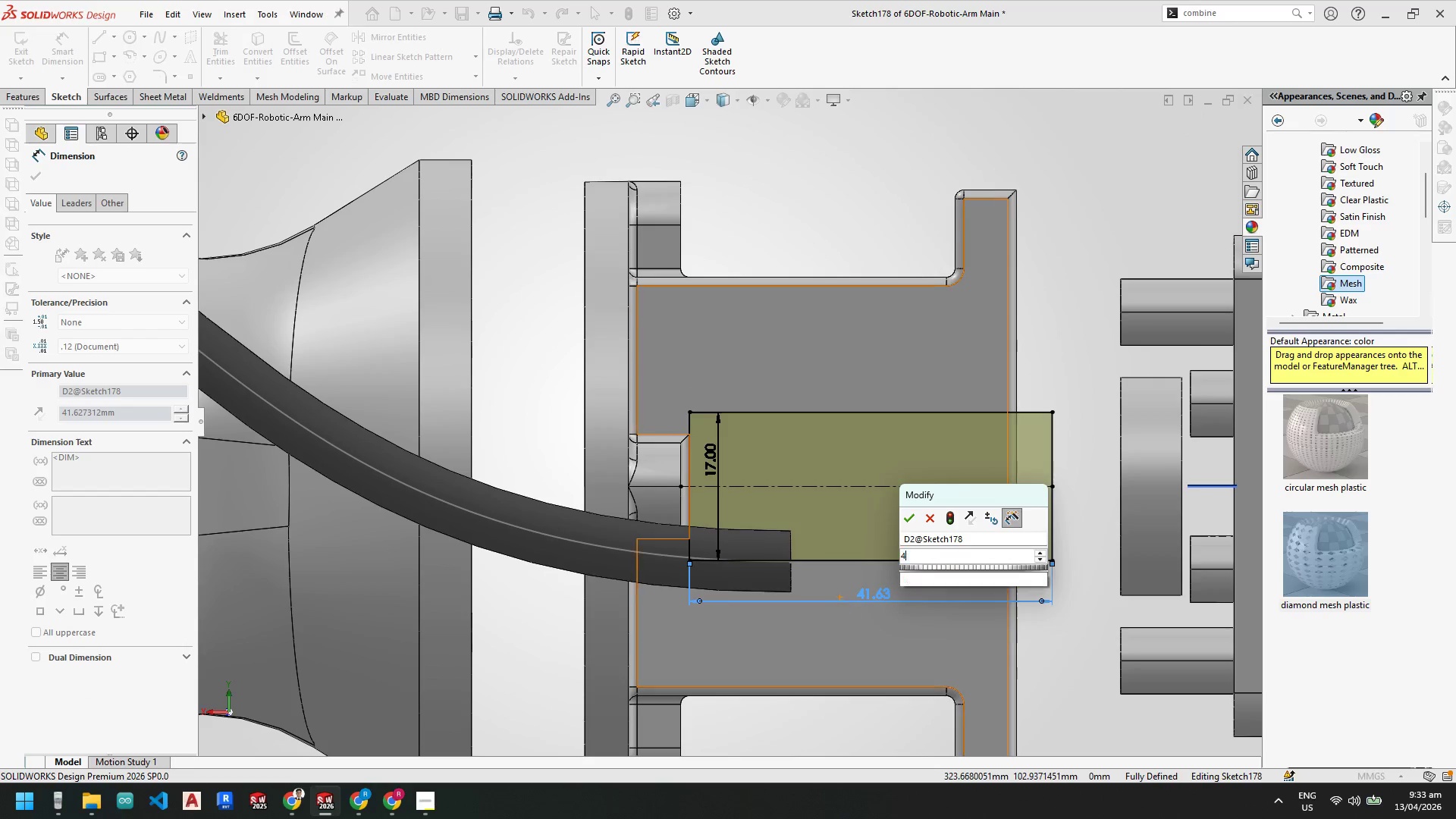 
key(Numpad0)
 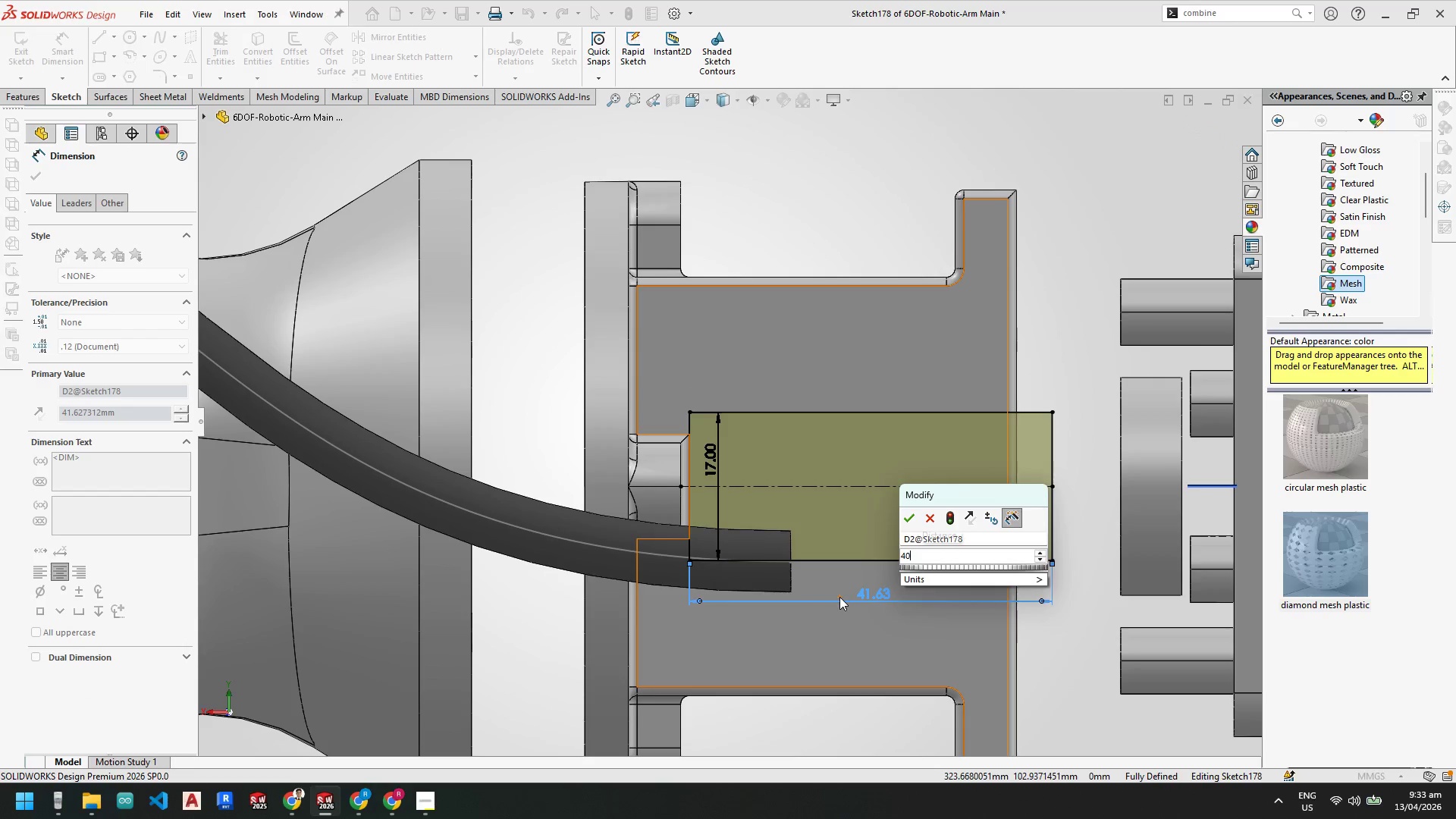 
key(NumpadEnter)
 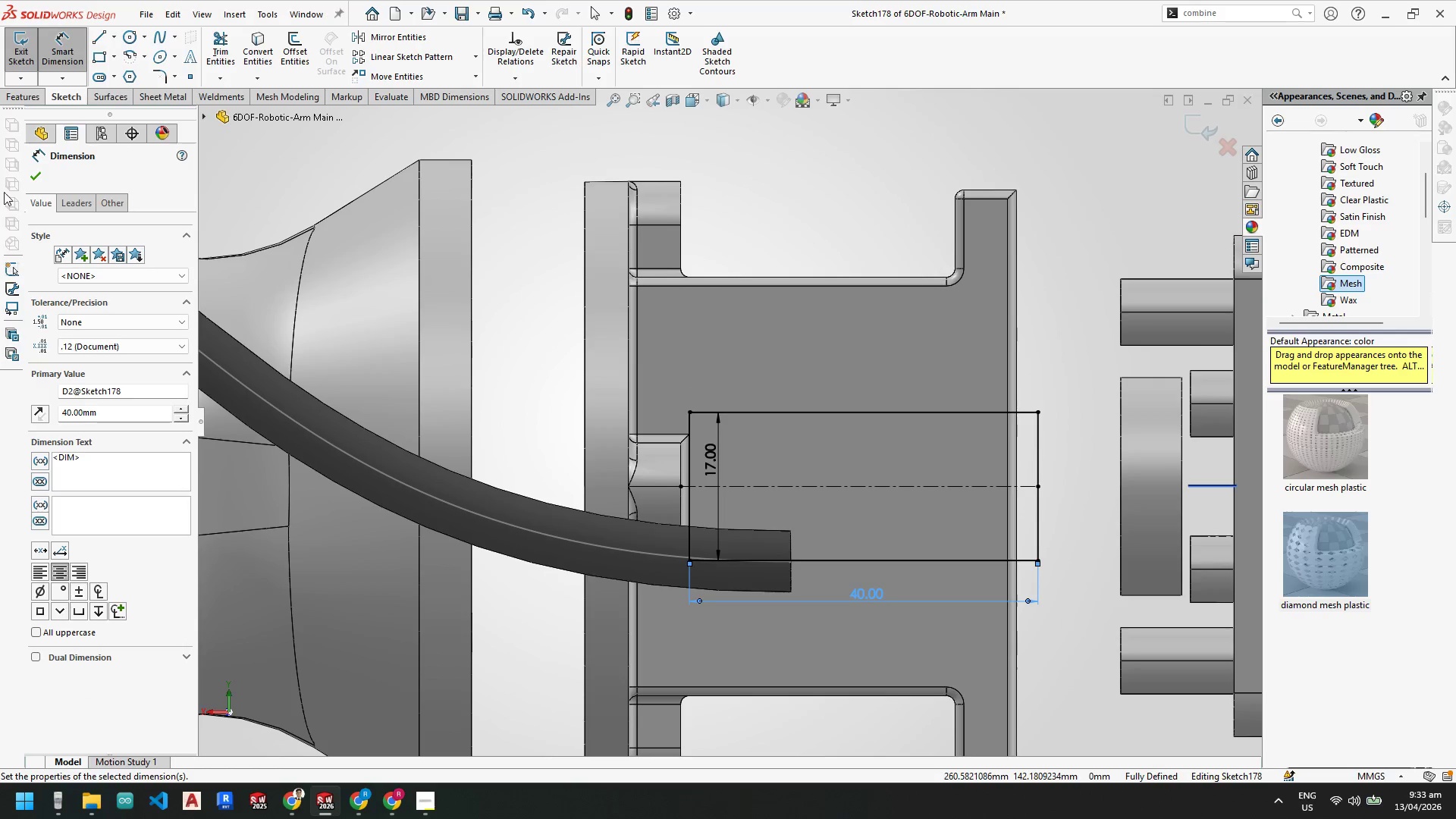 
left_click_drag(start_coordinate=[27, 179], to_coordinate=[27, 174])
 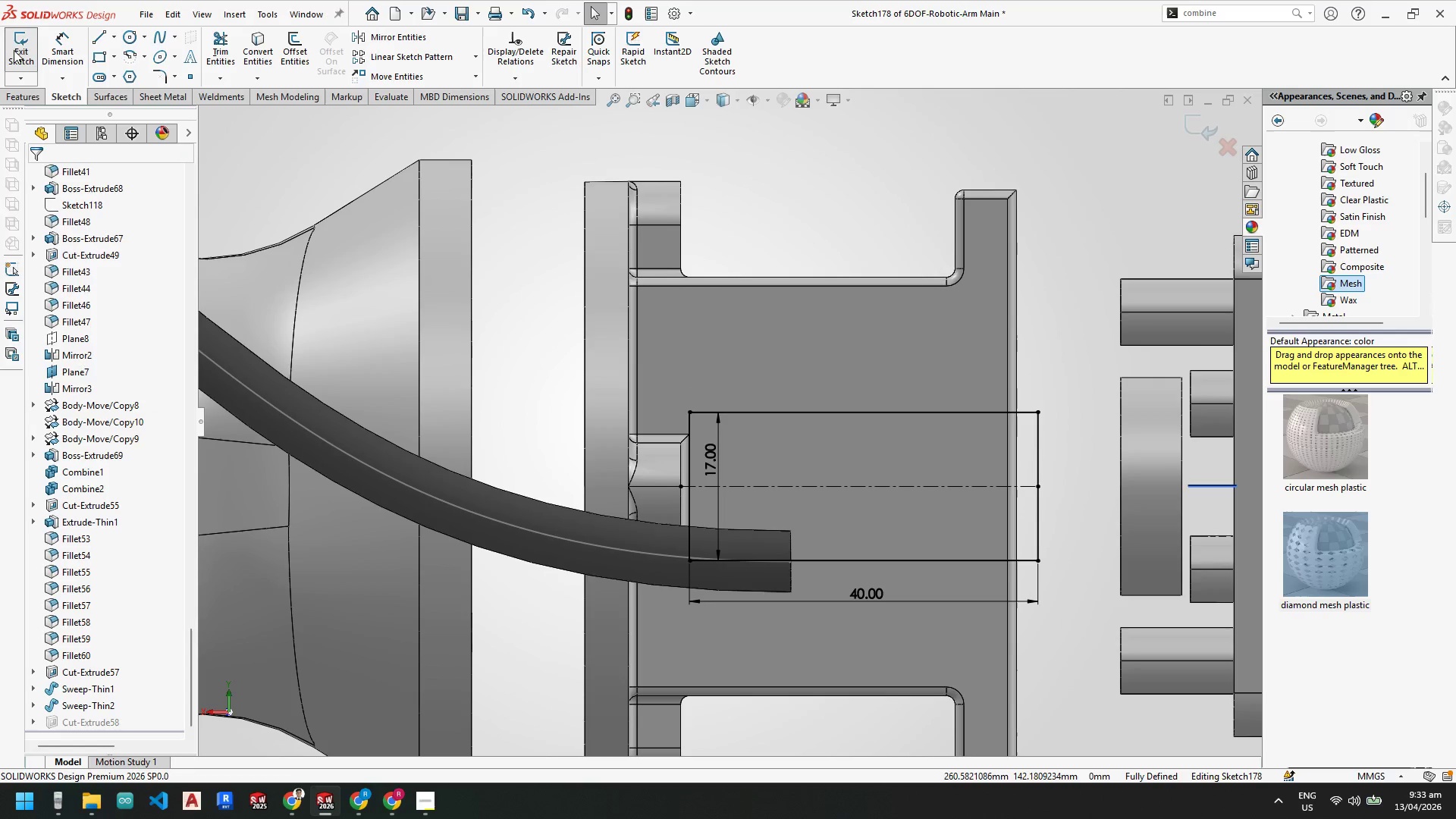 
left_click([14, 50])
 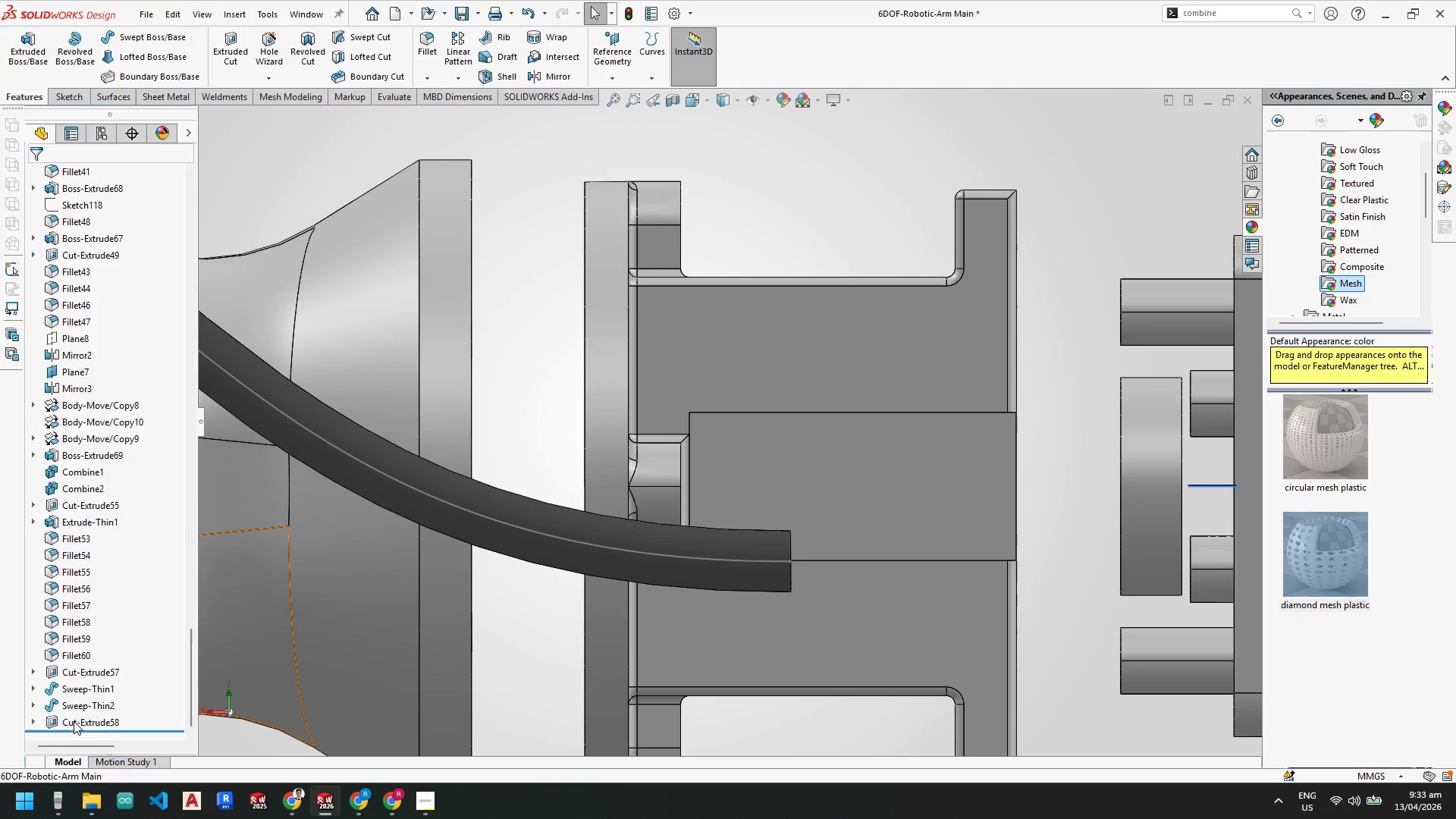 
left_click([89, 449])
 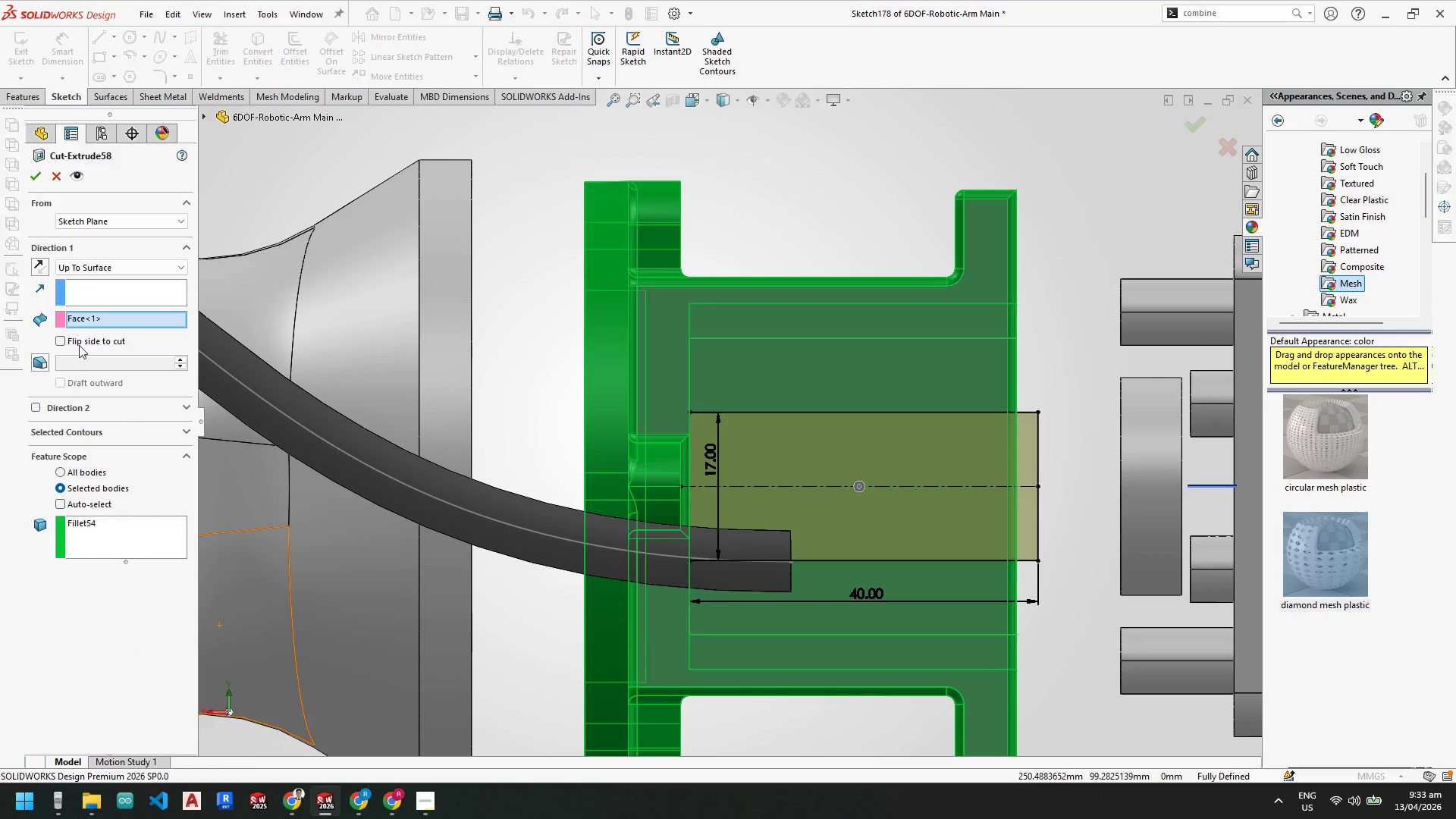 
left_click([33, 171])
 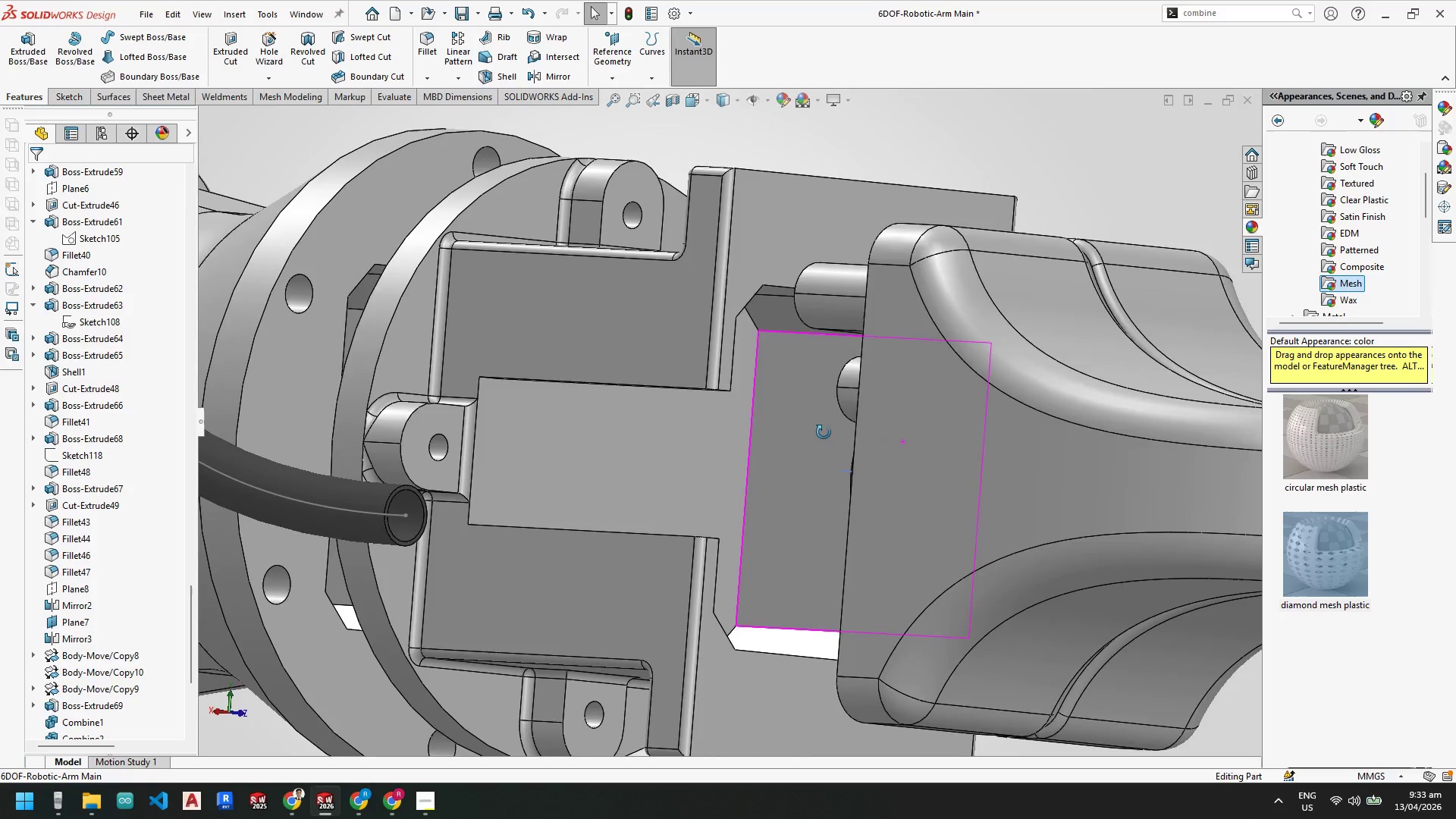 
scroll: coordinate [499, 402], scroll_direction: down, amount: 4.0
 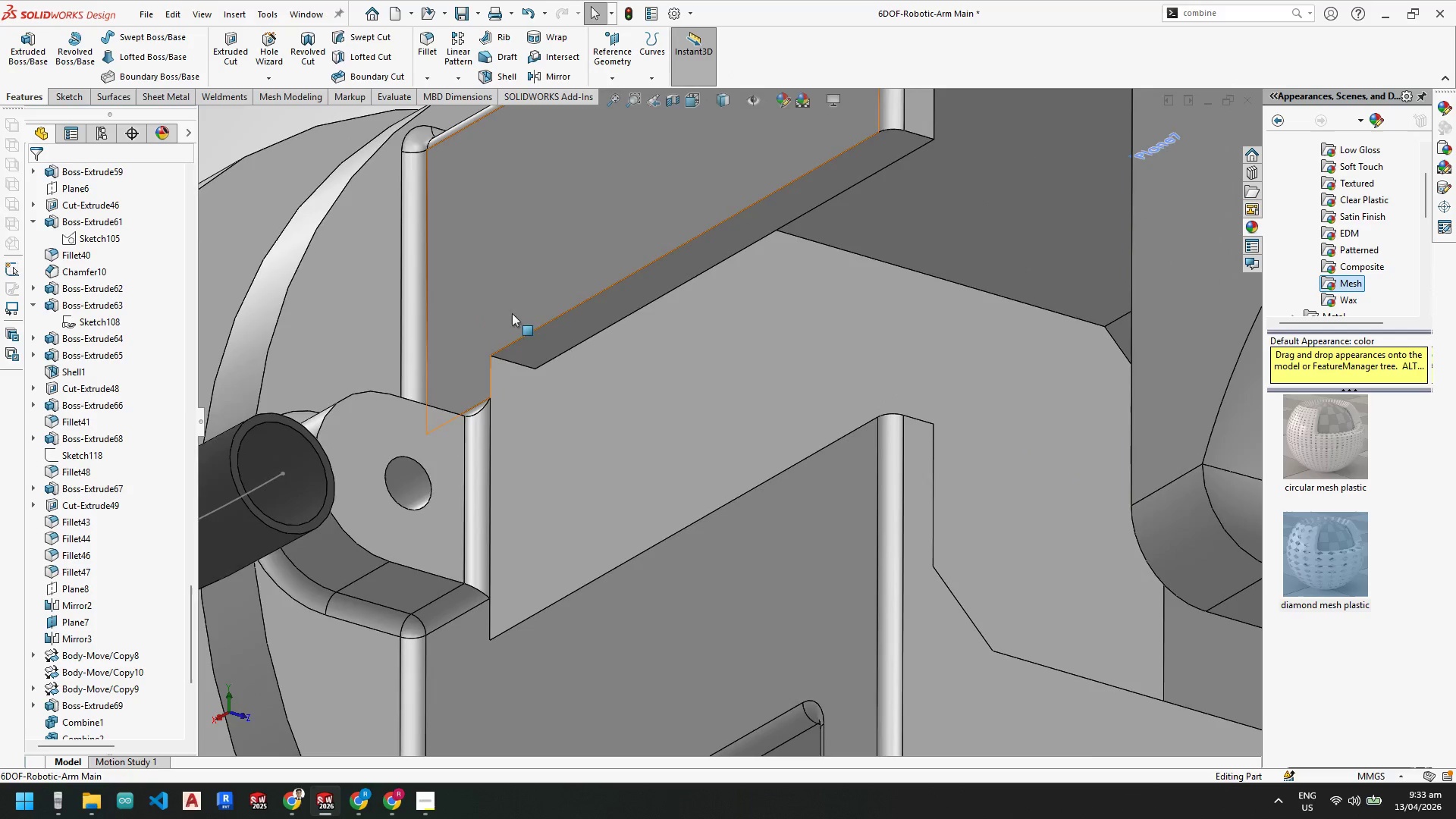 
left_click([425, 40])
 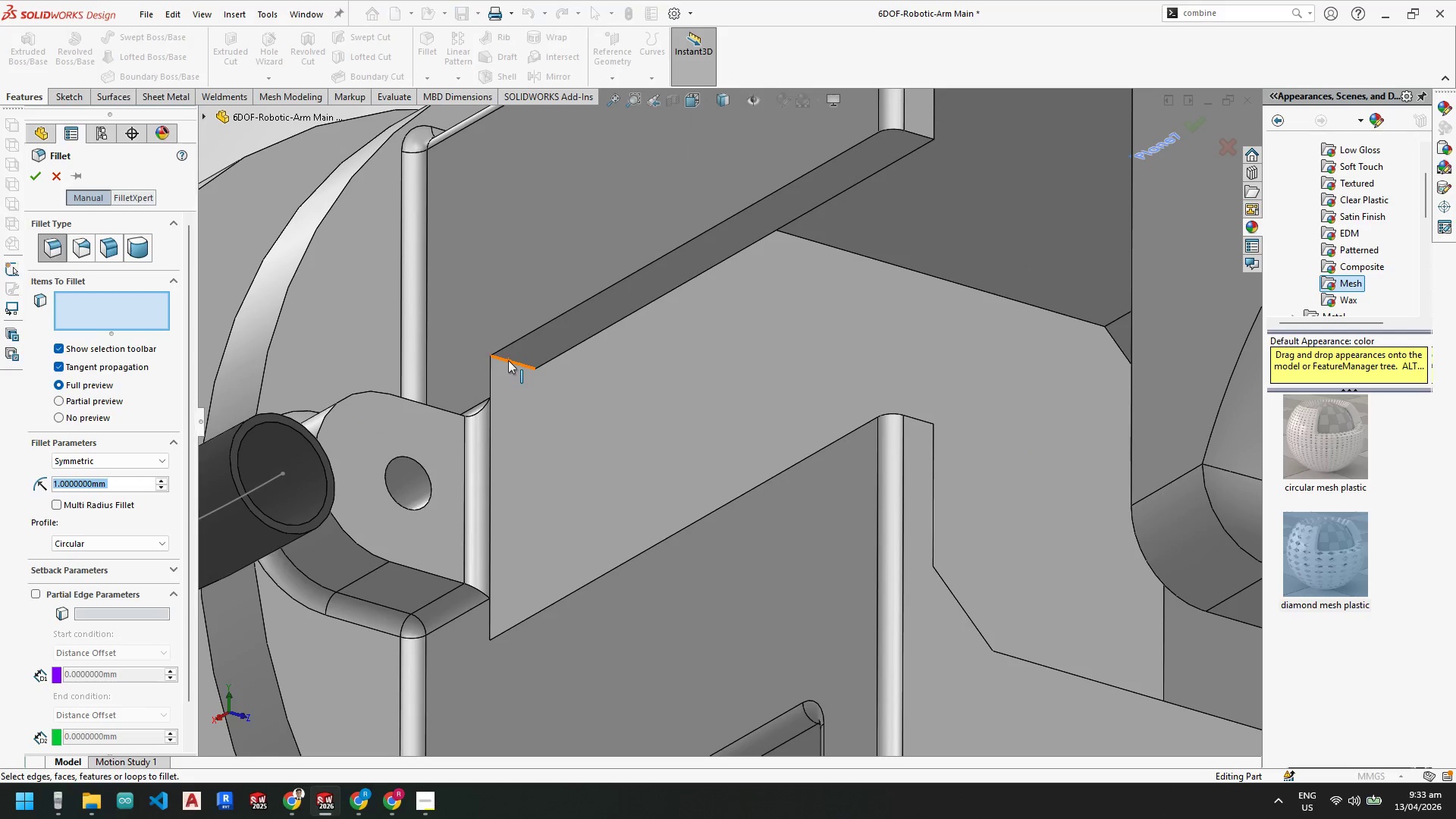 
left_click([508, 360])
 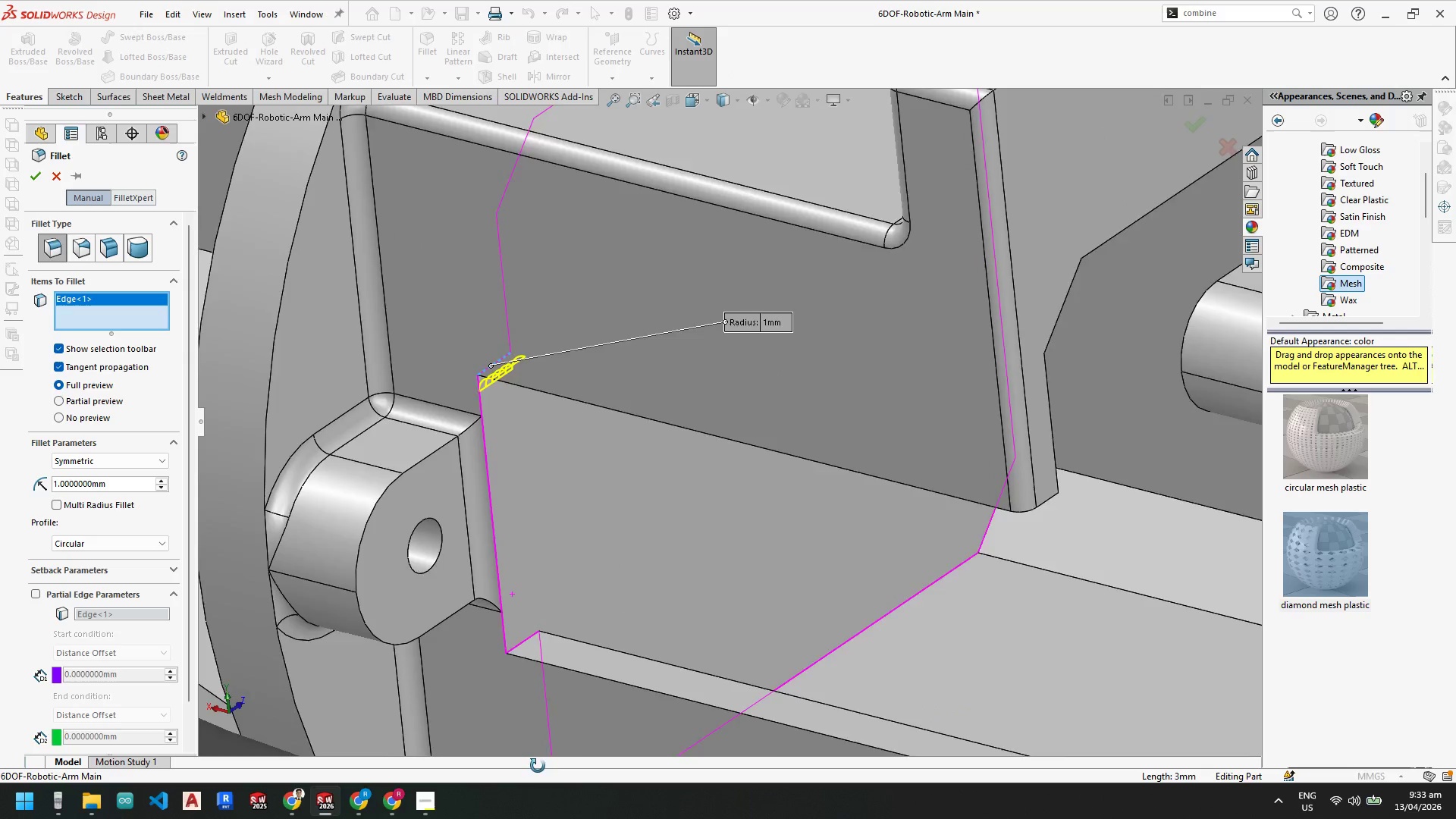 
left_click([527, 632])
 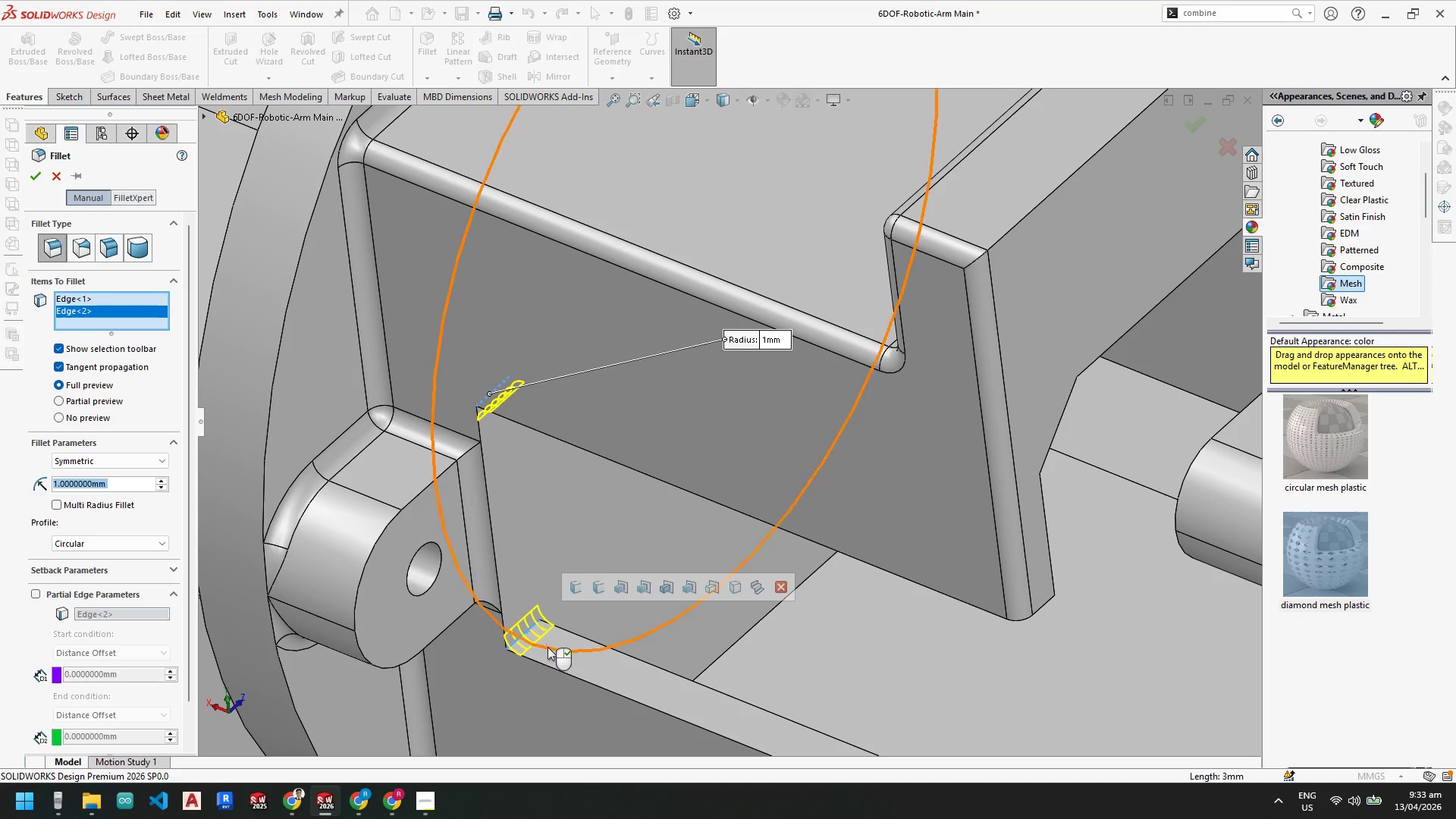 
left_click([550, 647])
 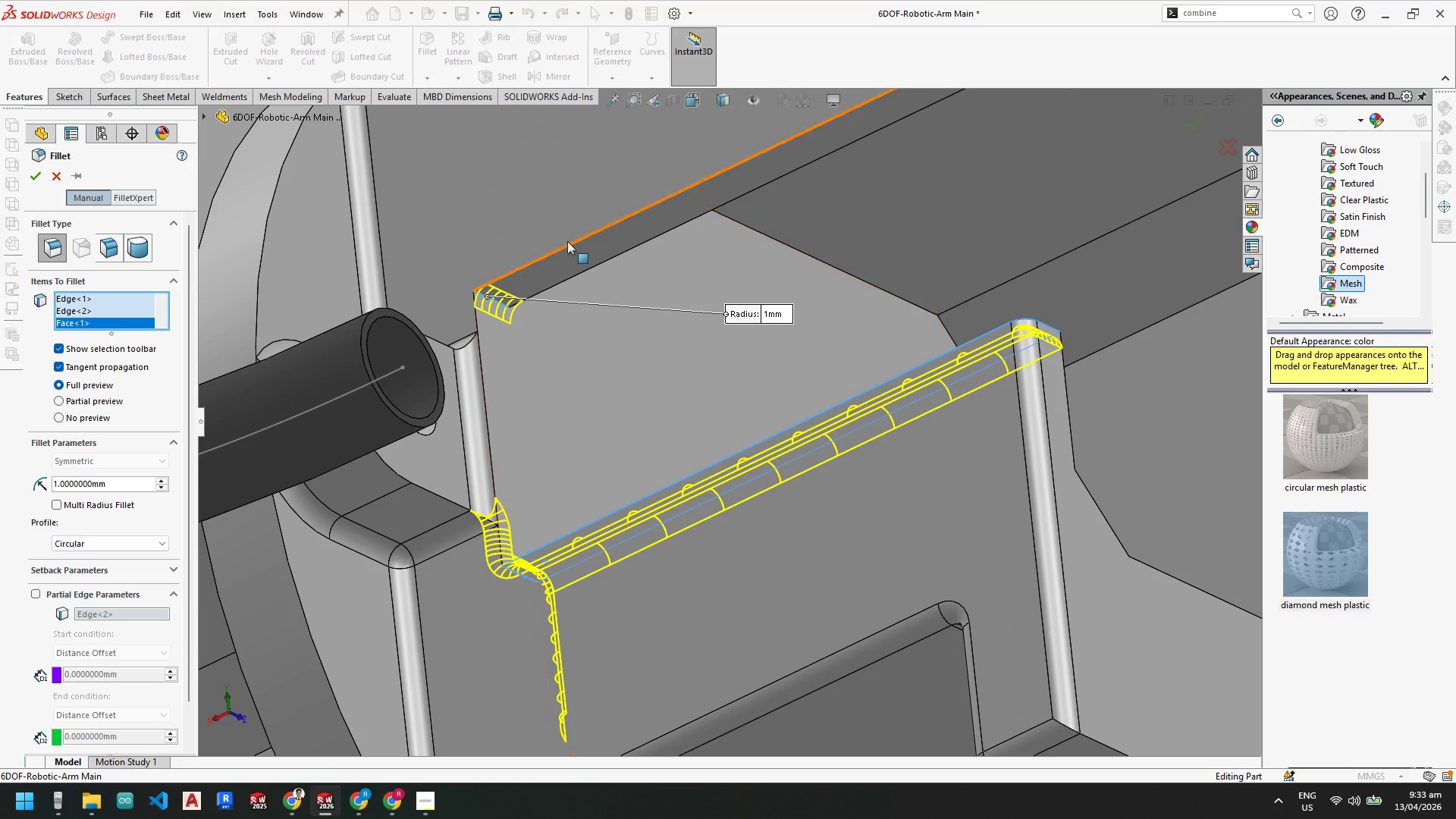 
left_click([560, 262])
 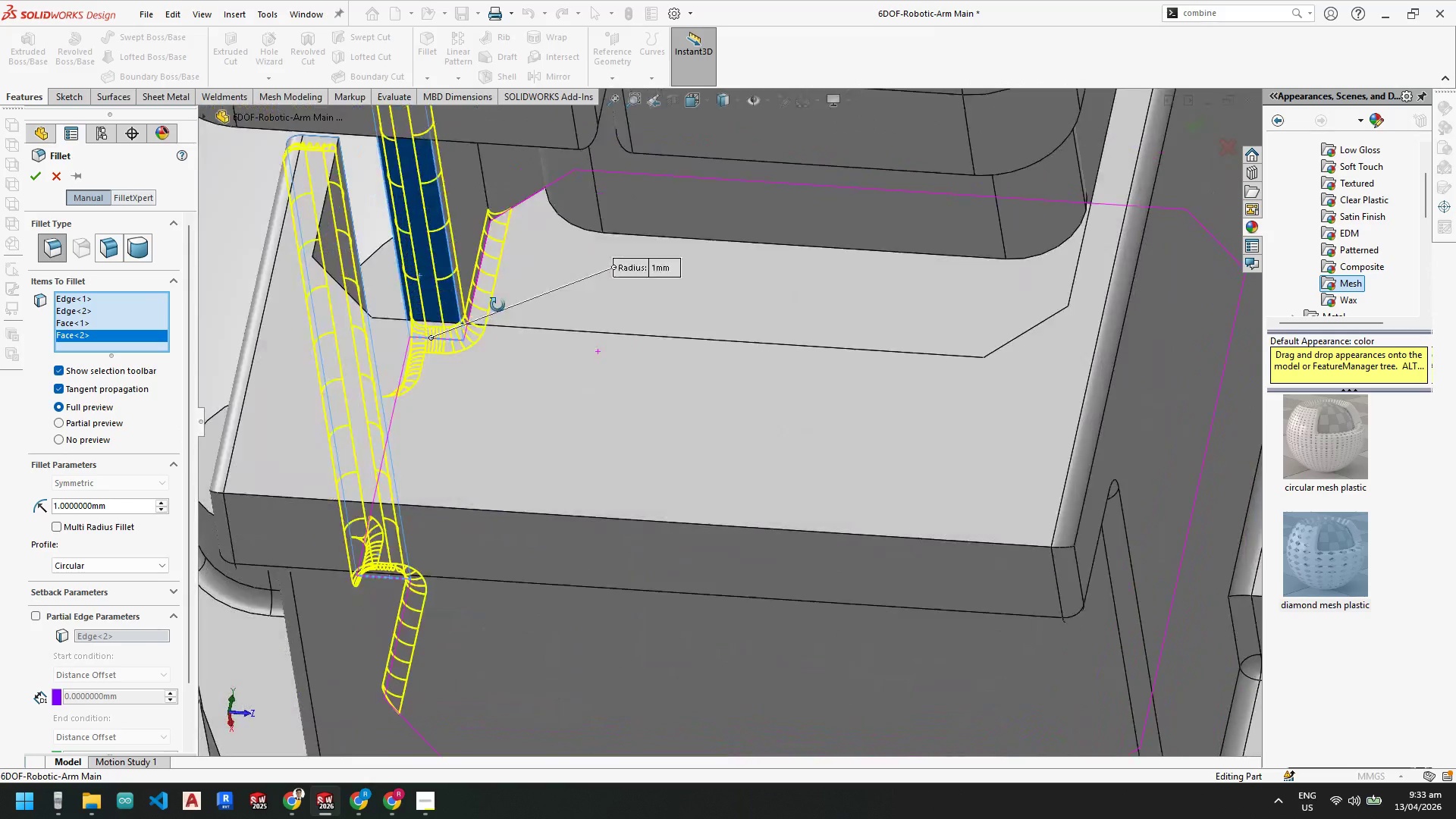 
left_click([480, 293])
 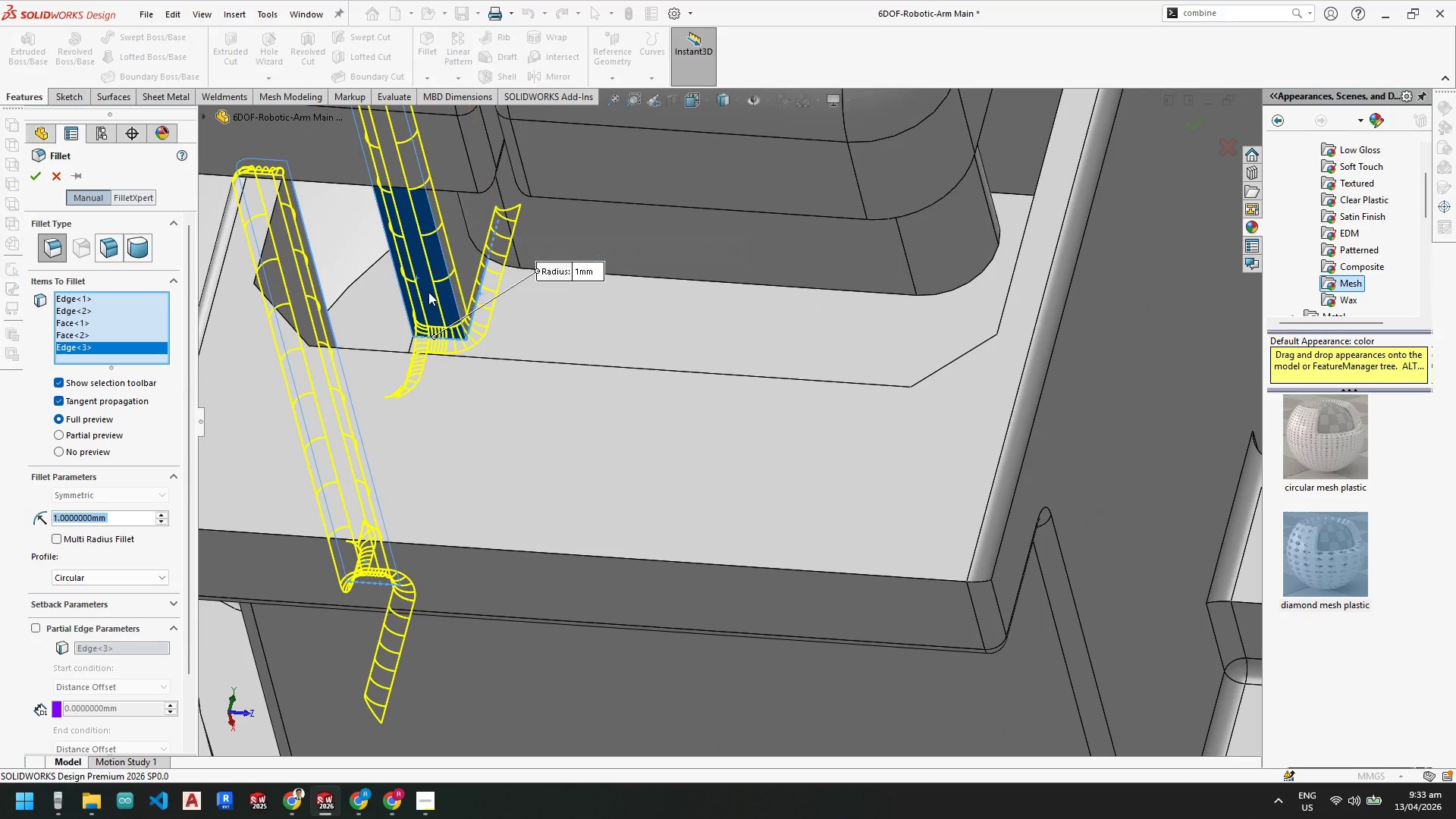 
left_click([431, 287])
 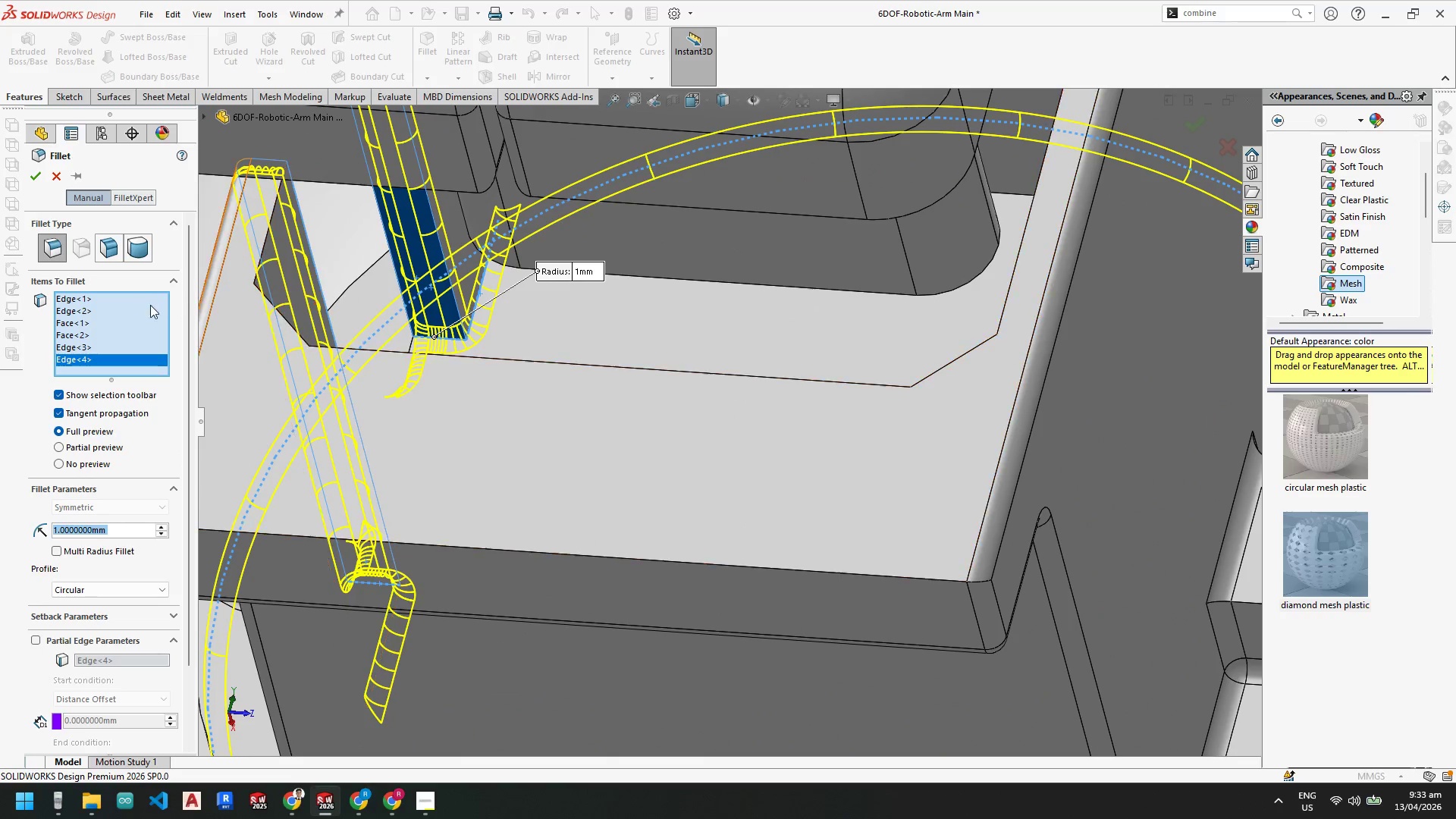 
right_click([132, 312])
 